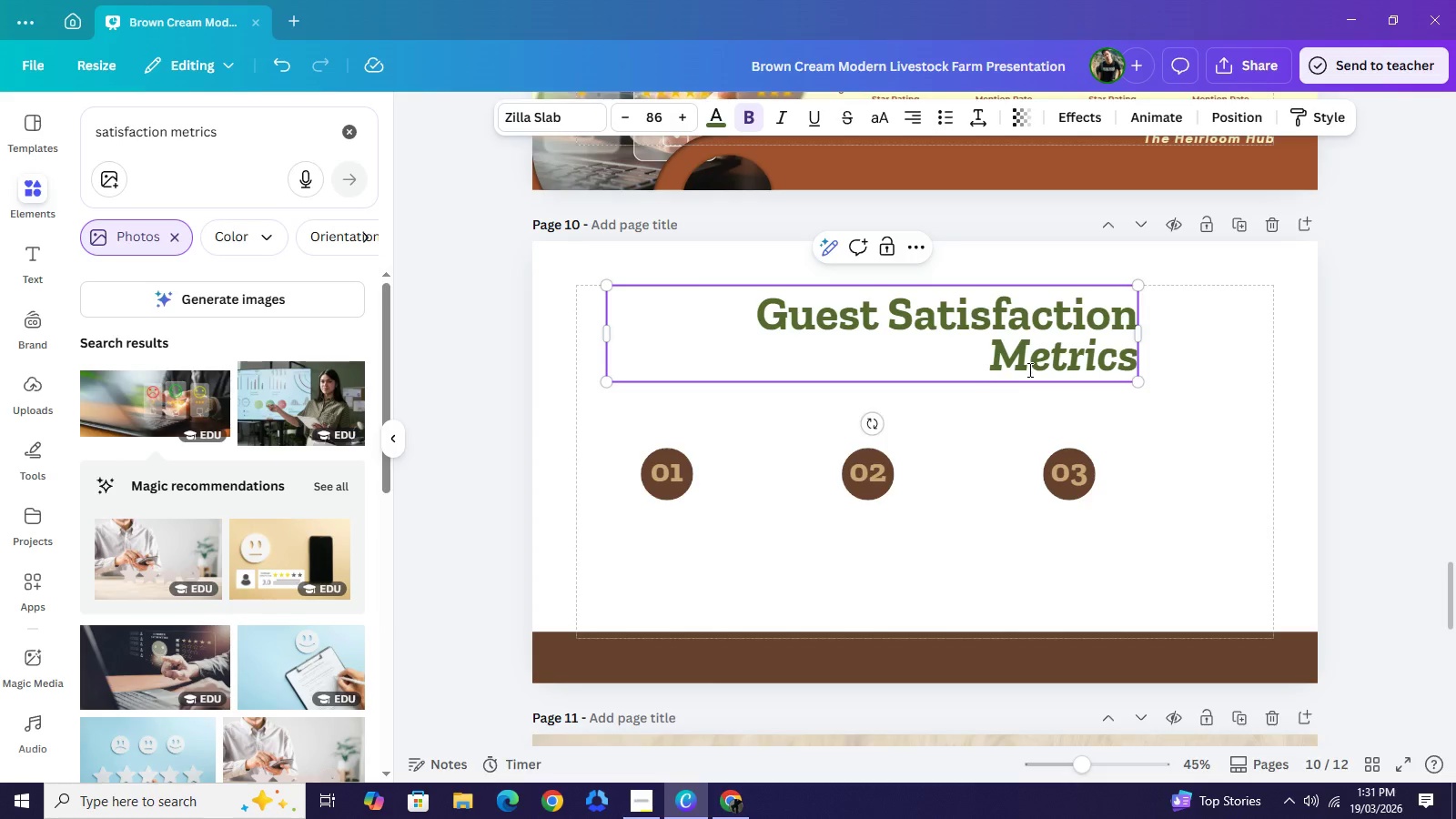 
key(Backspace)
 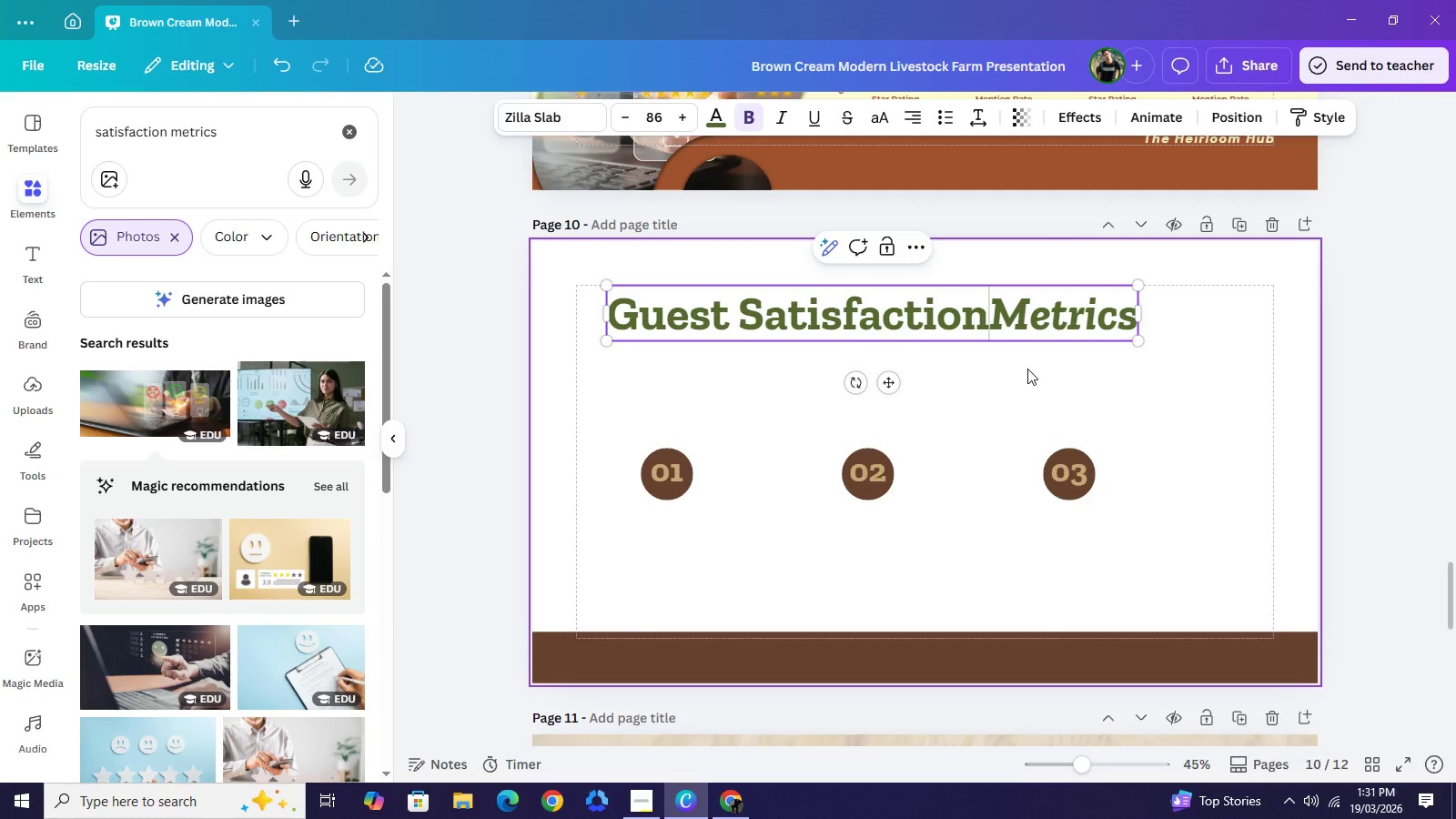 
key(Backspace)
 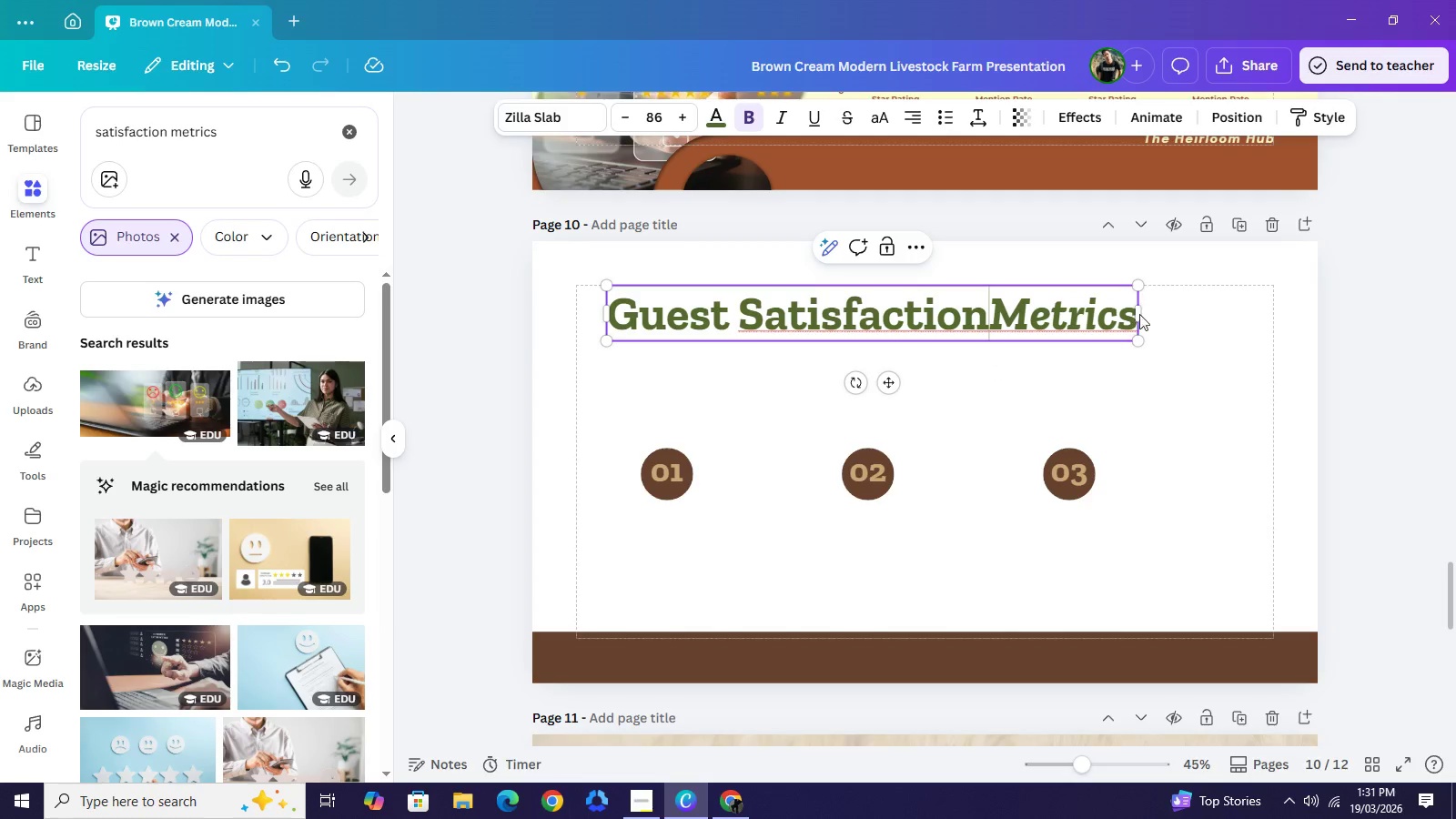 
left_click_drag(start_coordinate=[1140, 314], to_coordinate=[1236, 319])
 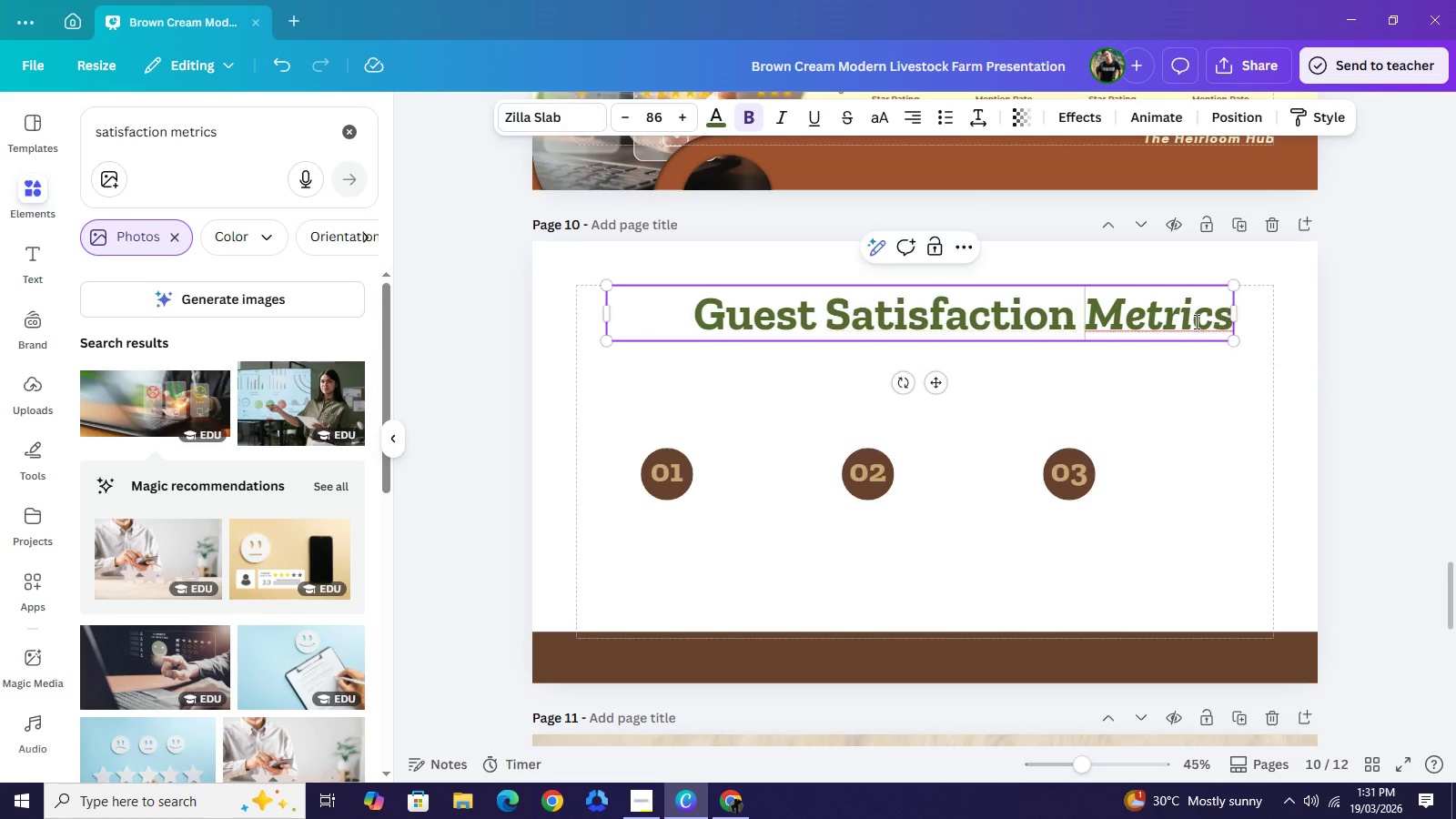 
key(Space)
 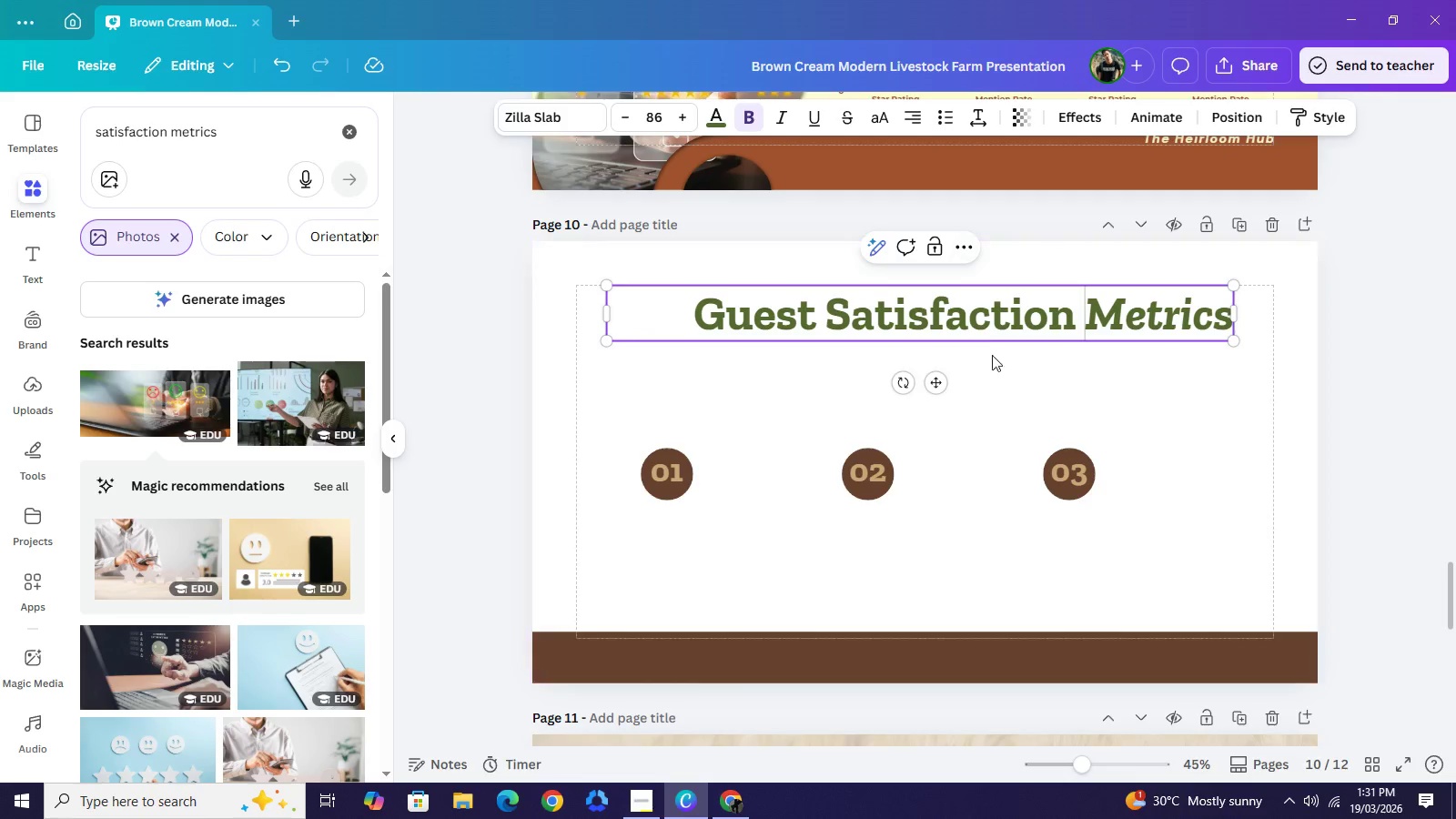 
left_click([1004, 378])
 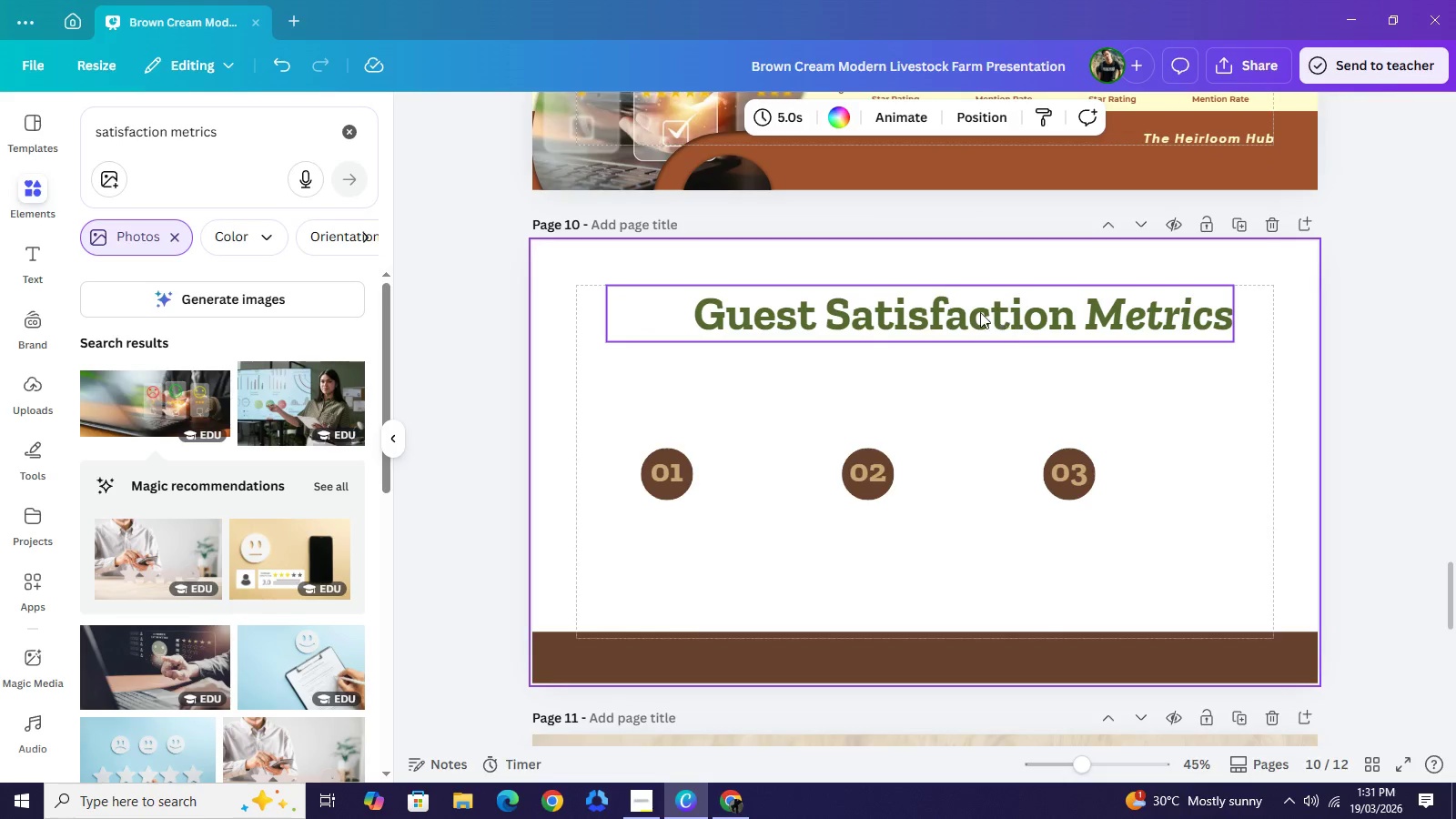 
left_click([1003, 320])
 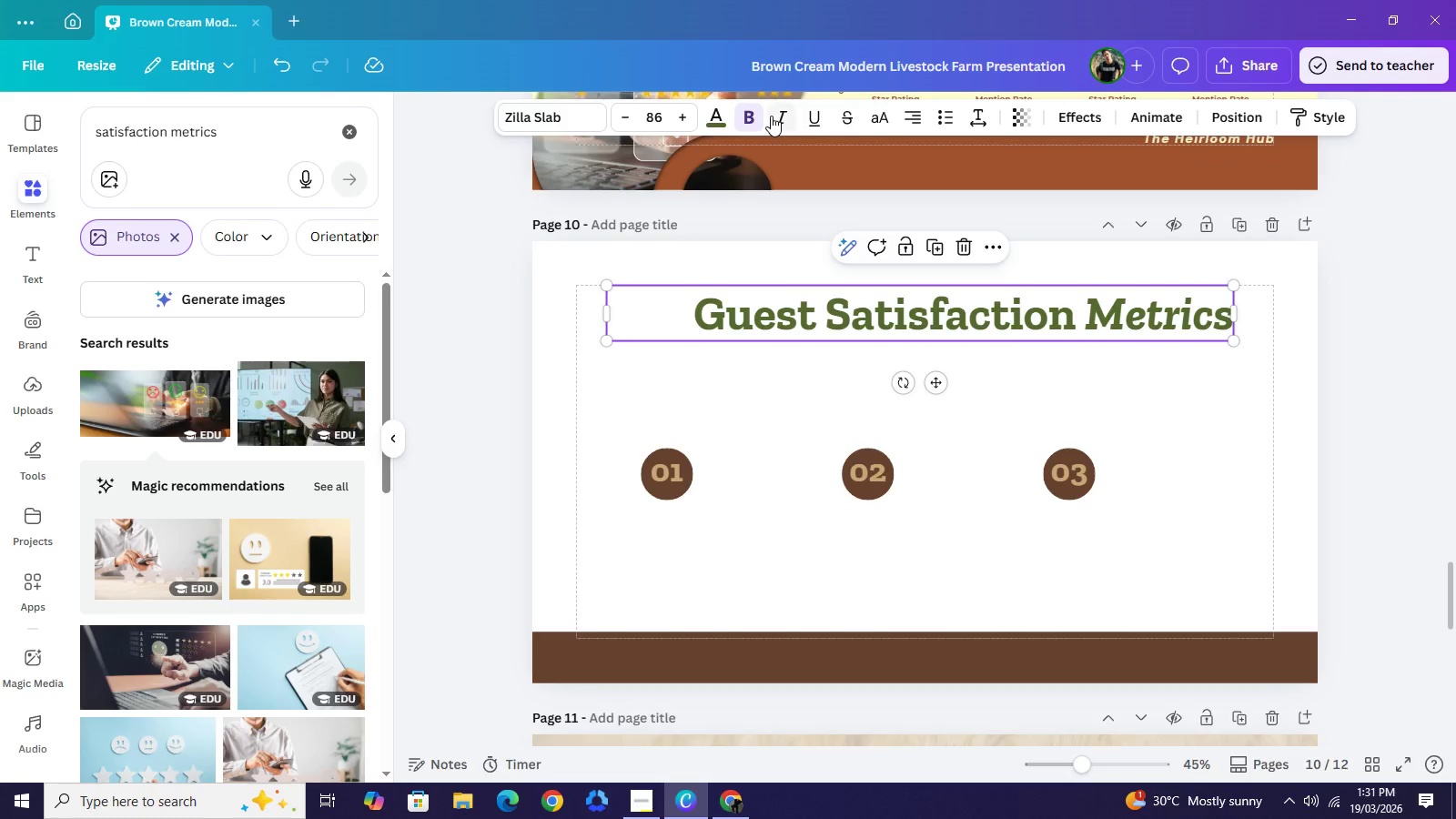 
left_click([771, 116])
 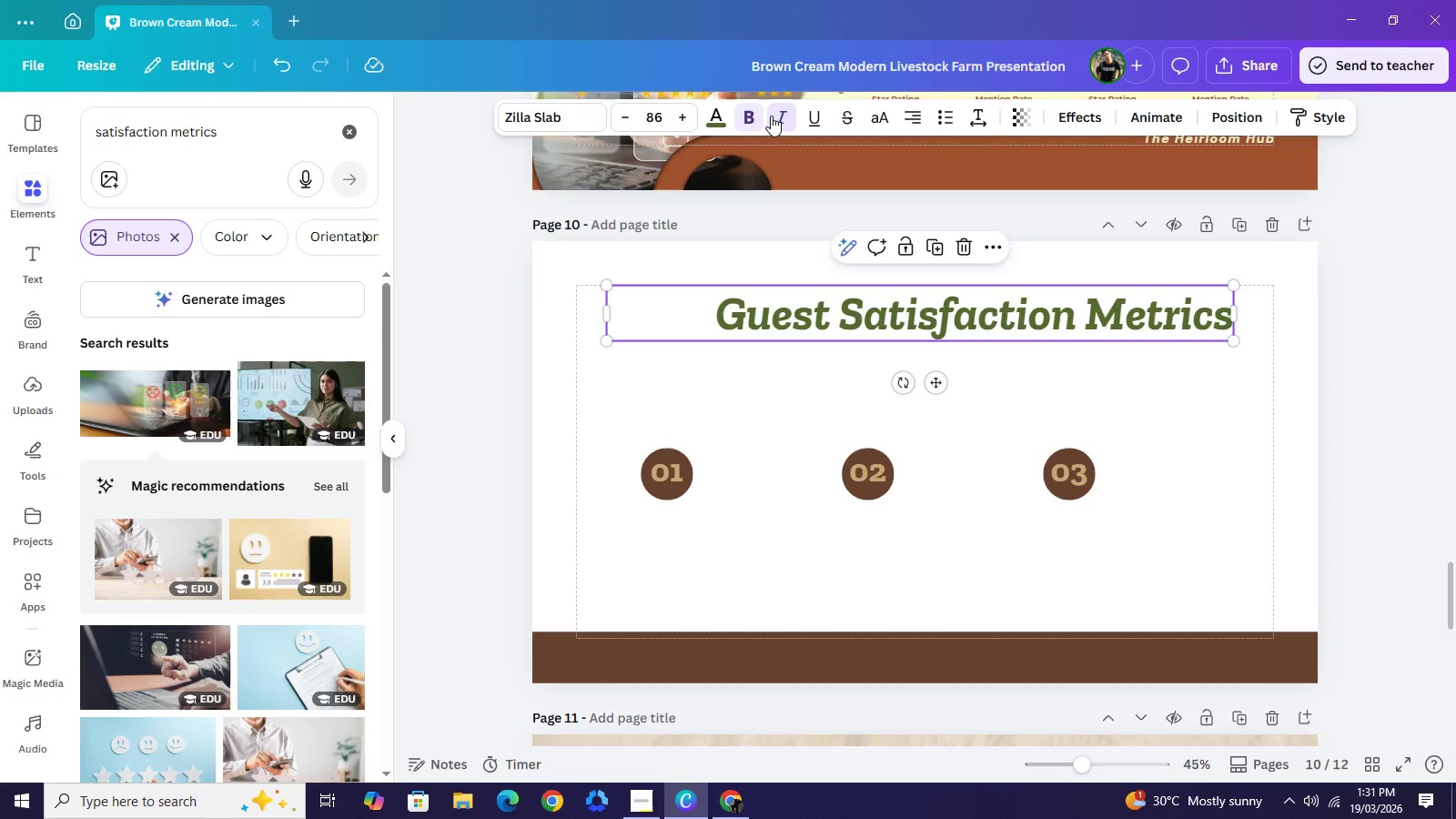 
left_click([771, 116])
 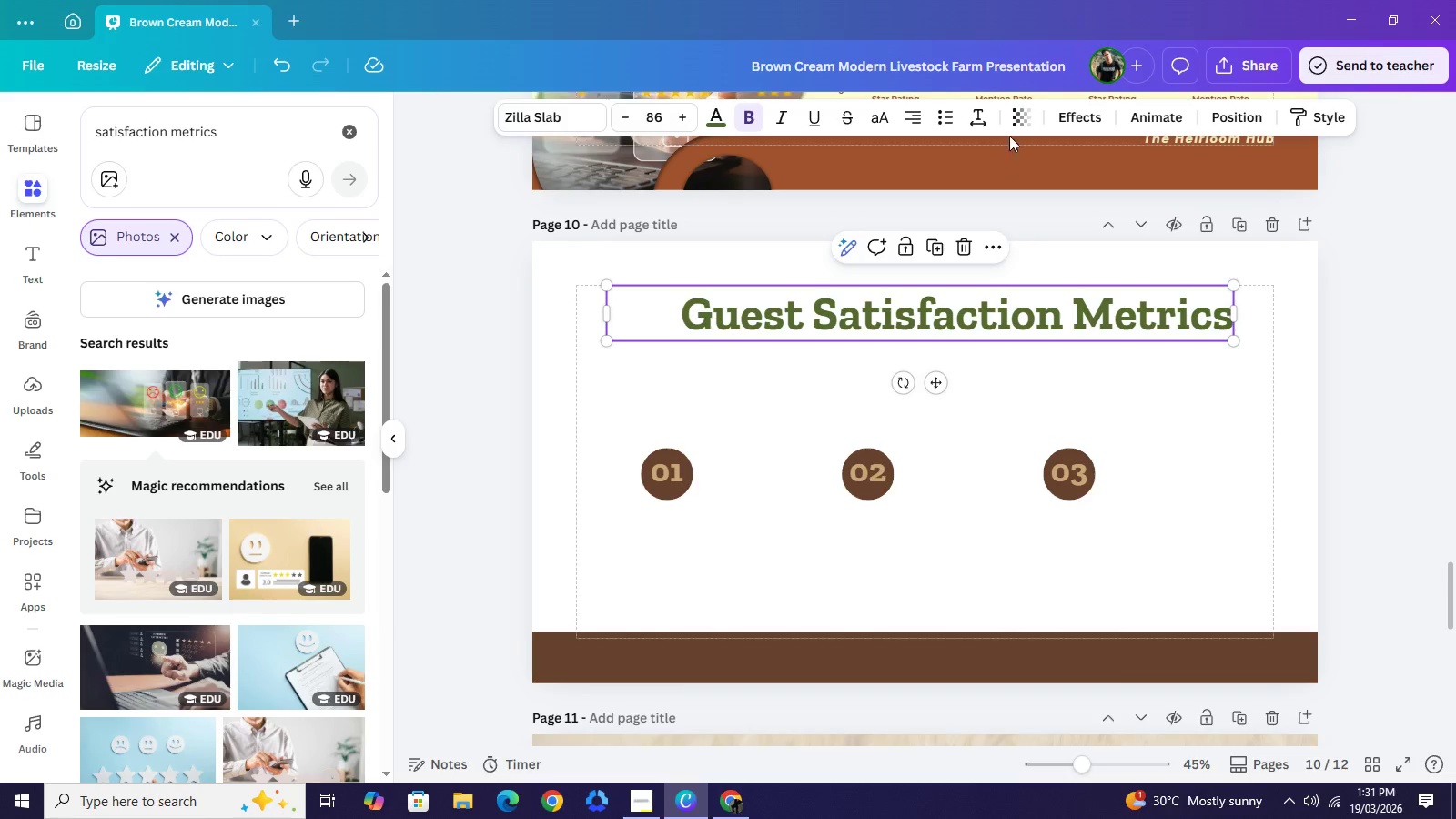 
left_click([914, 110])
 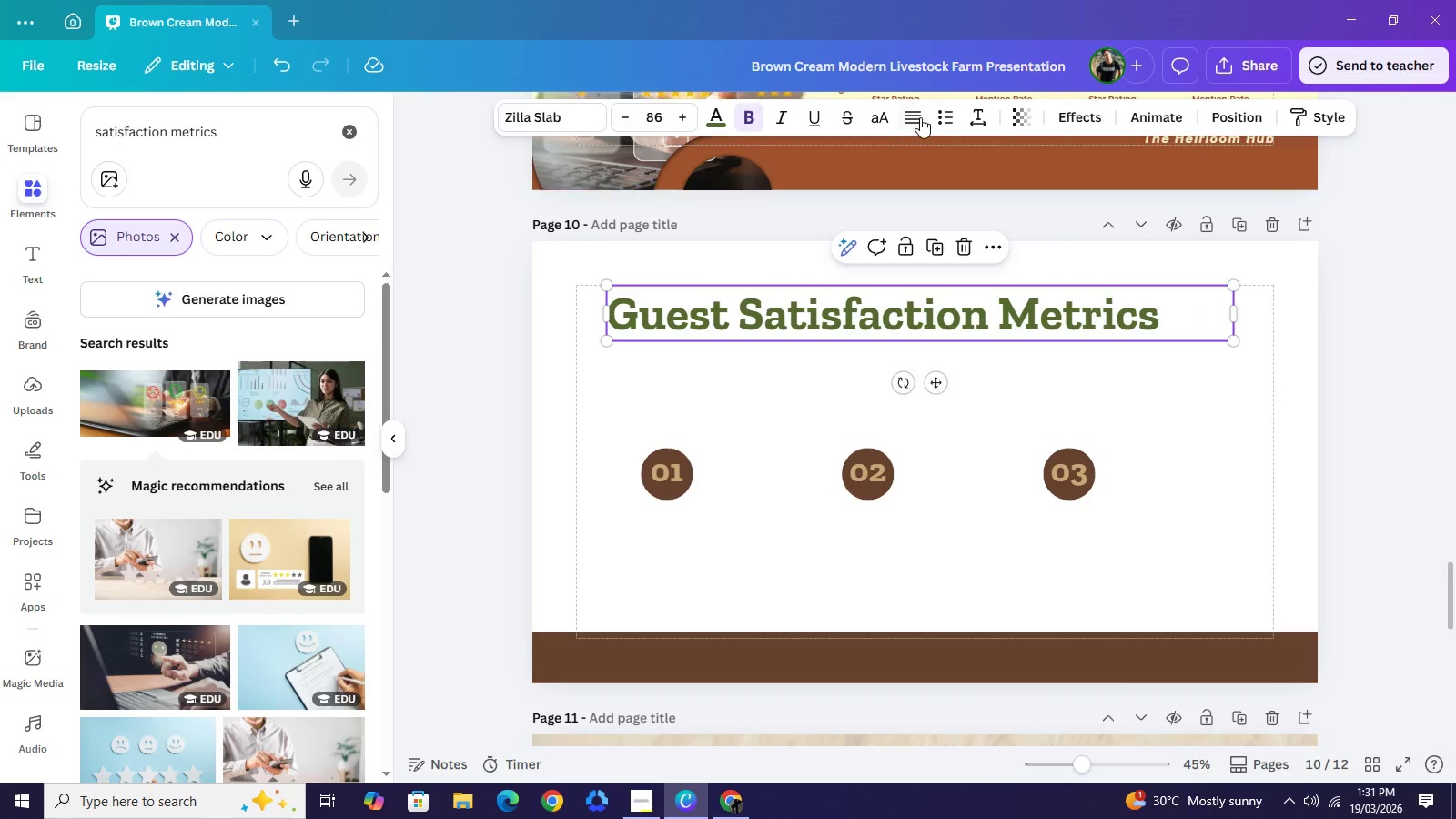 
left_click([924, 117])
 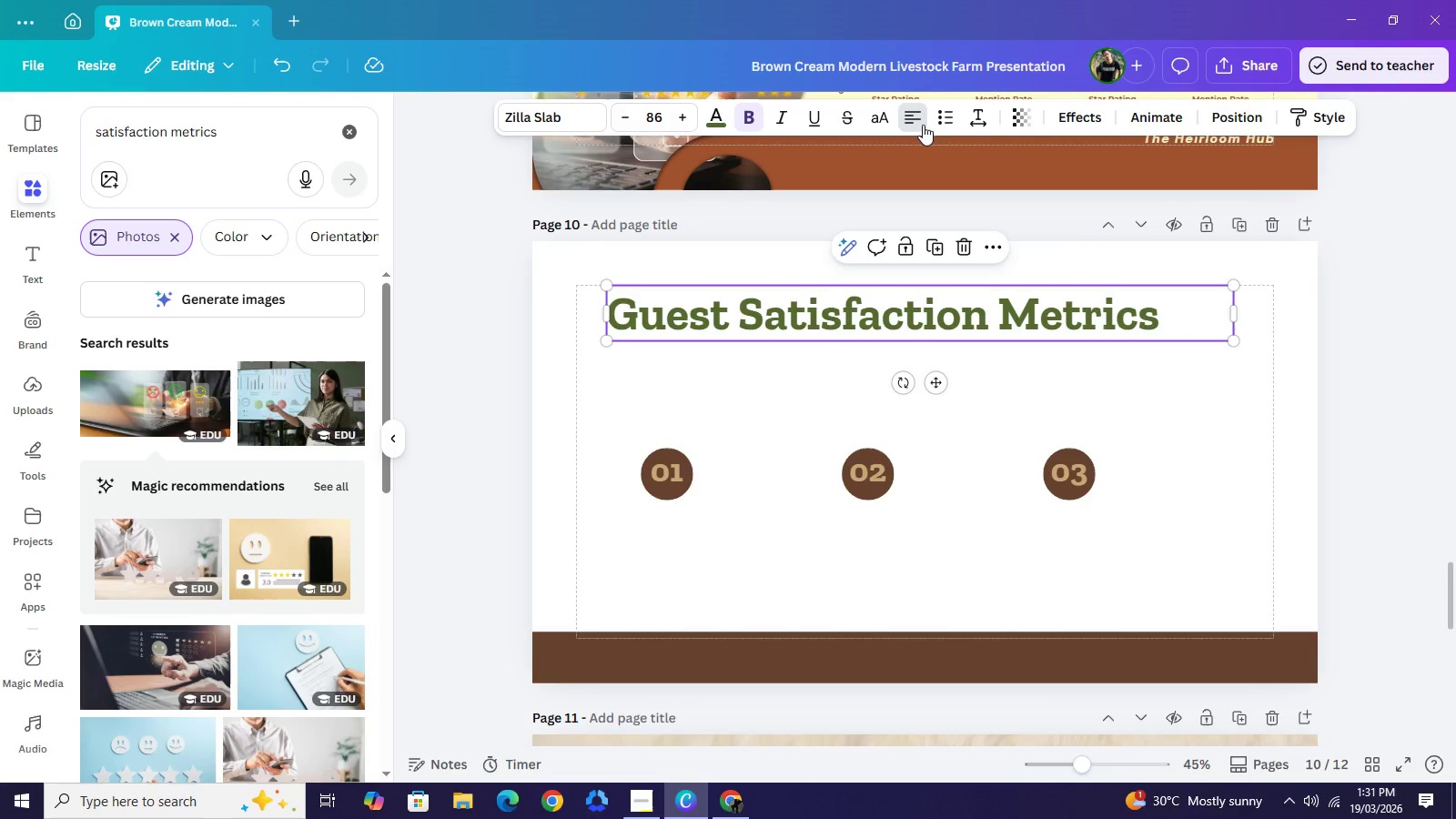 
left_click([922, 120])
 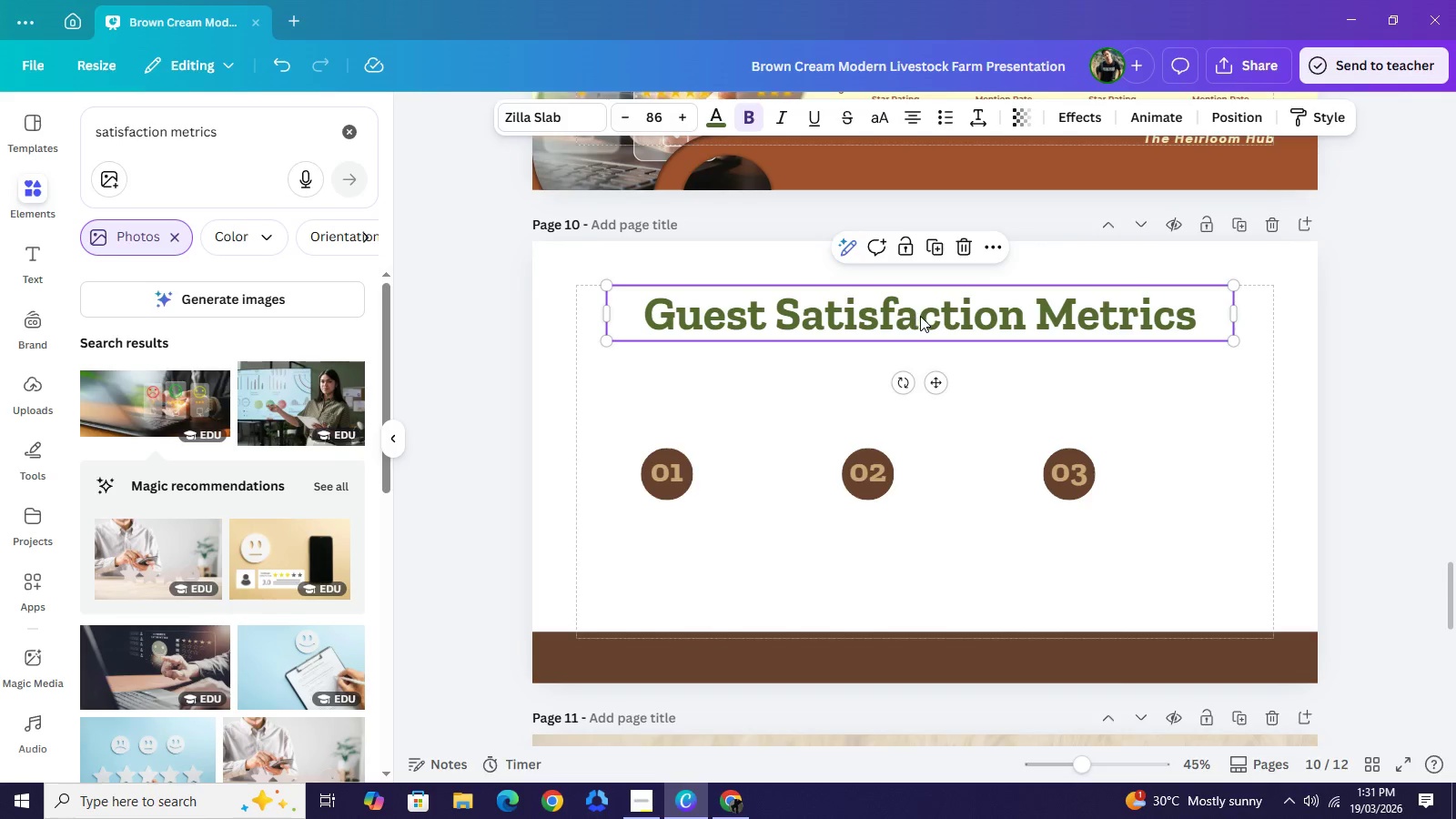 
left_click_drag(start_coordinate=[915, 316], to_coordinate=[922, 315])
 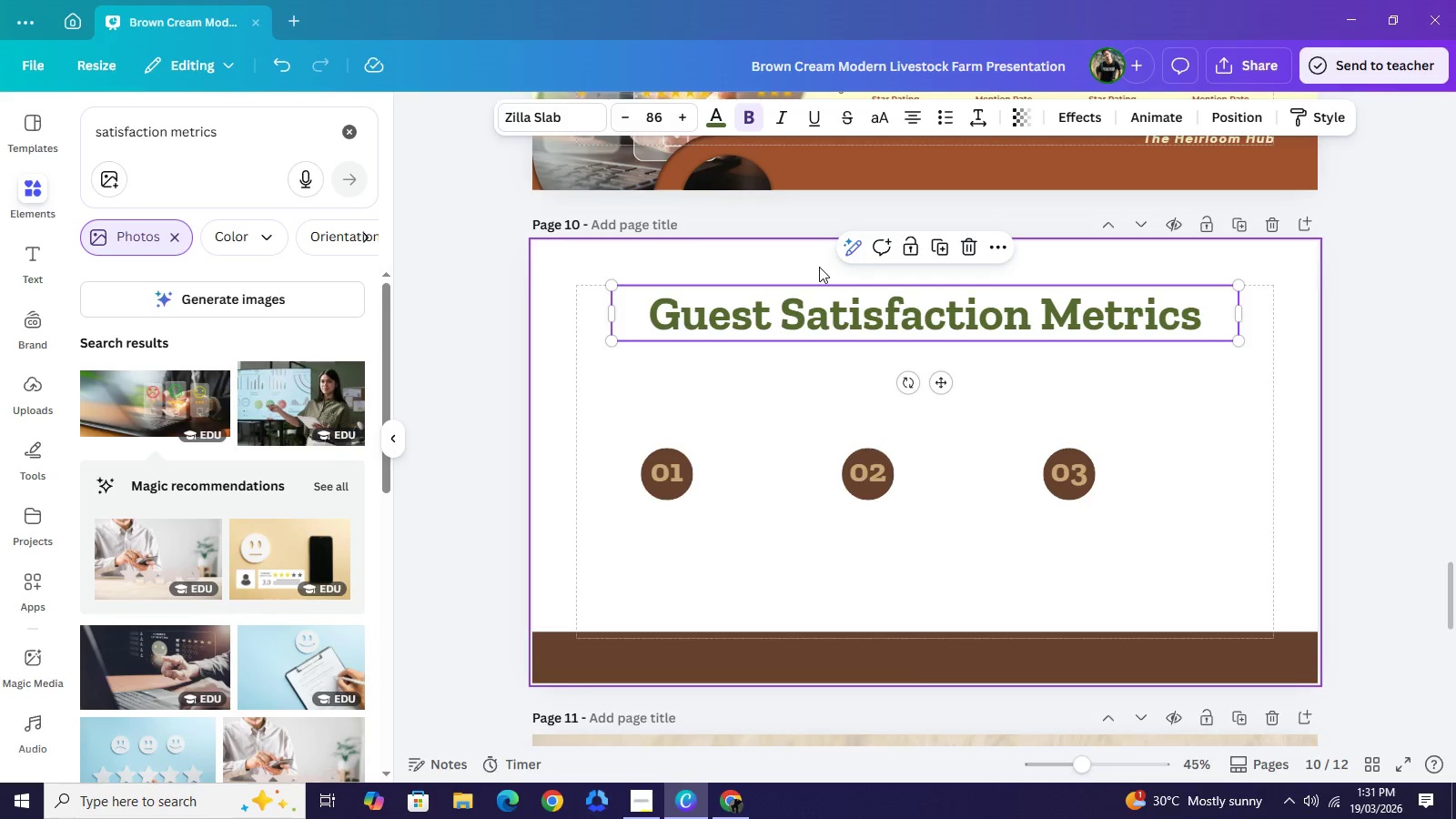 
left_click([819, 267])
 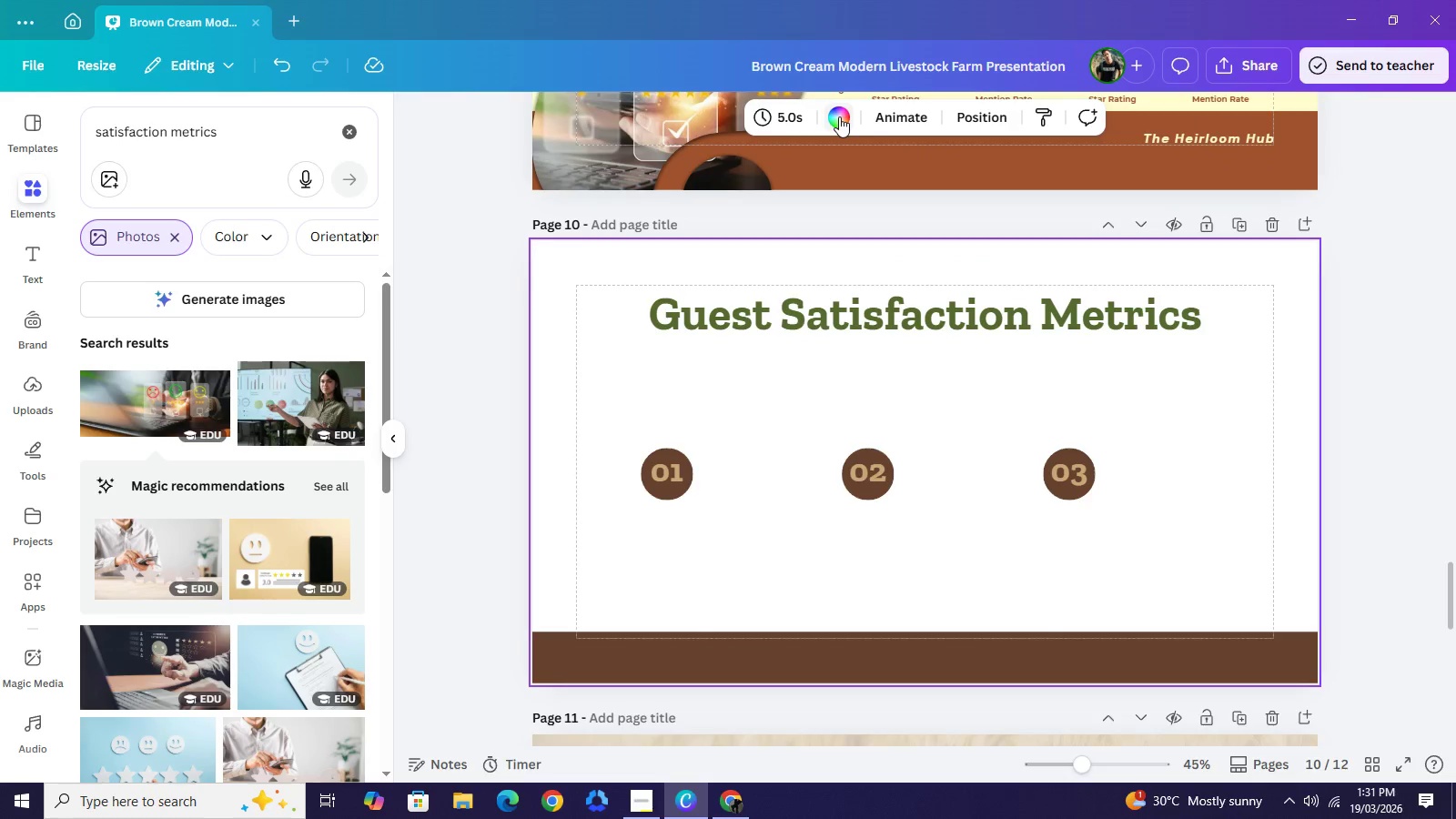 
left_click([839, 116])
 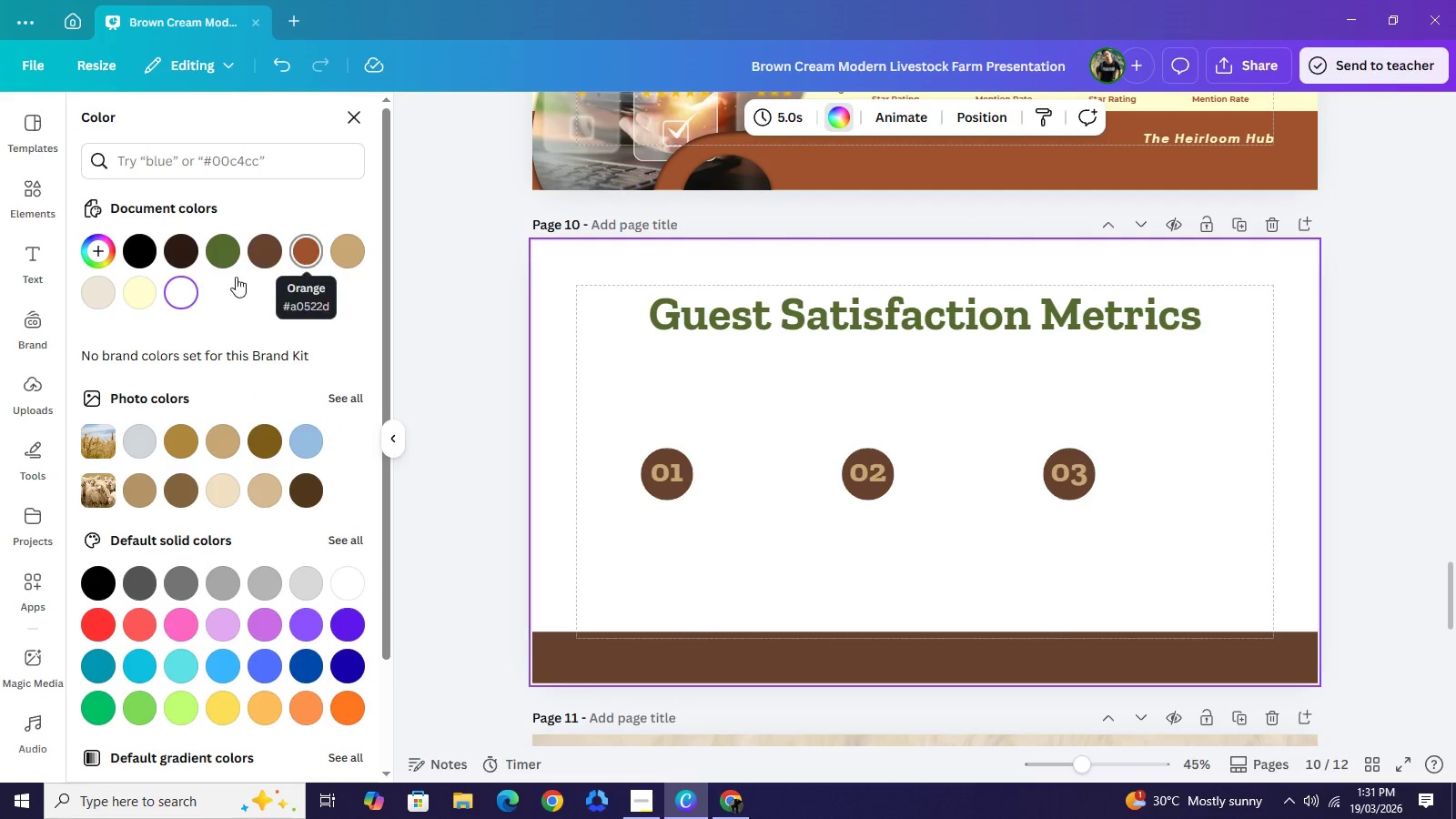 
left_click([146, 293])
 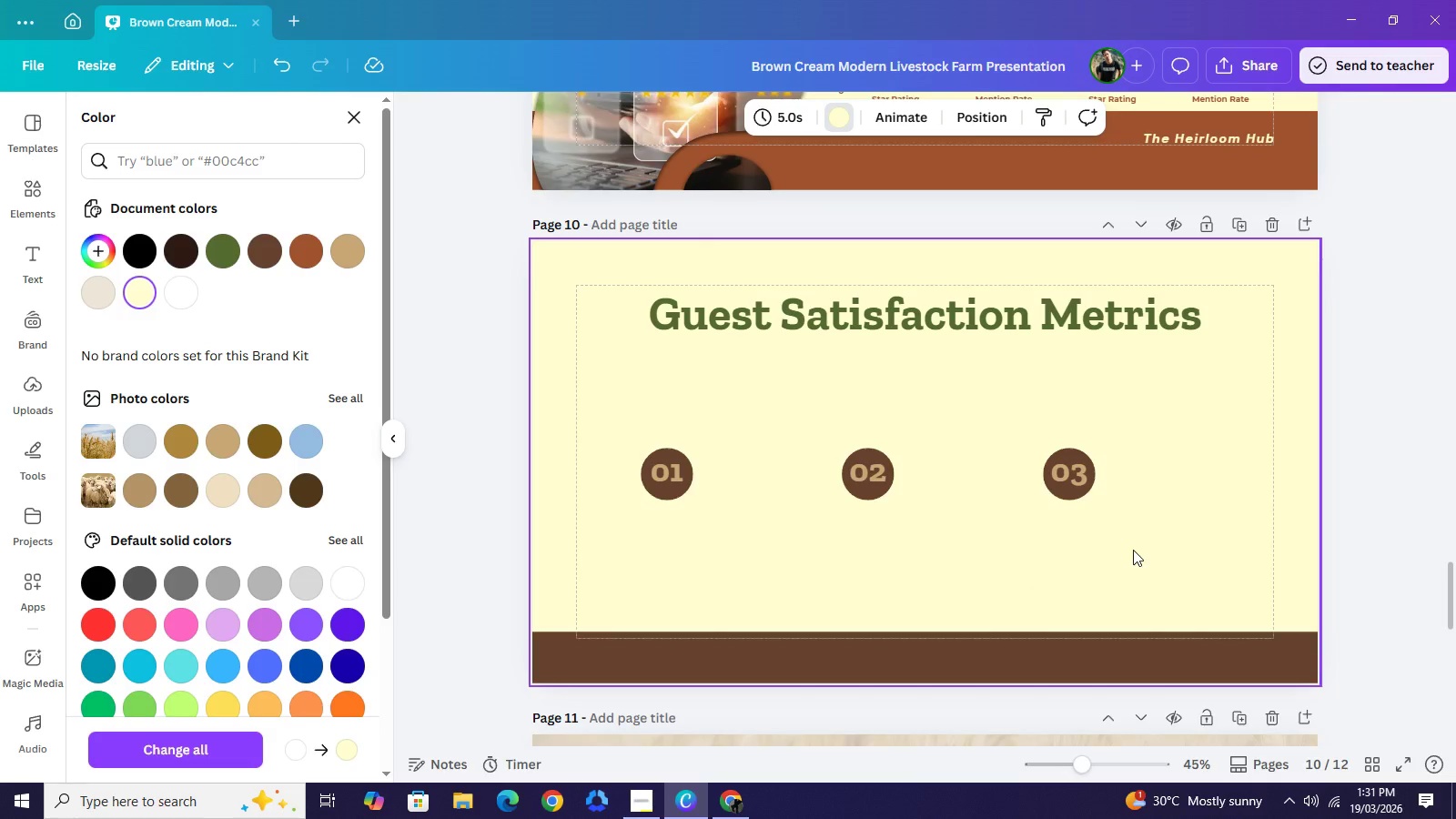 
left_click_drag(start_coordinate=[1156, 544], to_coordinate=[638, 450])
 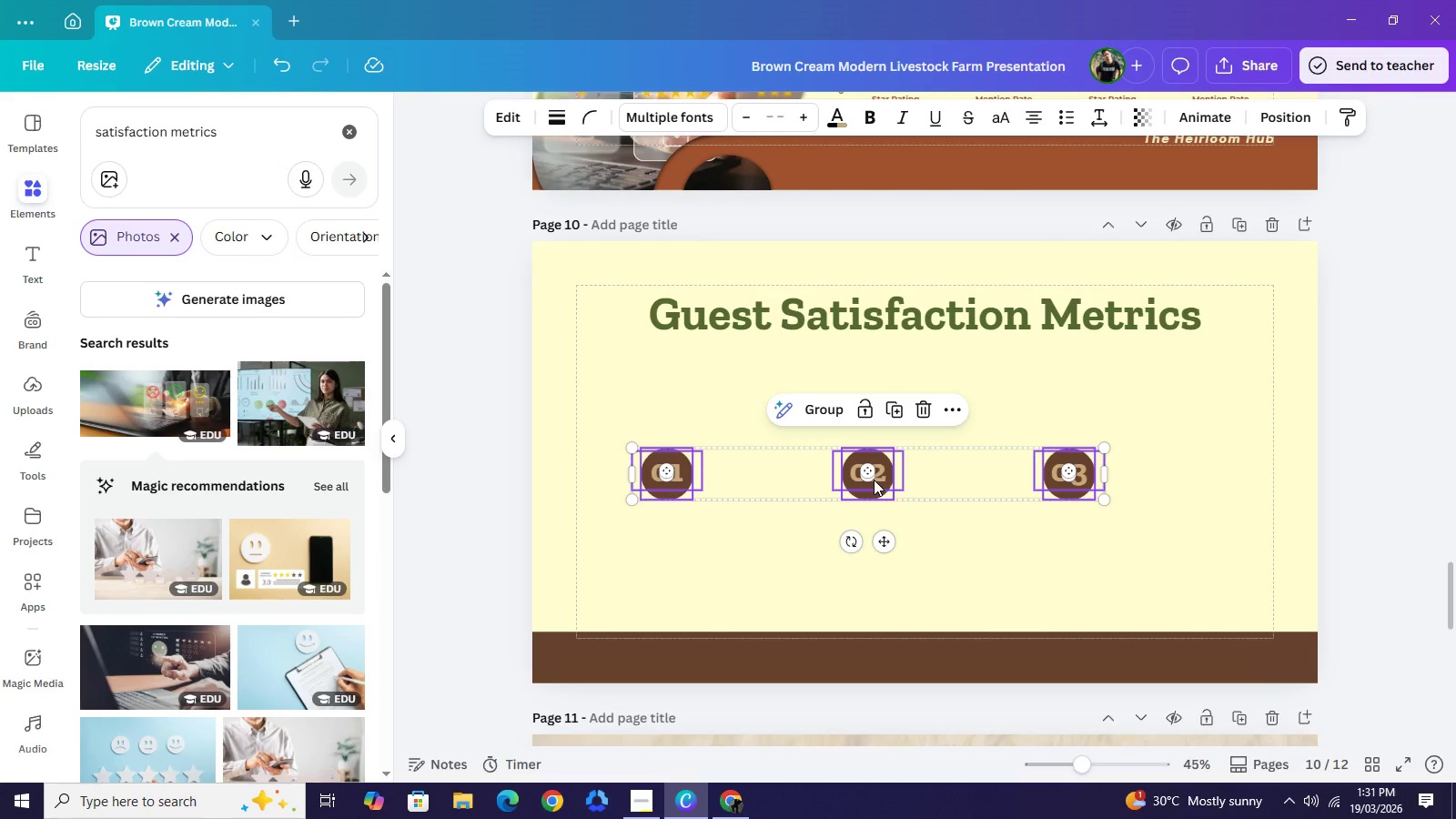 
left_click_drag(start_coordinate=[875, 480], to_coordinate=[937, 408])
 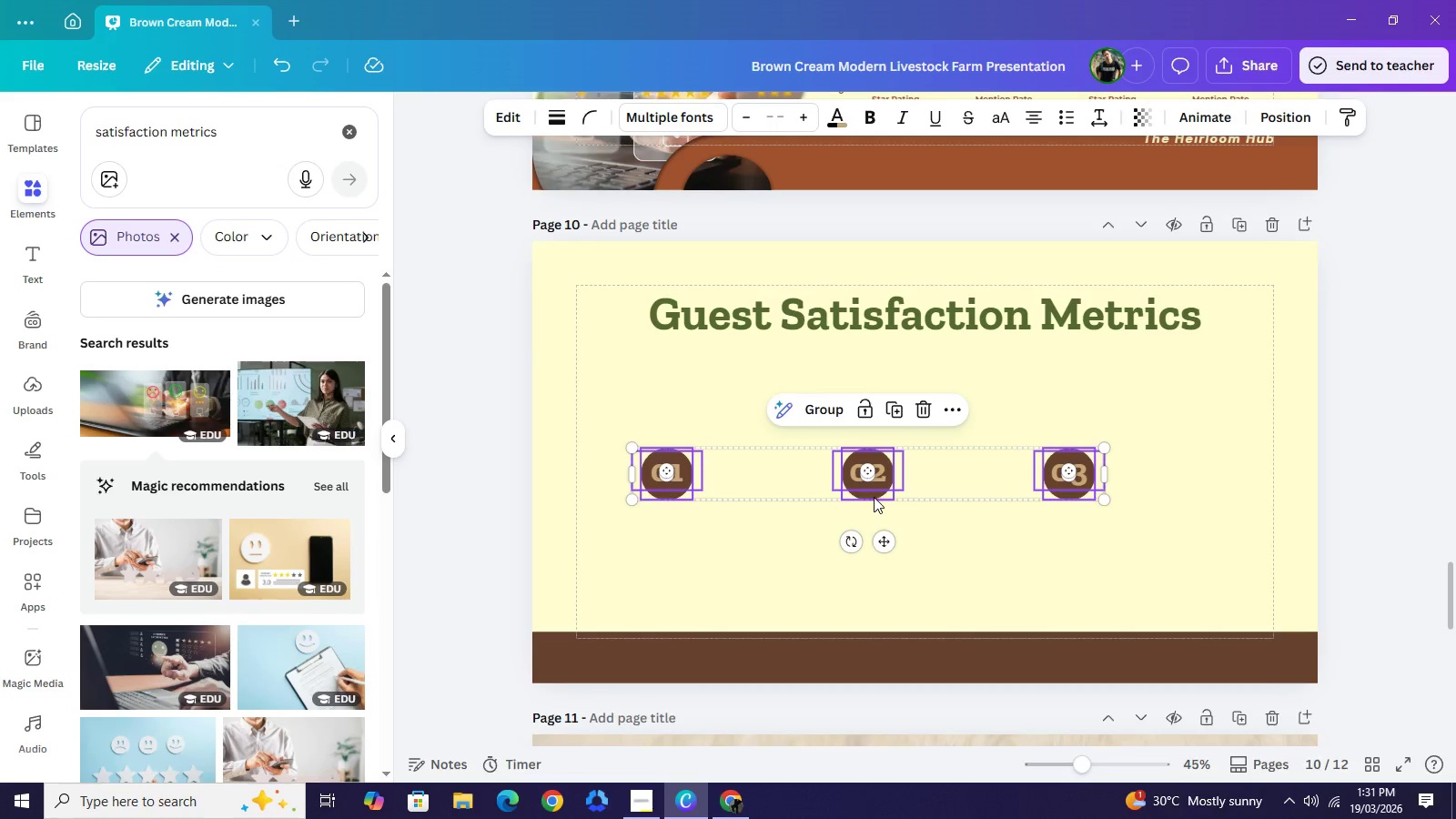 
left_click_drag(start_coordinate=[870, 497], to_coordinate=[925, 438])
 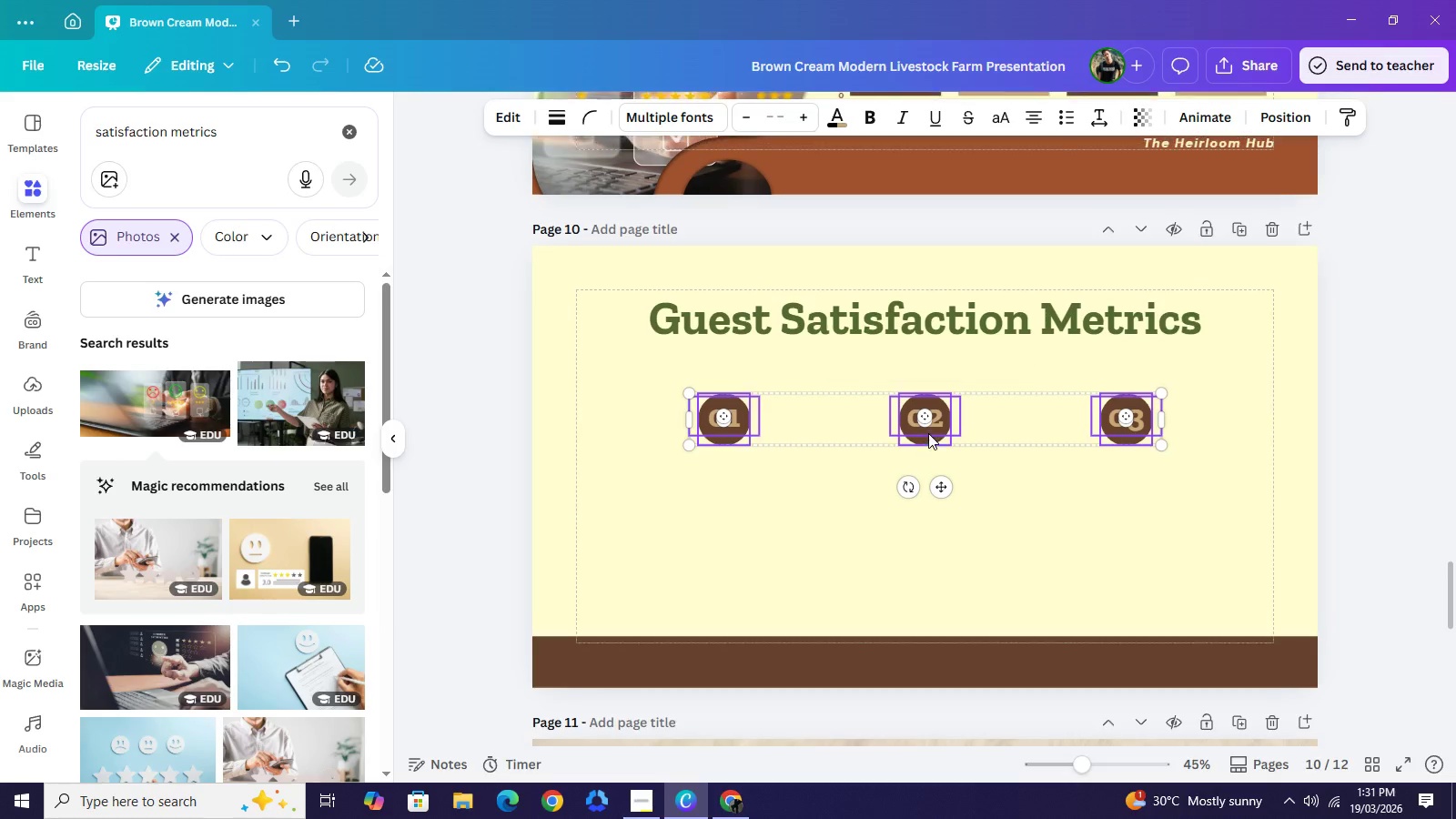 
scroll: coordinate [928, 433], scroll_direction: up, amount: 3.0
 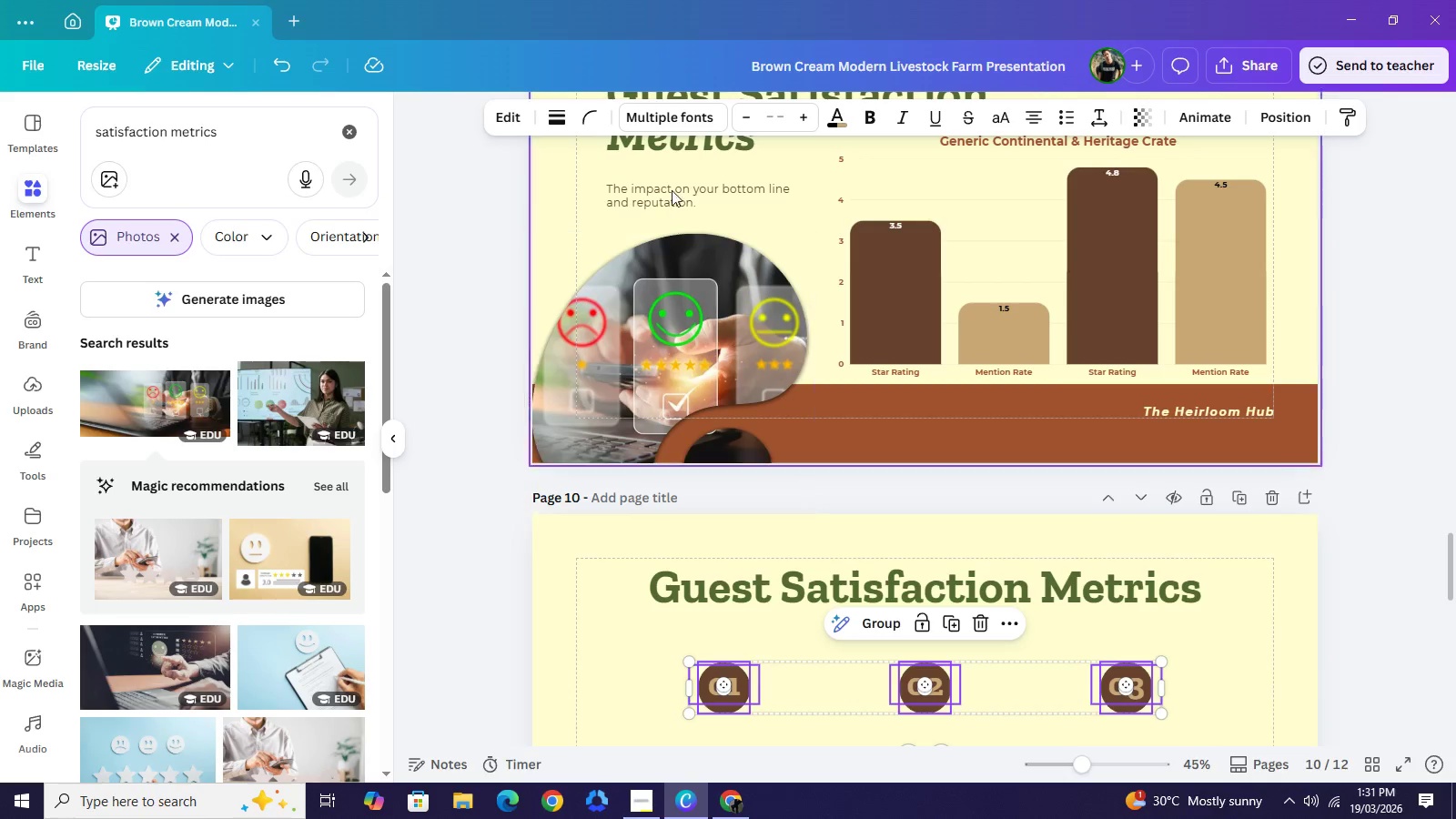 
left_click([672, 188])
 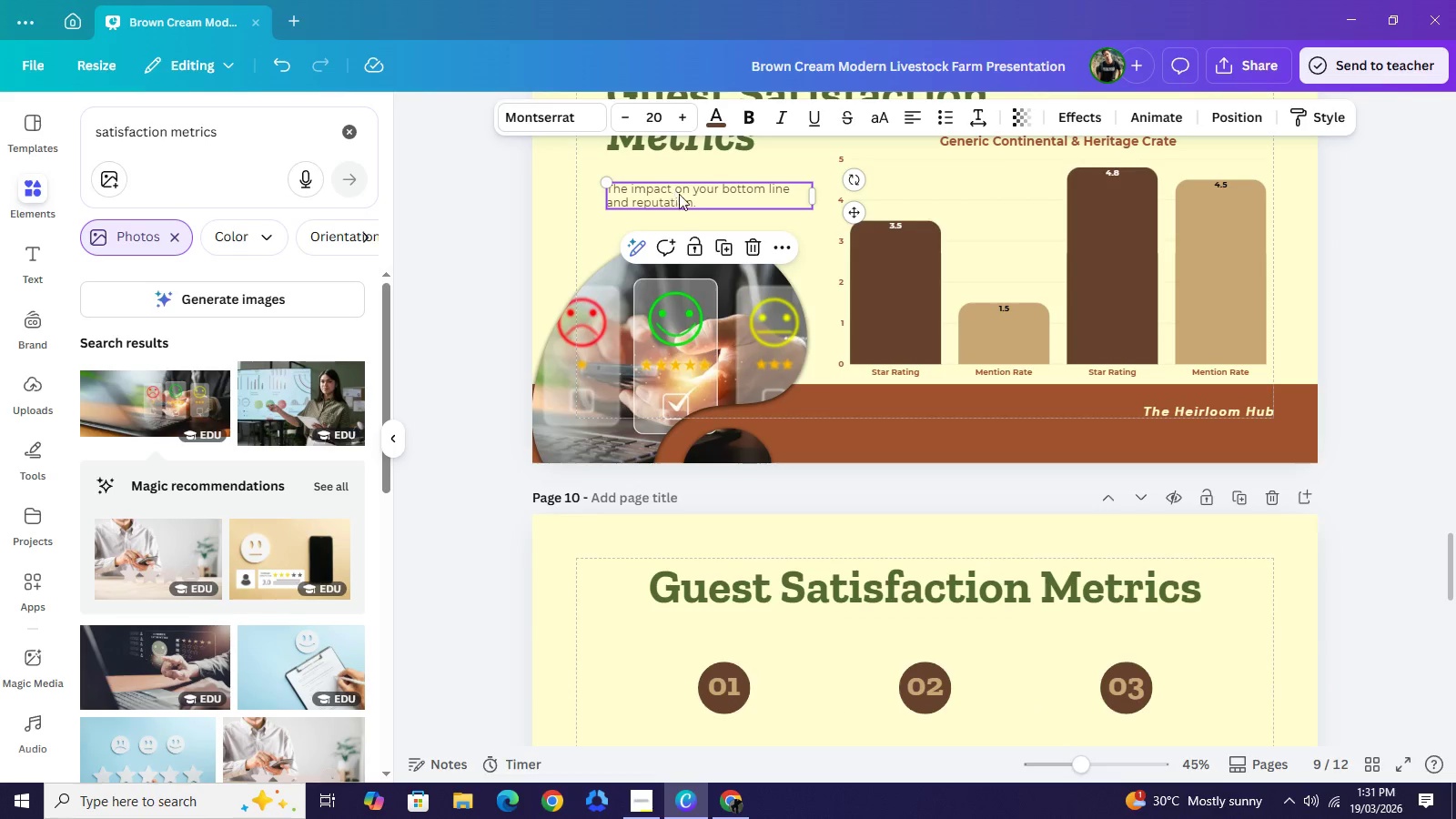 
key(Control+C)
 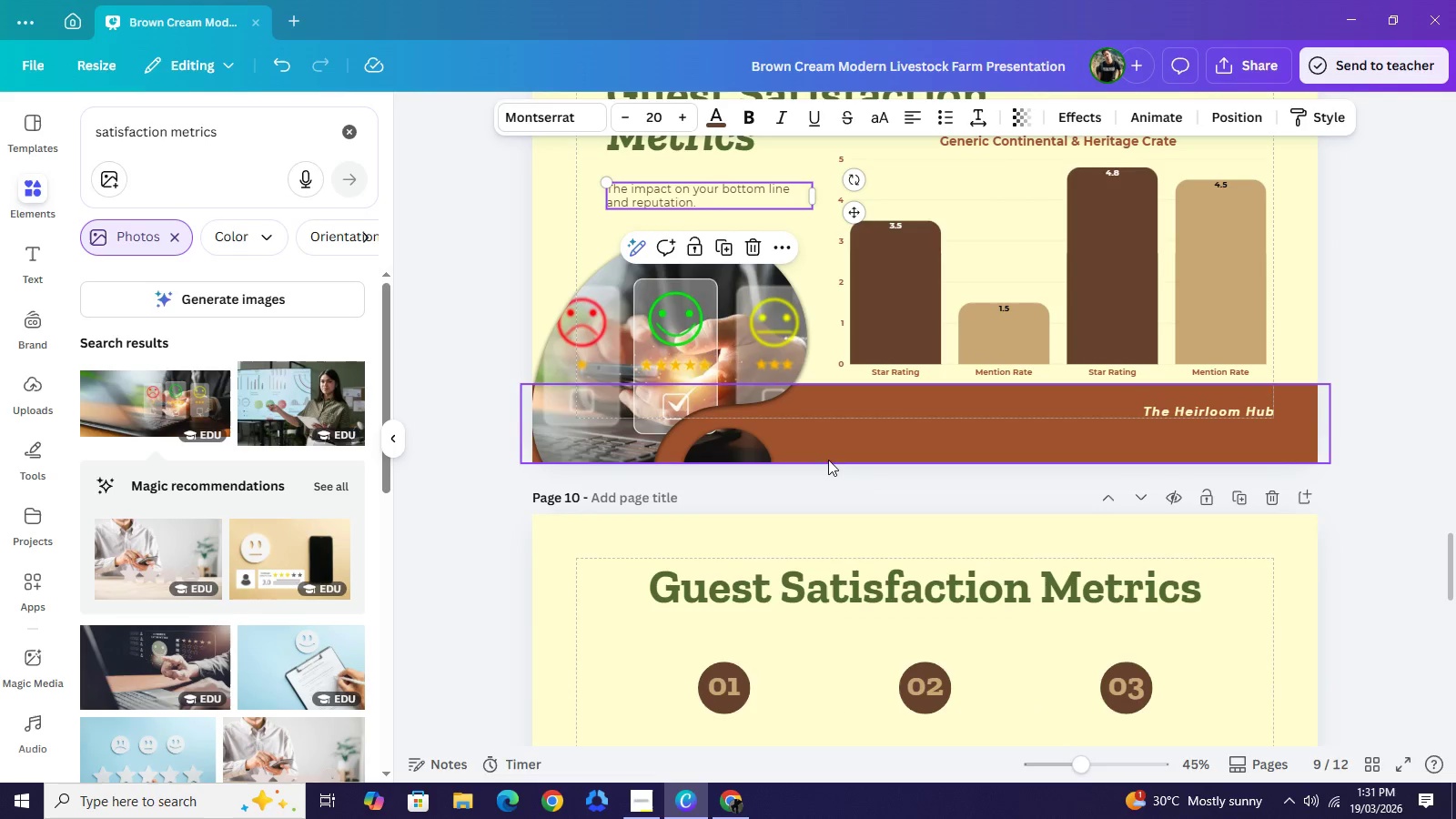 
key(Control+V)
 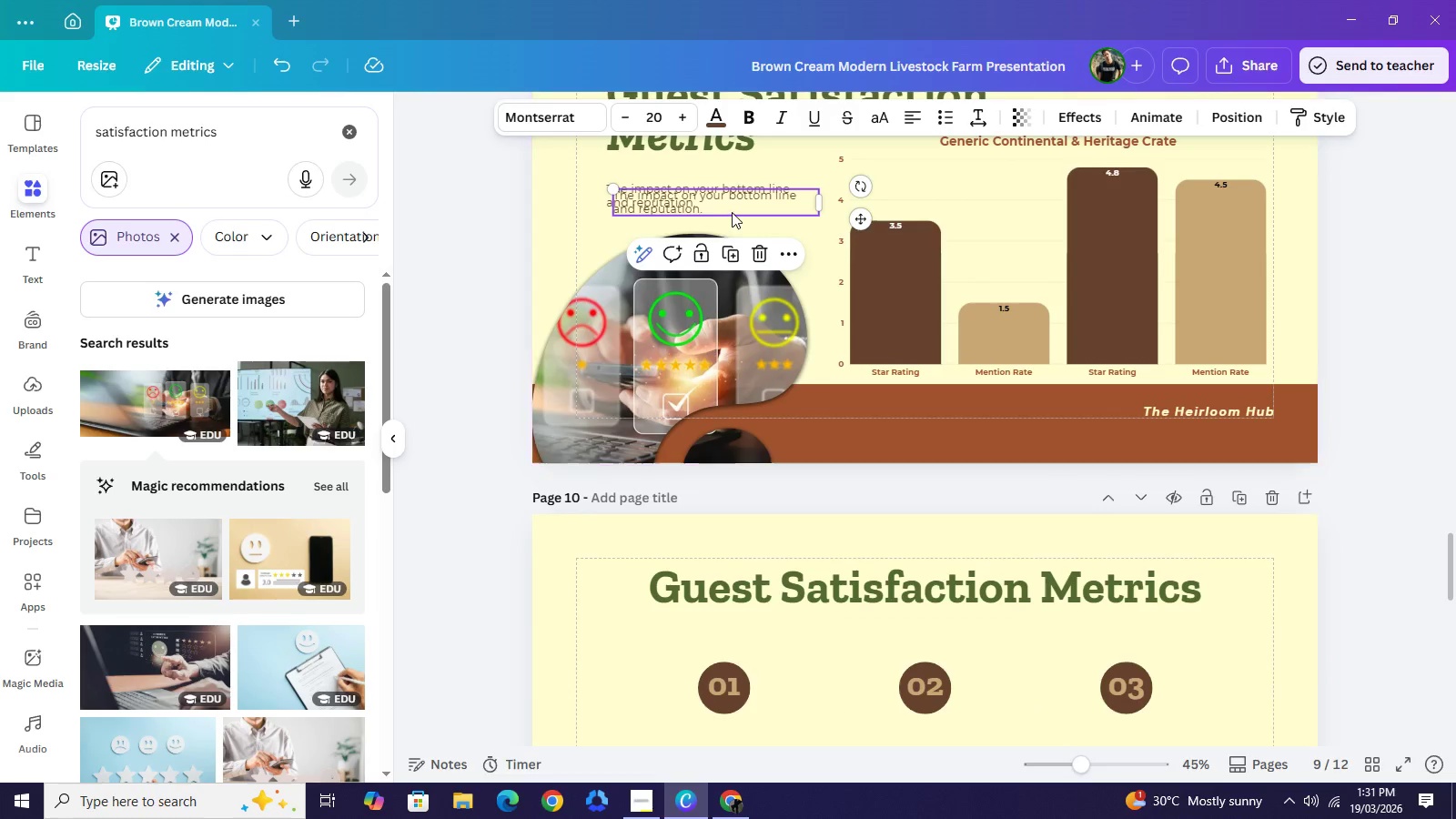 
left_click_drag(start_coordinate=[732, 212], to_coordinate=[940, 642])
 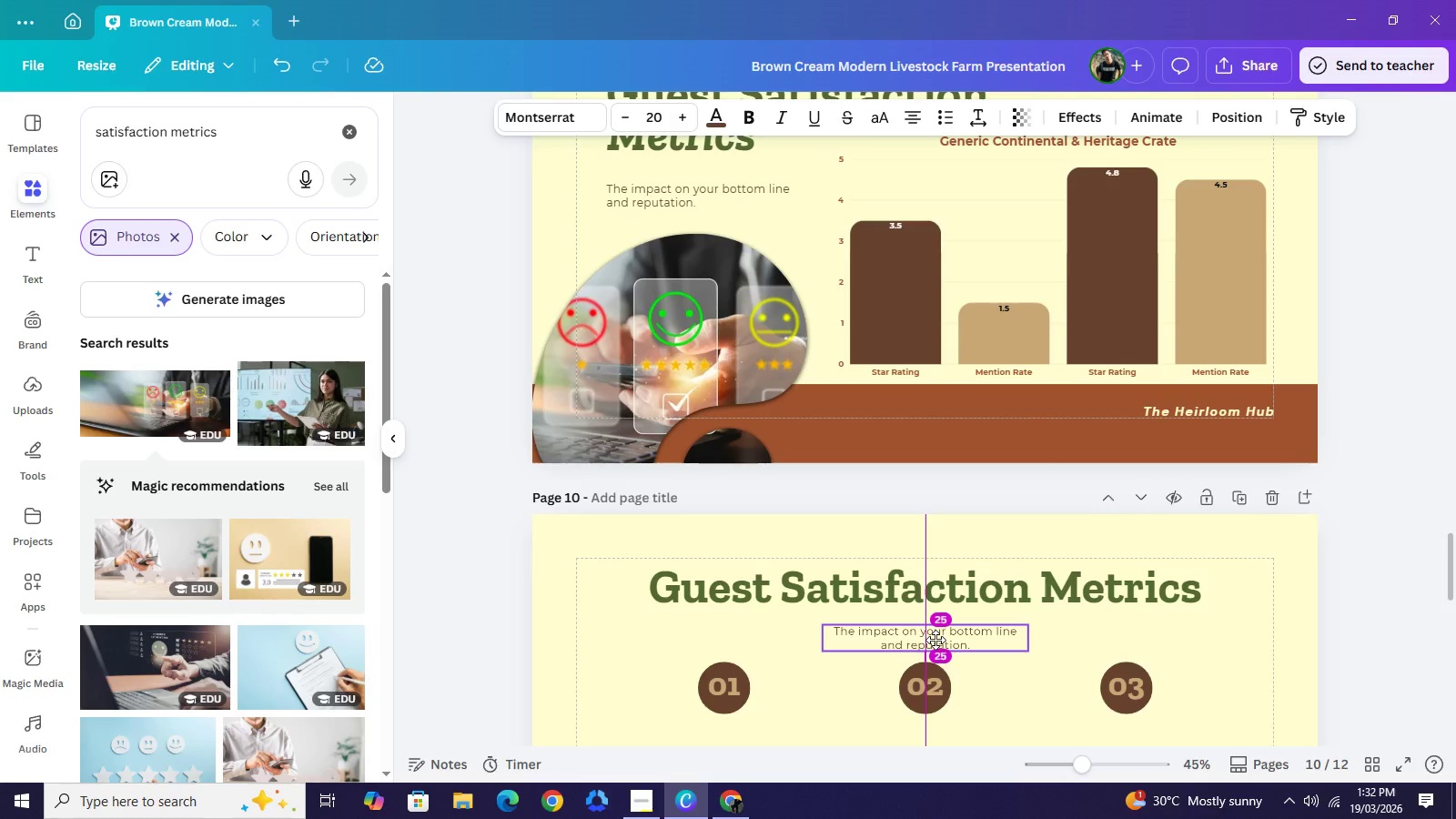 
wait(6.67)
 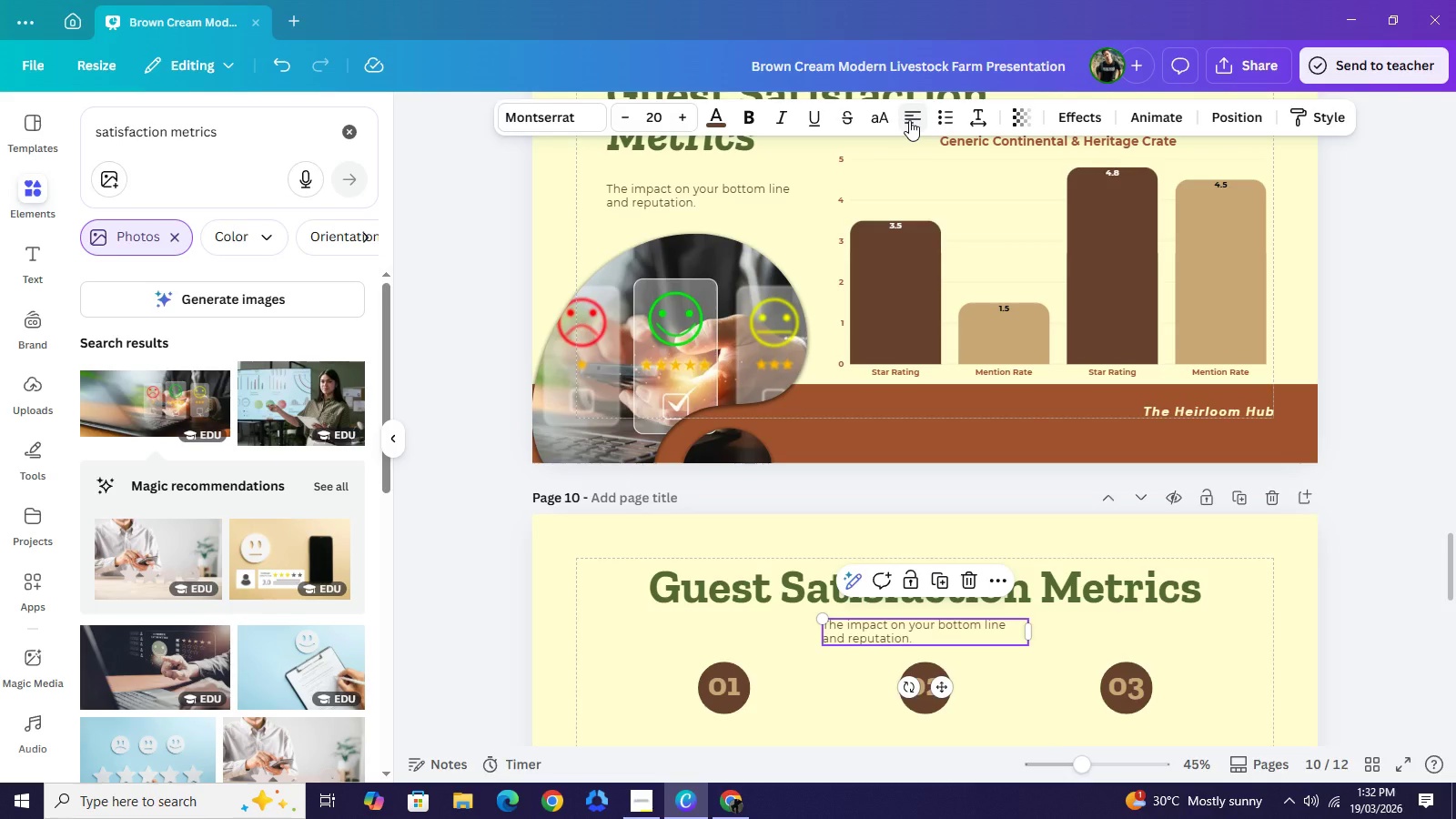 
double_click([951, 642])
 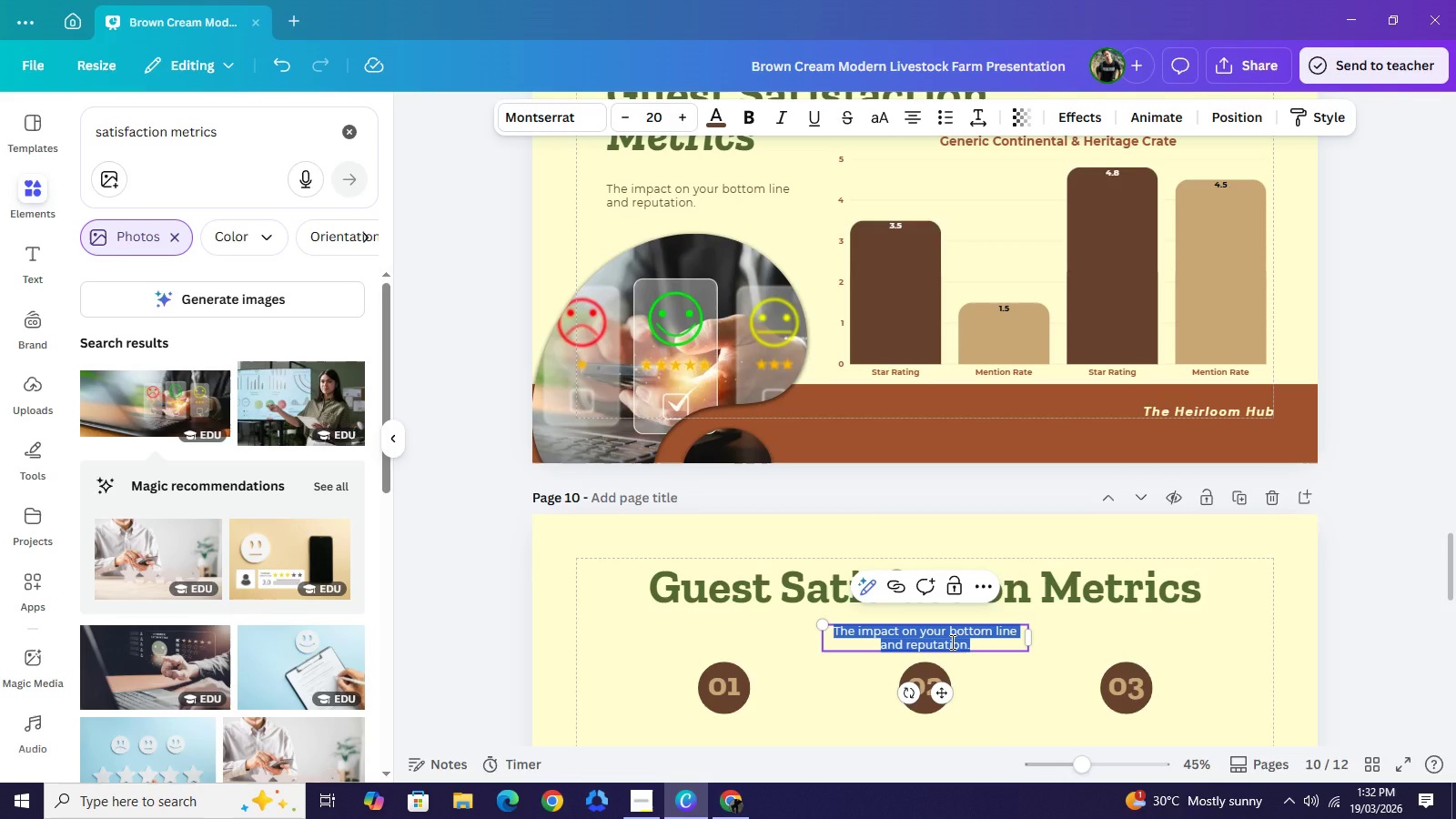 
type(Scalable)
 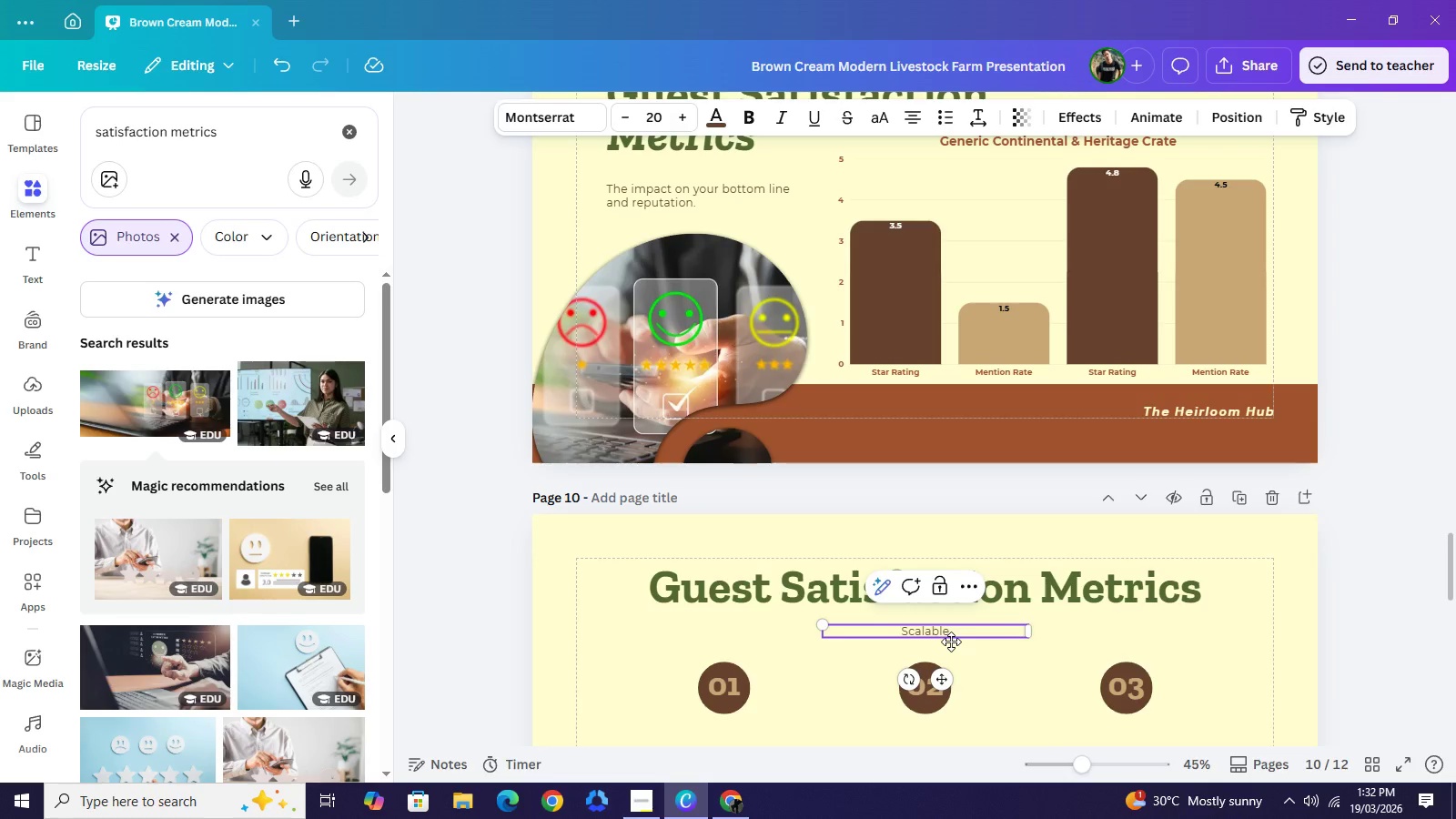 
wait(5.08)
 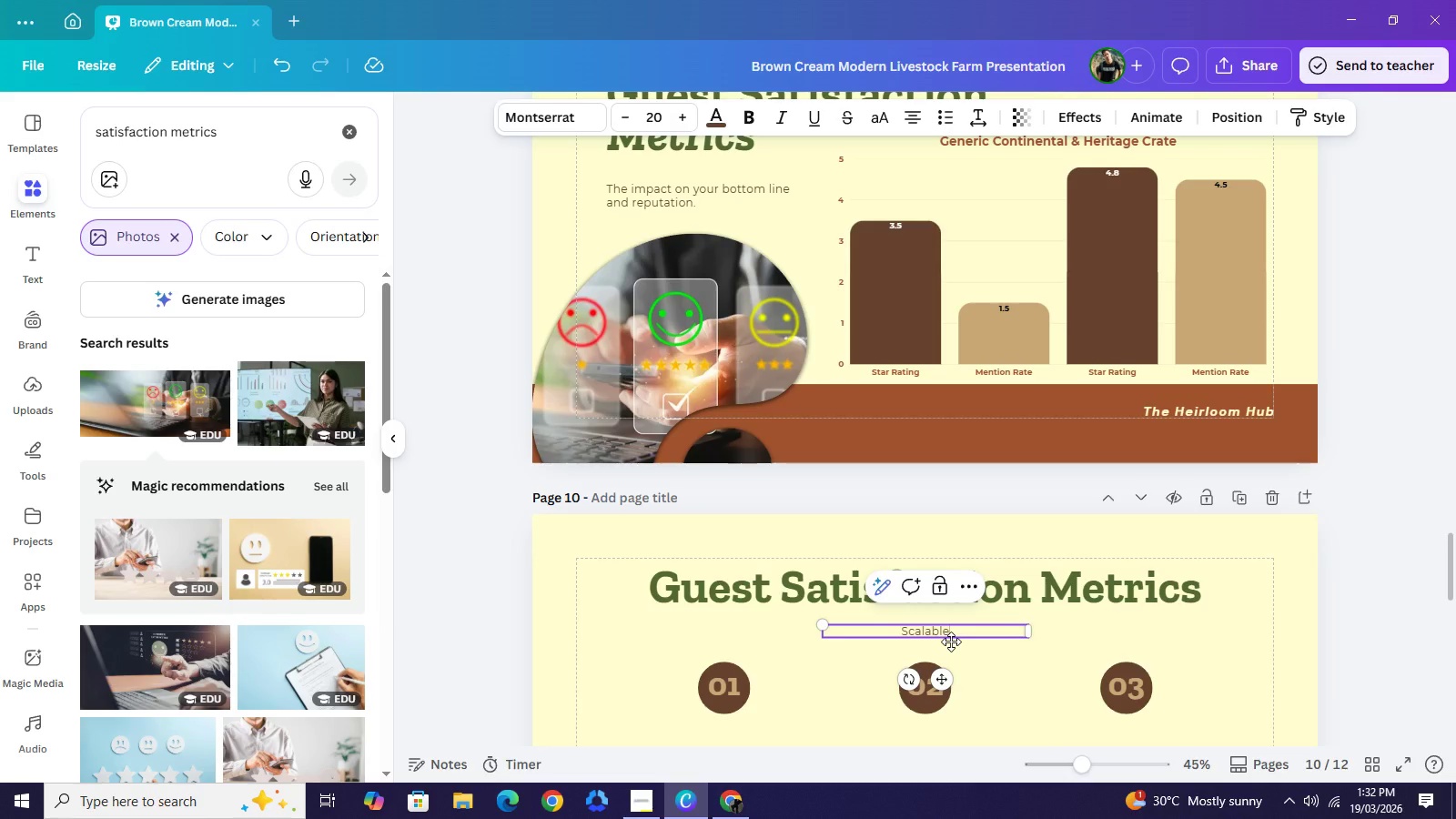 
type( solutions for different room types.)
 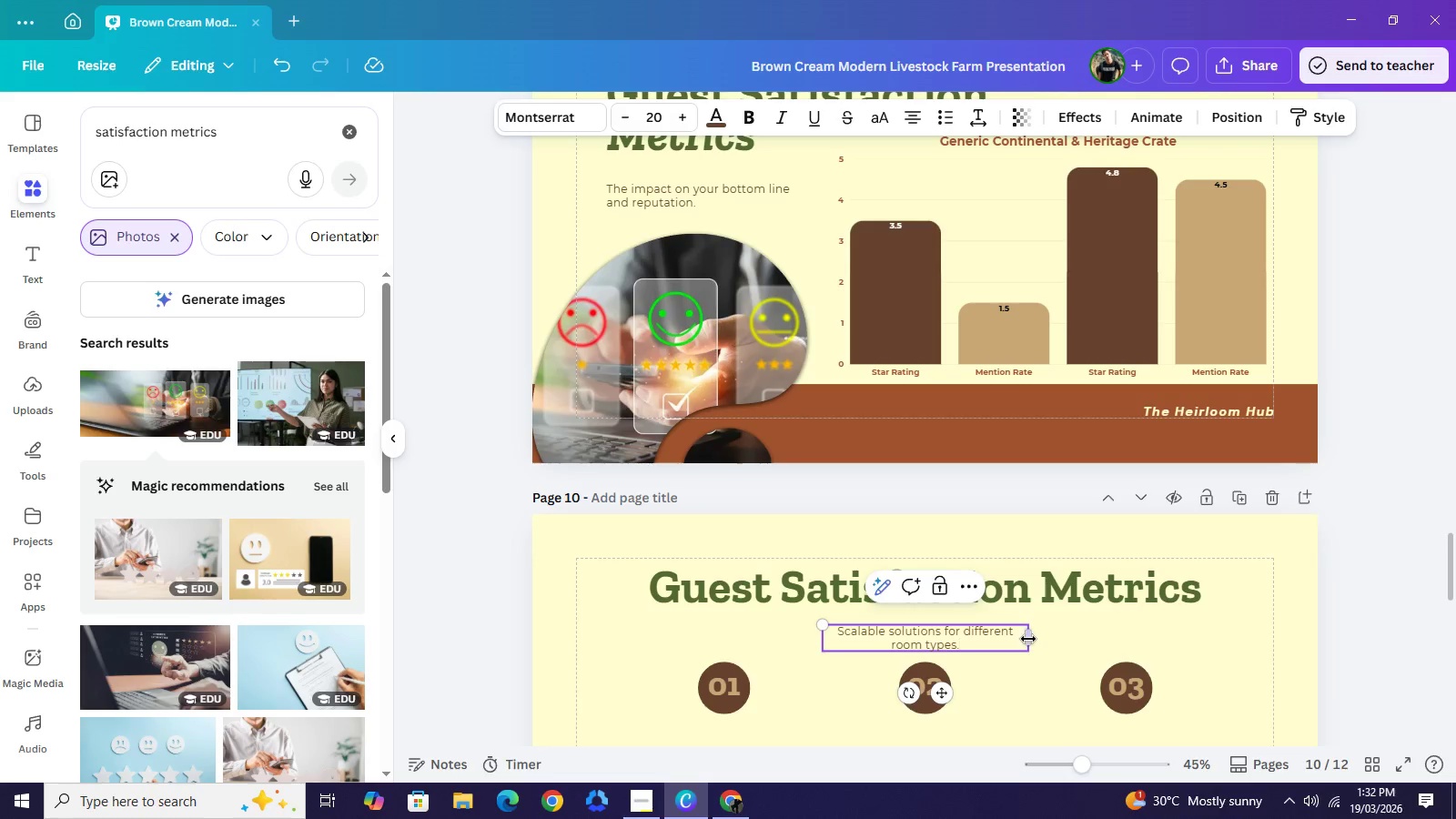 
left_click_drag(start_coordinate=[1030, 639], to_coordinate=[1107, 650])
 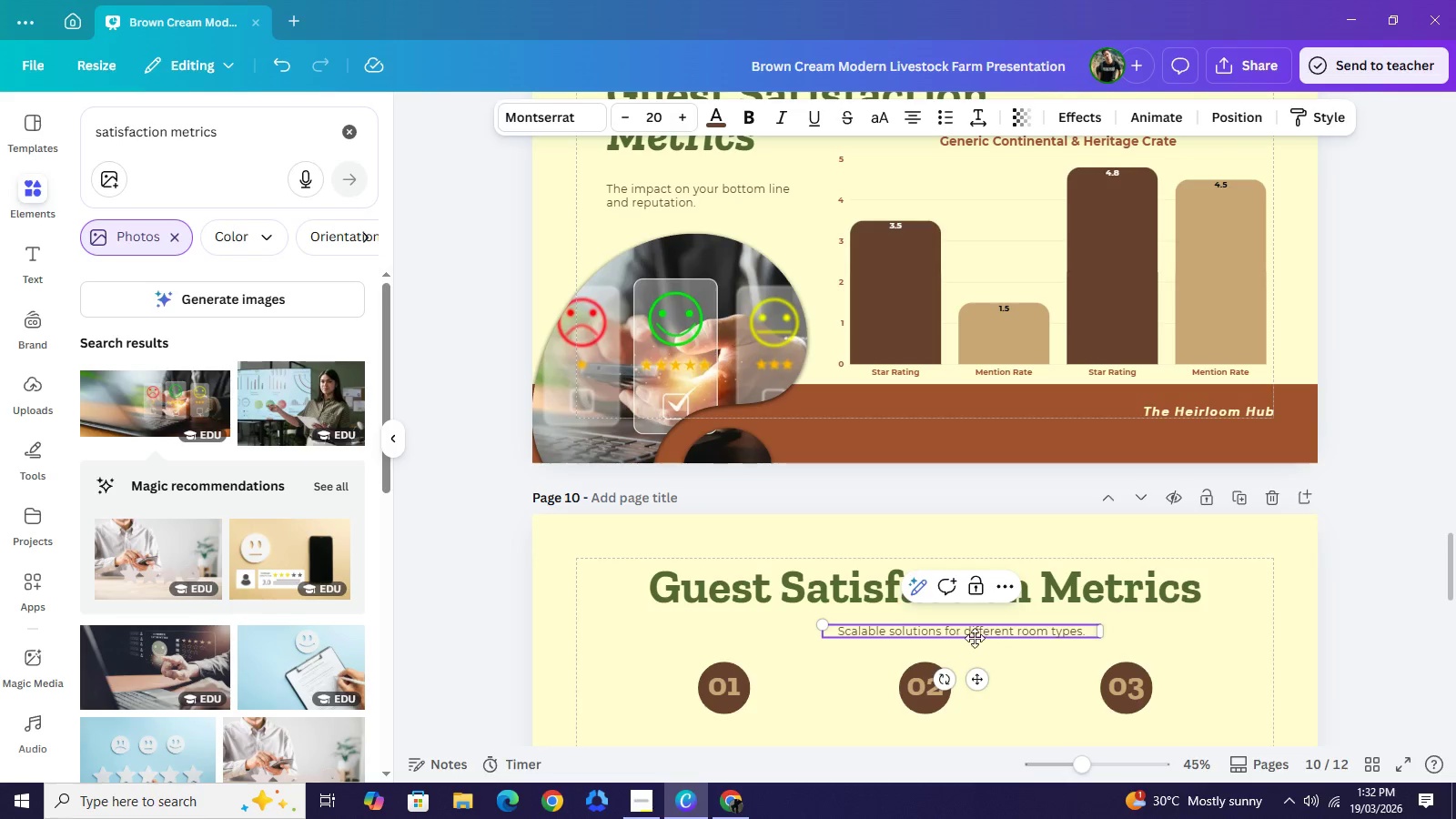 
left_click_drag(start_coordinate=[970, 674], to_coordinate=[935, 674])
 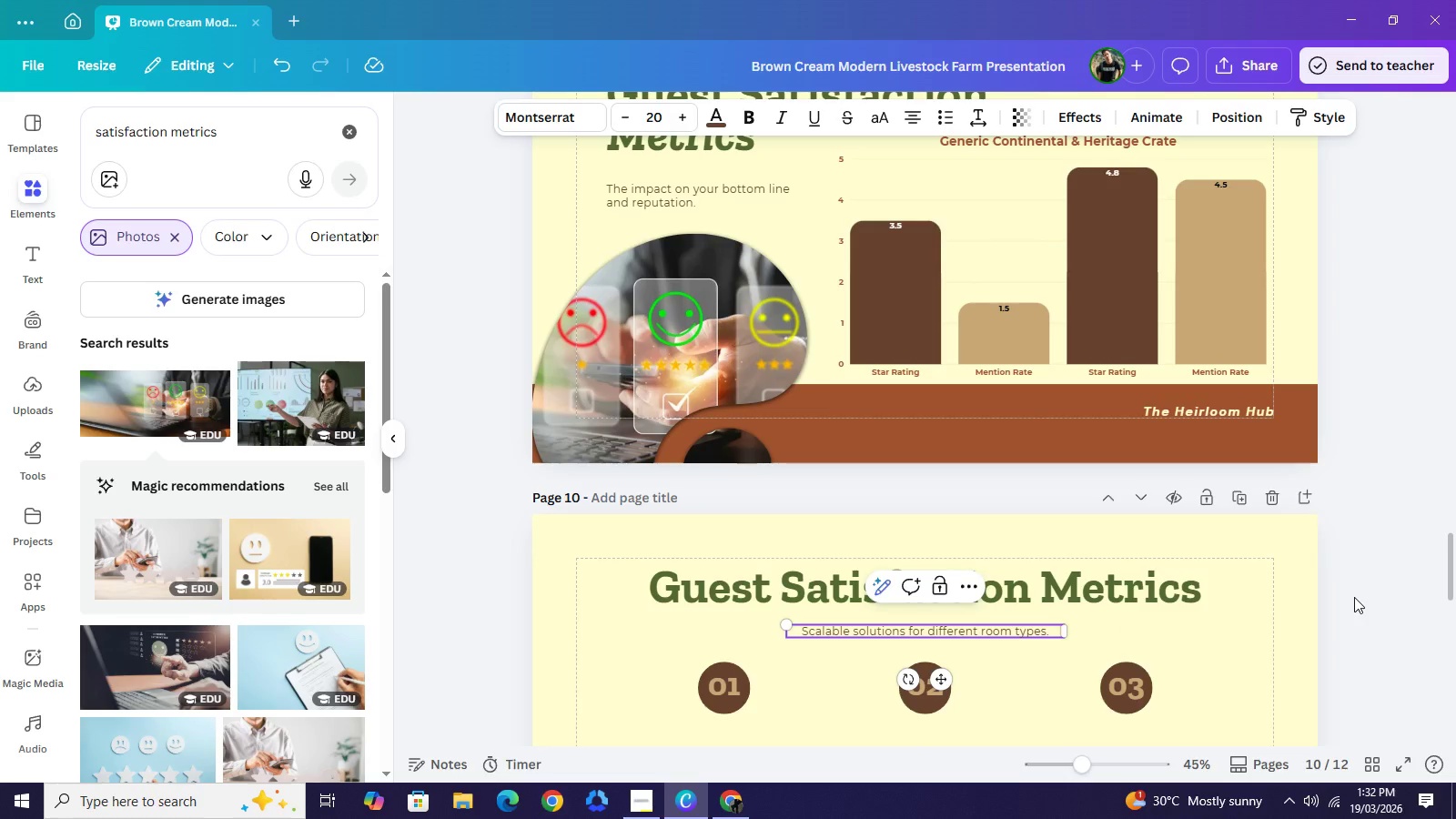 
left_click([1354, 597])
 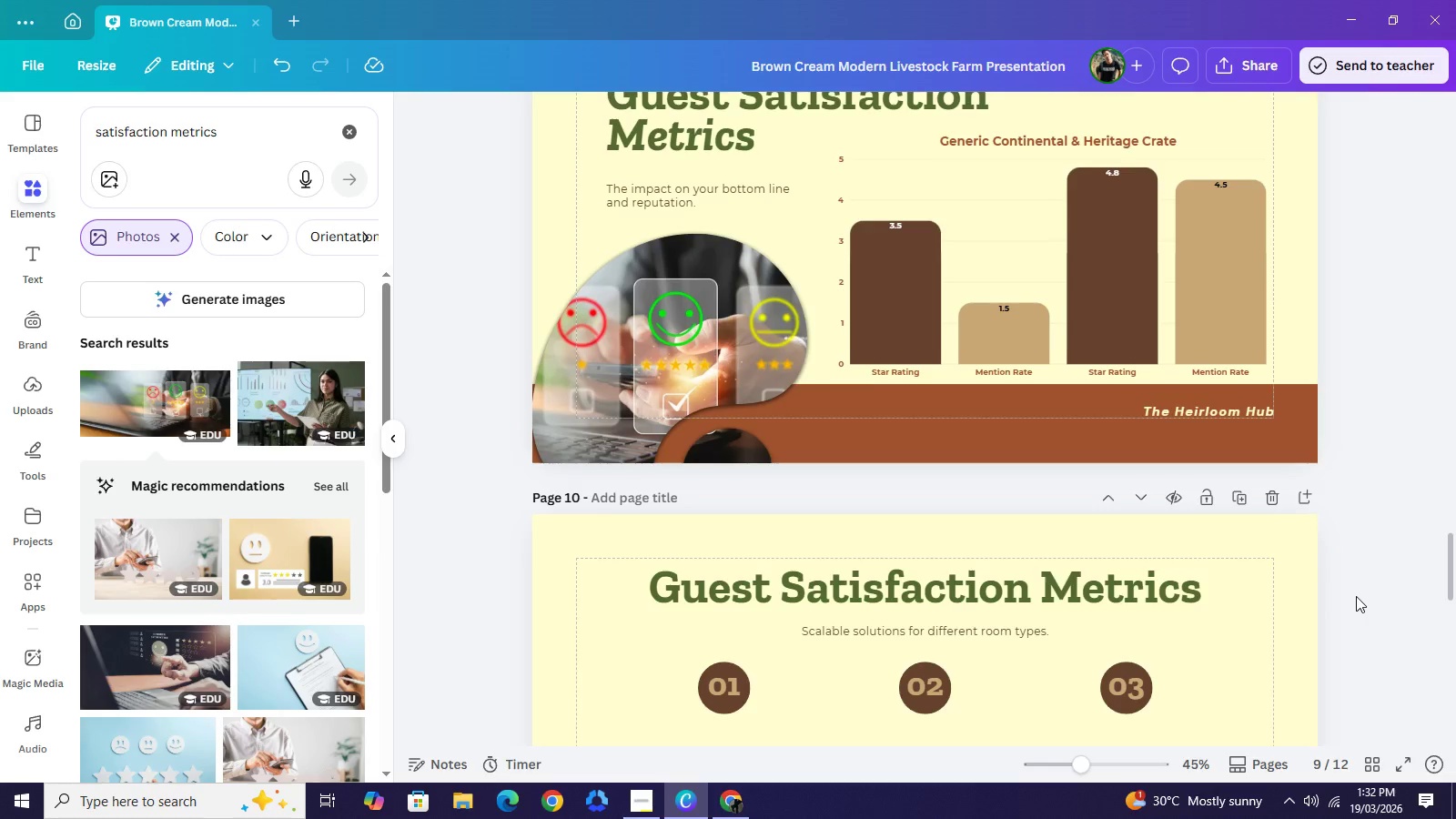 
scroll: coordinate [1356, 596], scroll_direction: down, amount: 1.0
 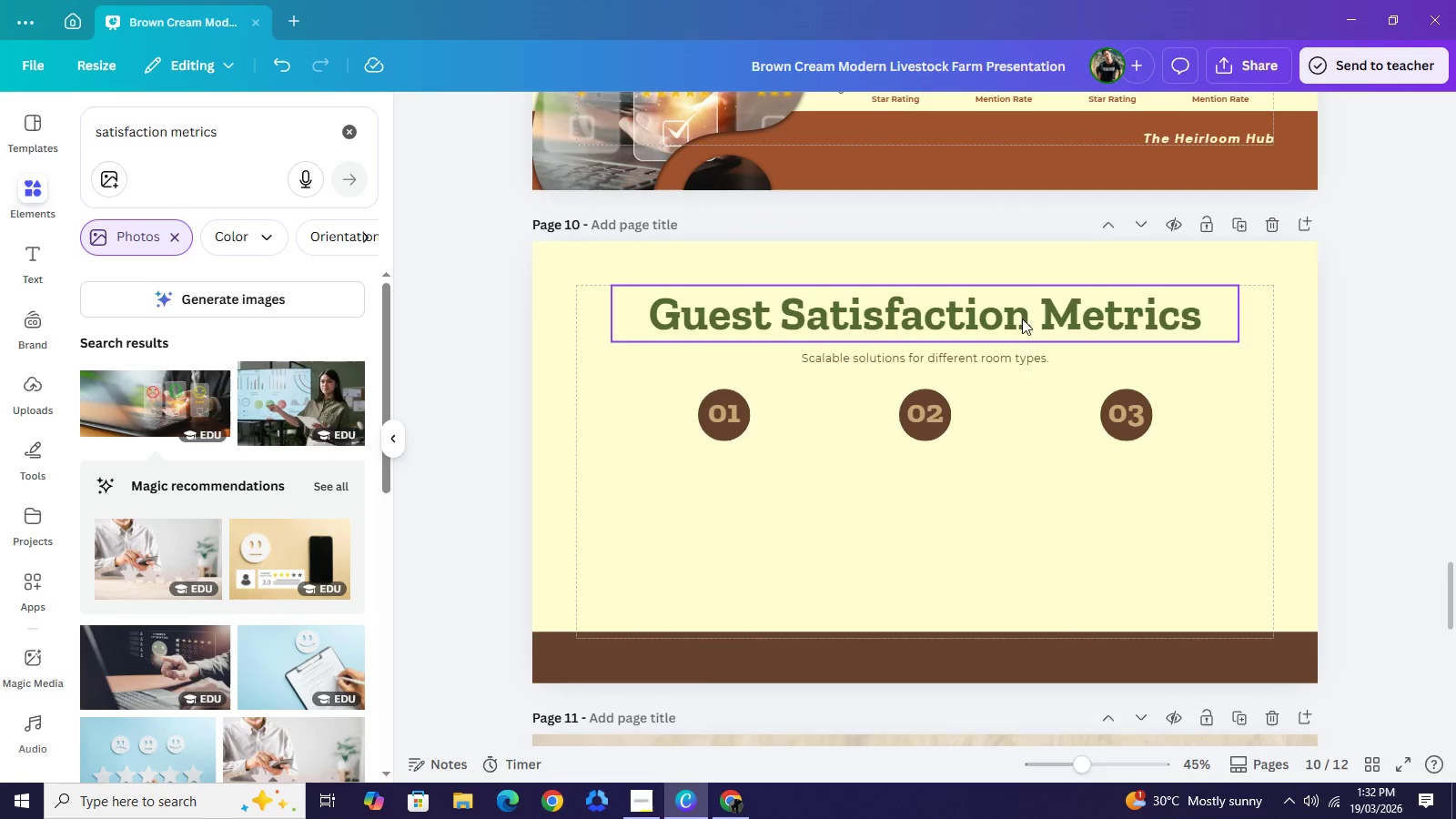 
double_click([1017, 315])
 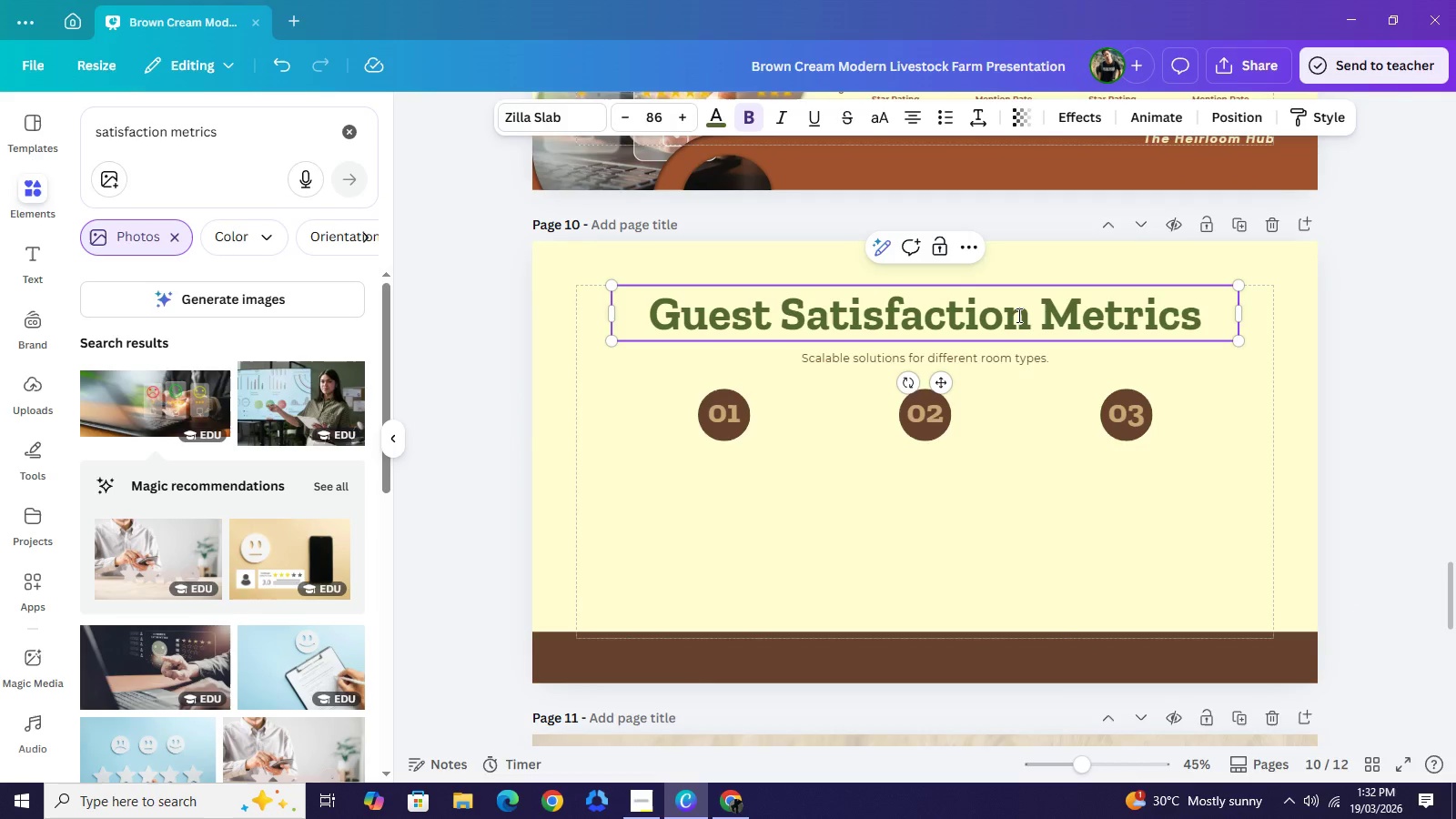 
key(Control+A)
 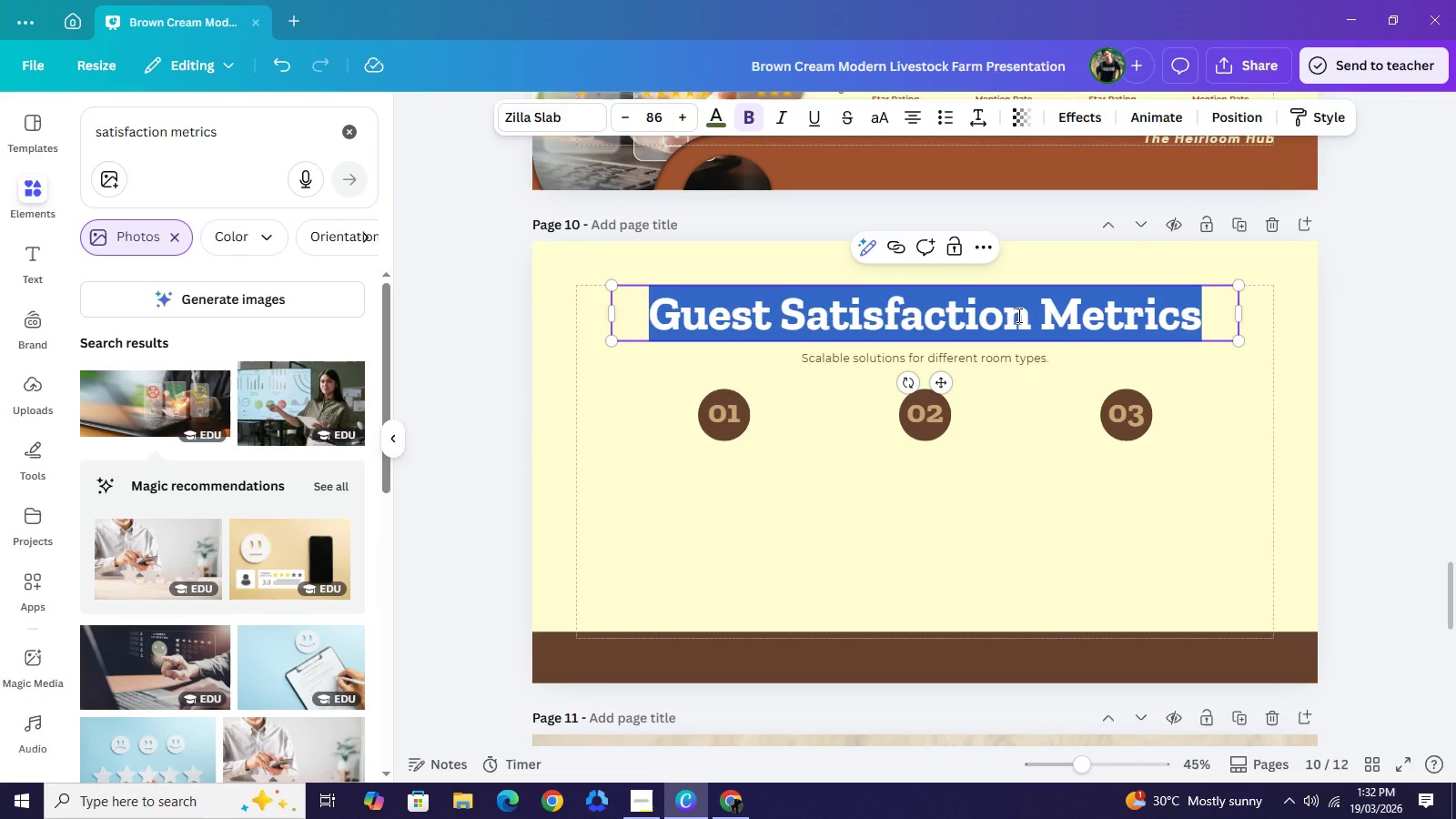 
type(Financia;)
key(Backspace)
type(l Feasibility & Tiers)
 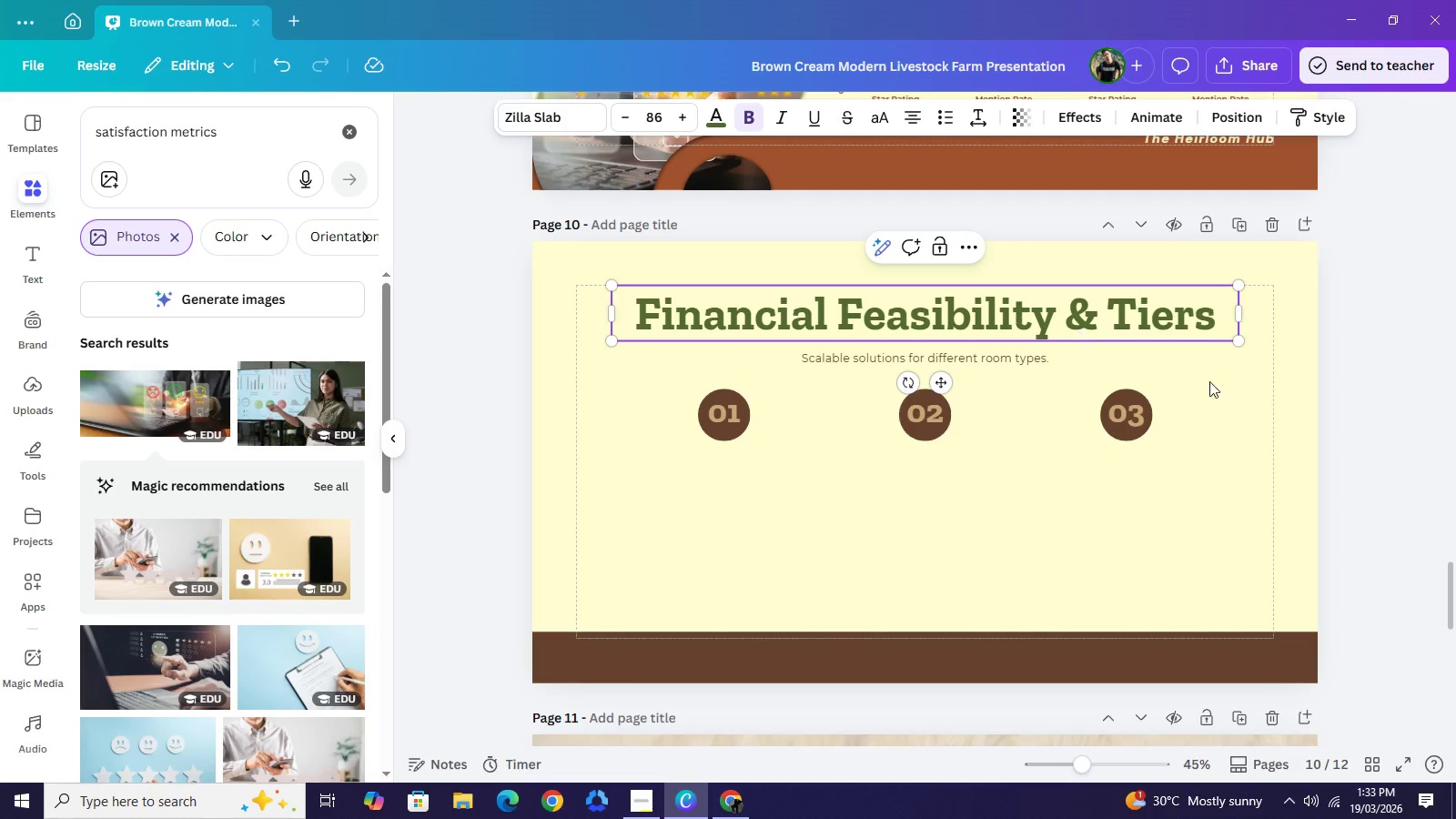 
left_click([1454, 387])
 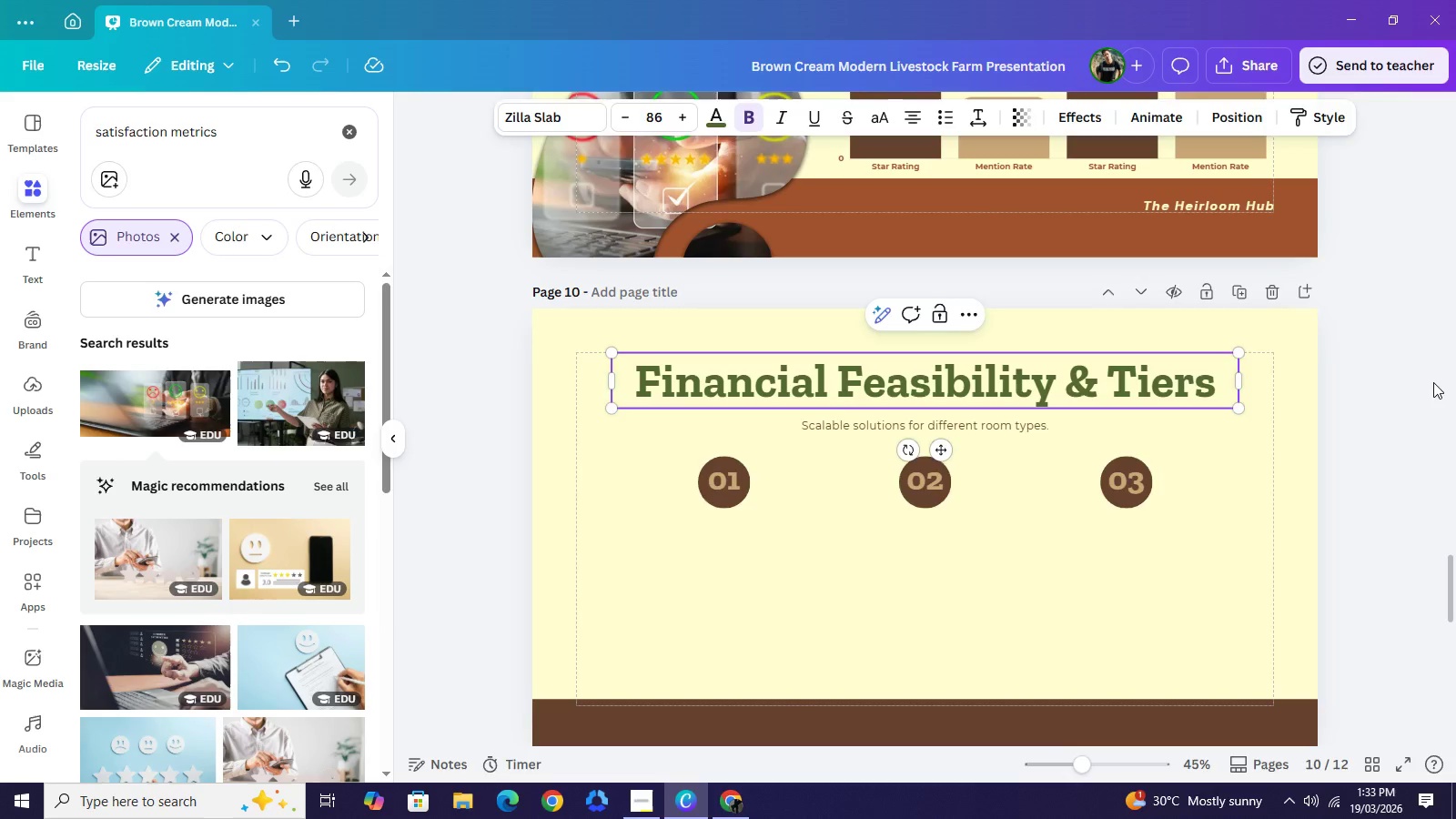 
left_click([1433, 382])
 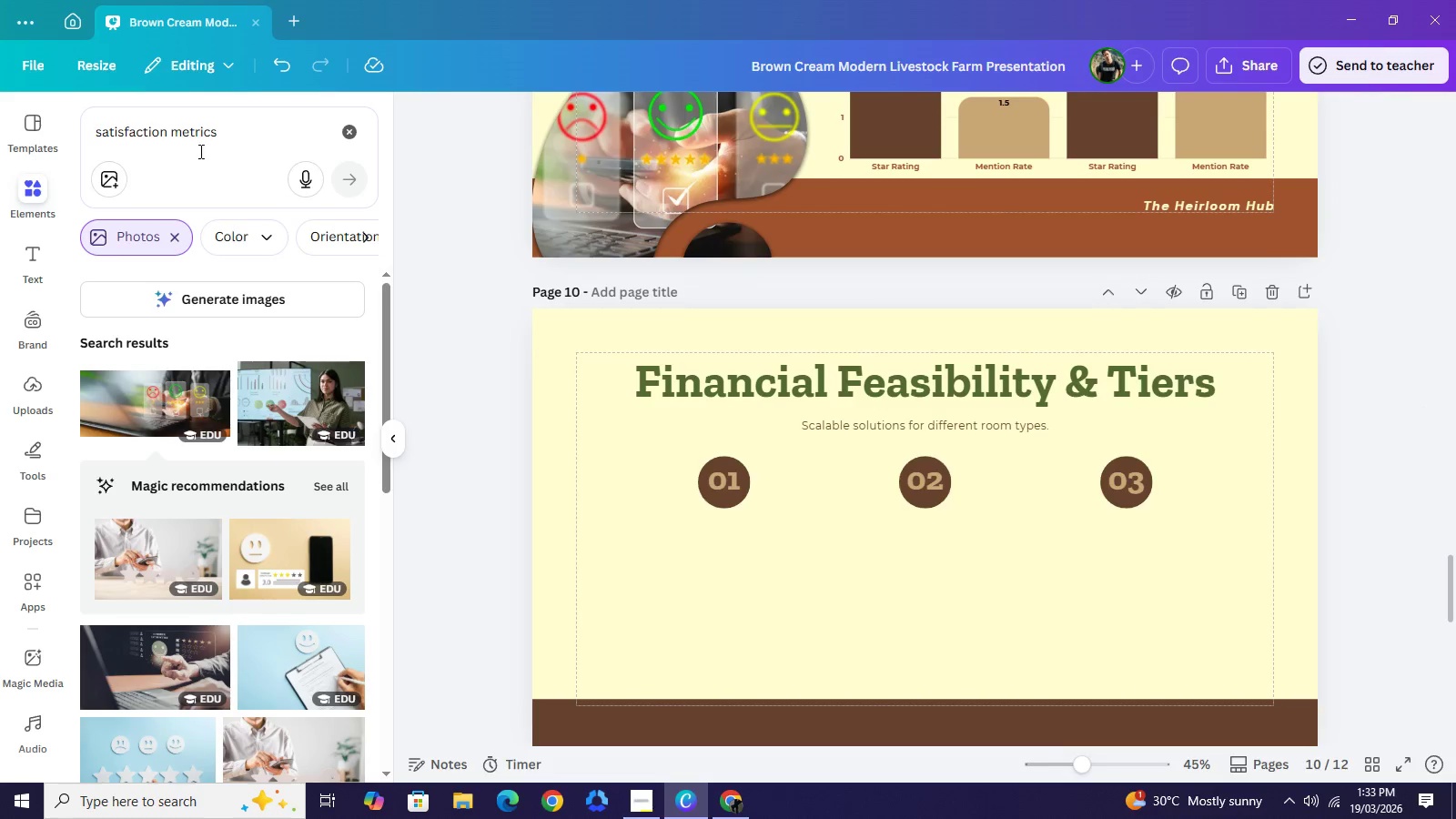 
double_click([181, 130])
 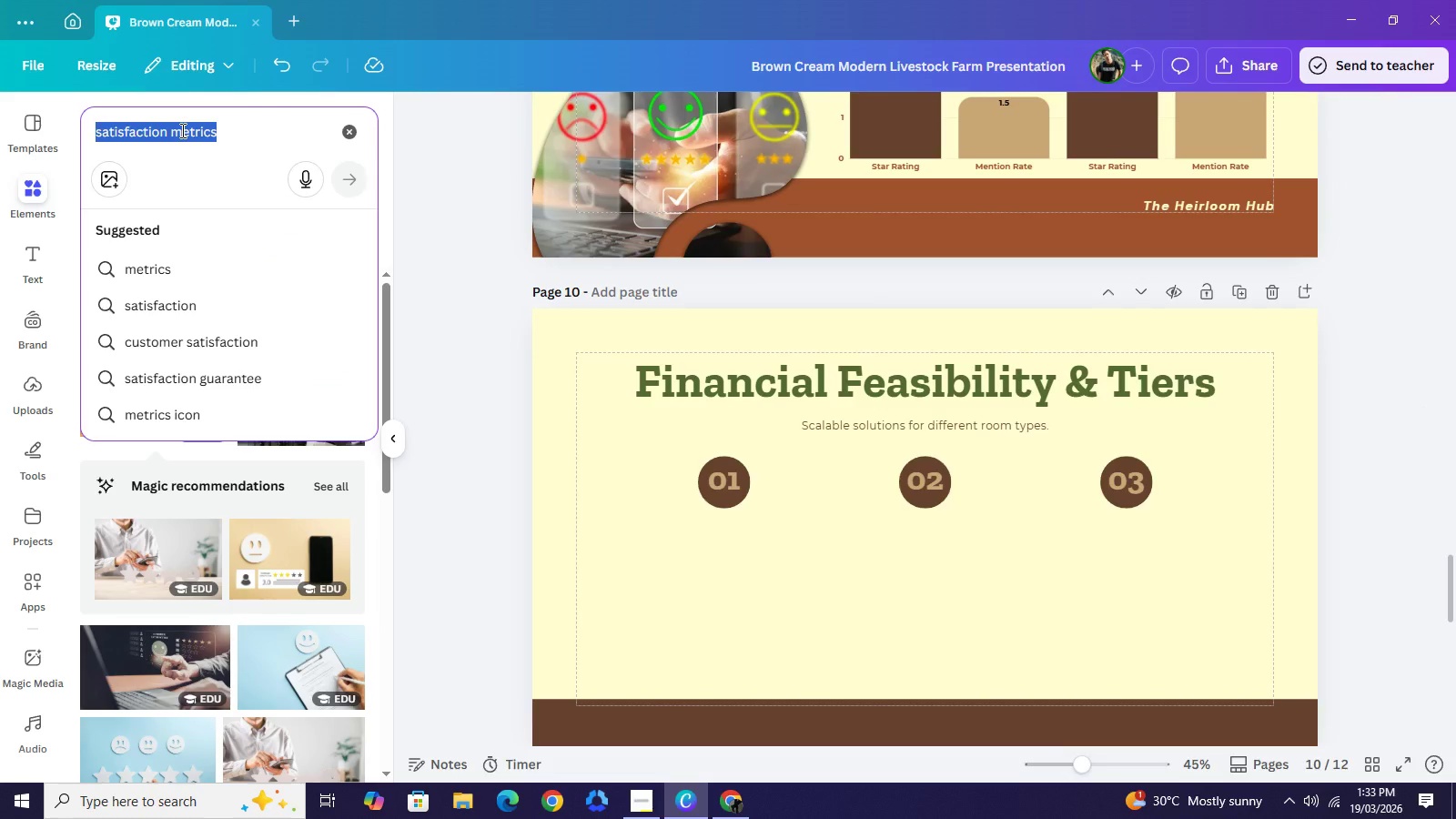 
triple_click([181, 130])
 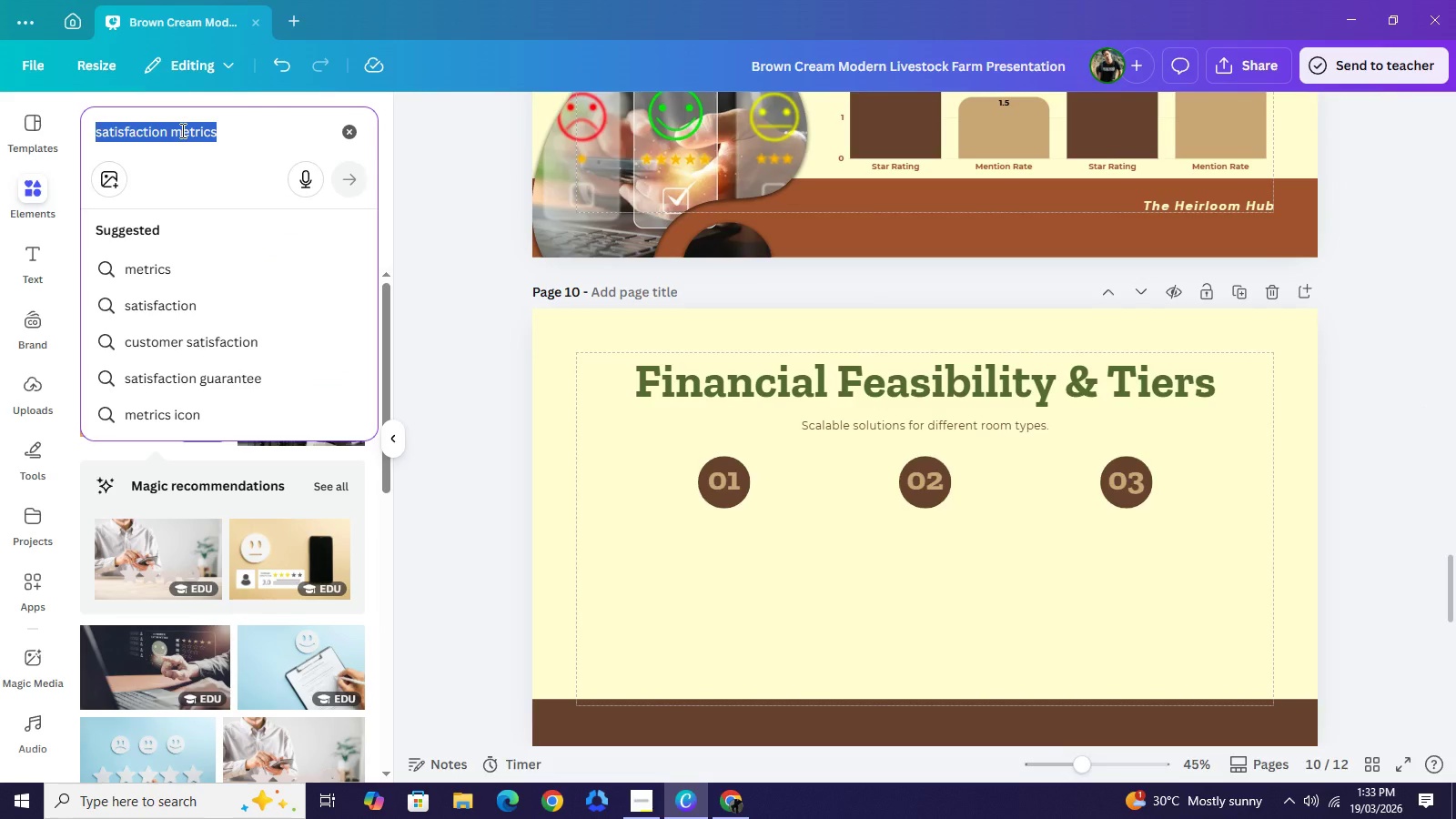 
type(tav)
key(Backspace)
type(ble)
 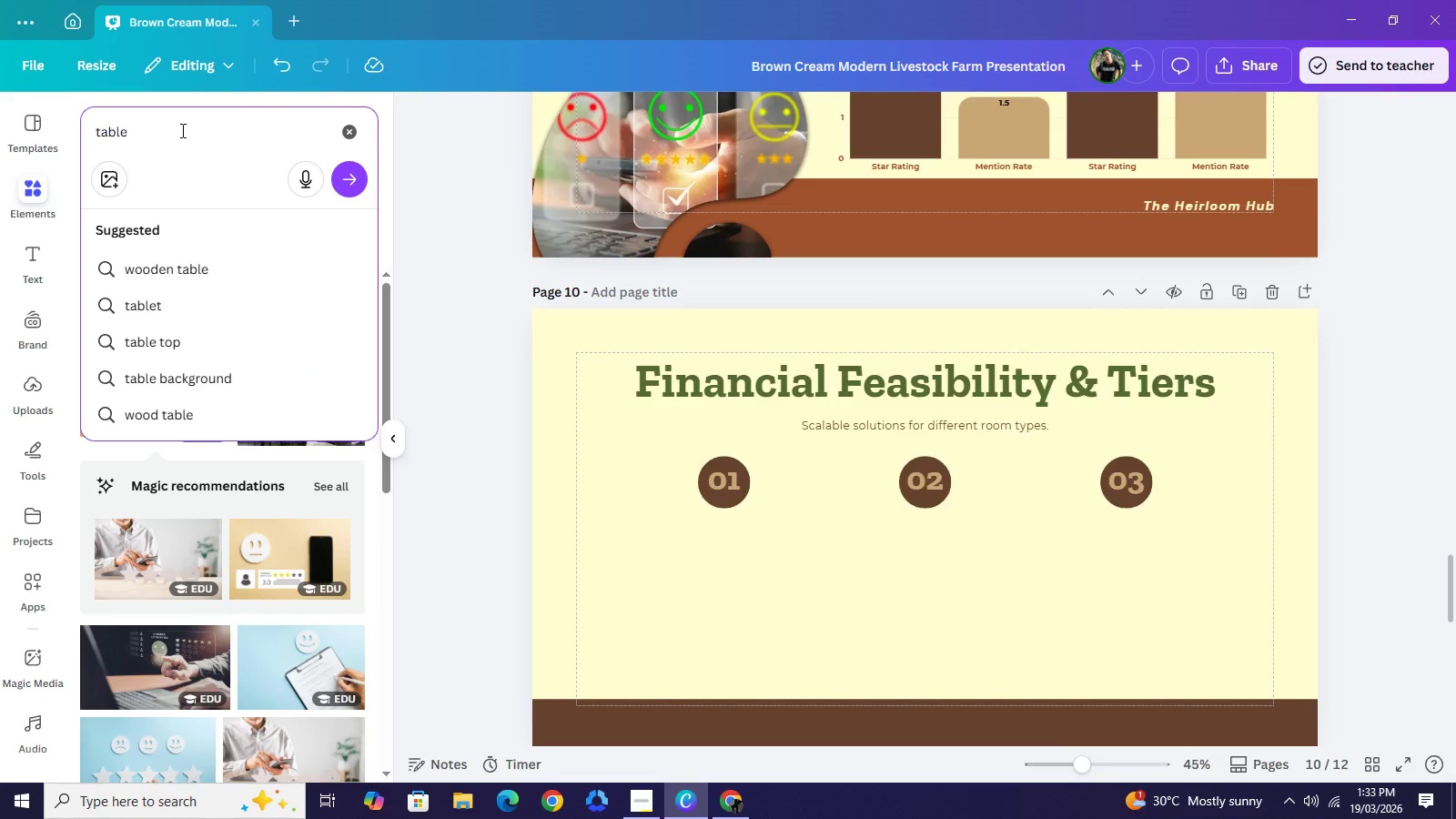 
key(Enter)
 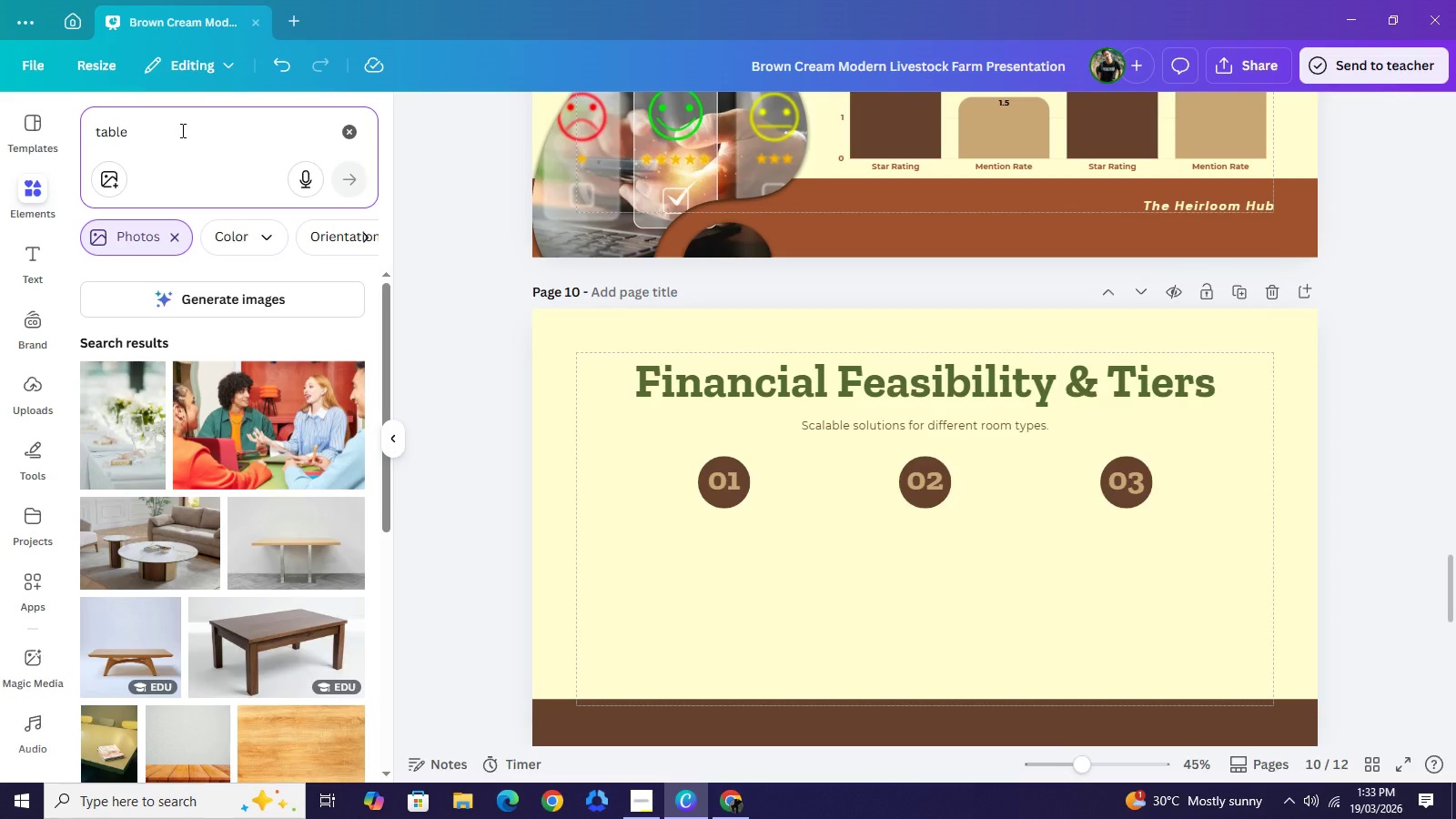 
wait(7.5)
 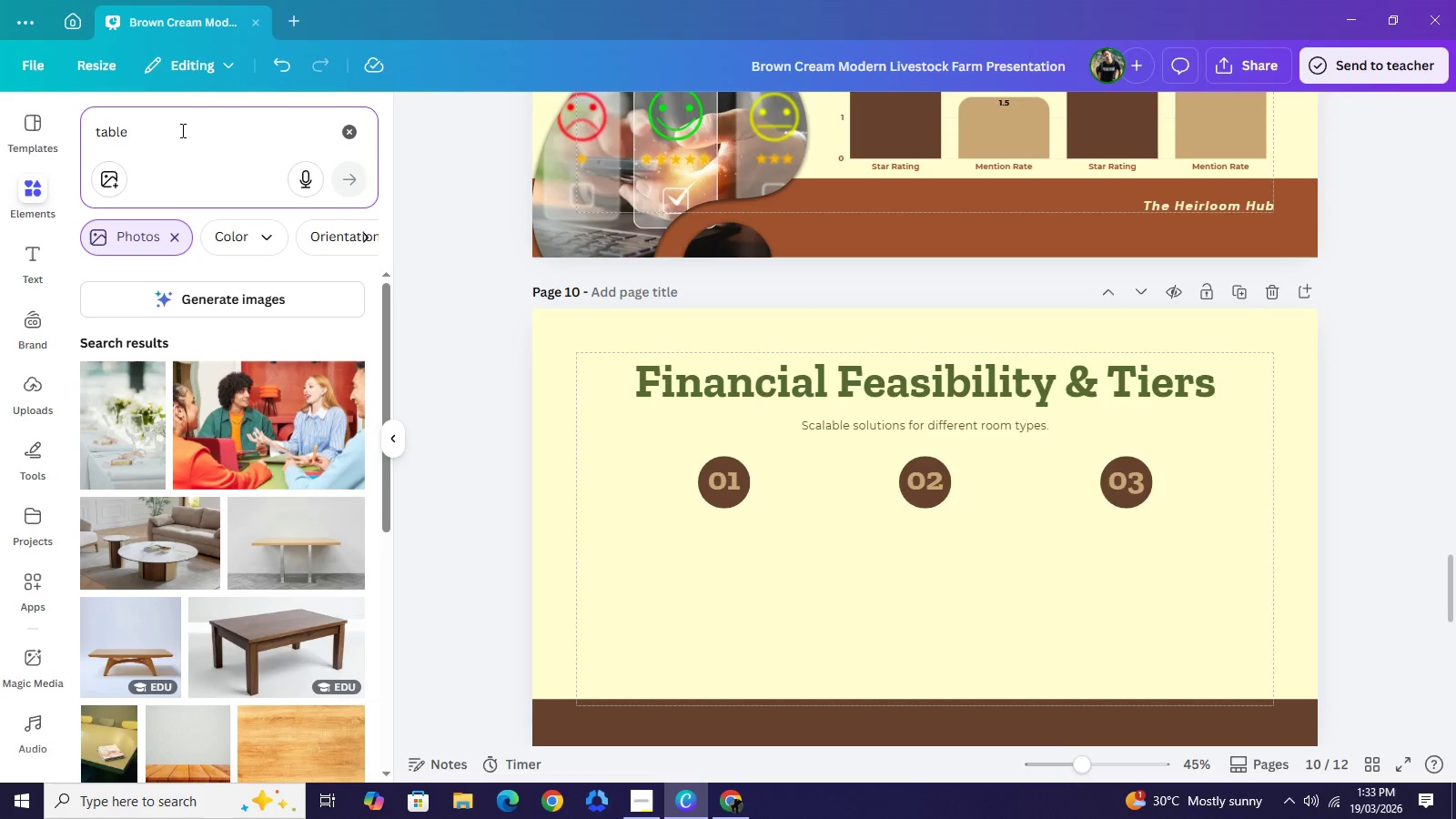 
left_click([177, 234])
 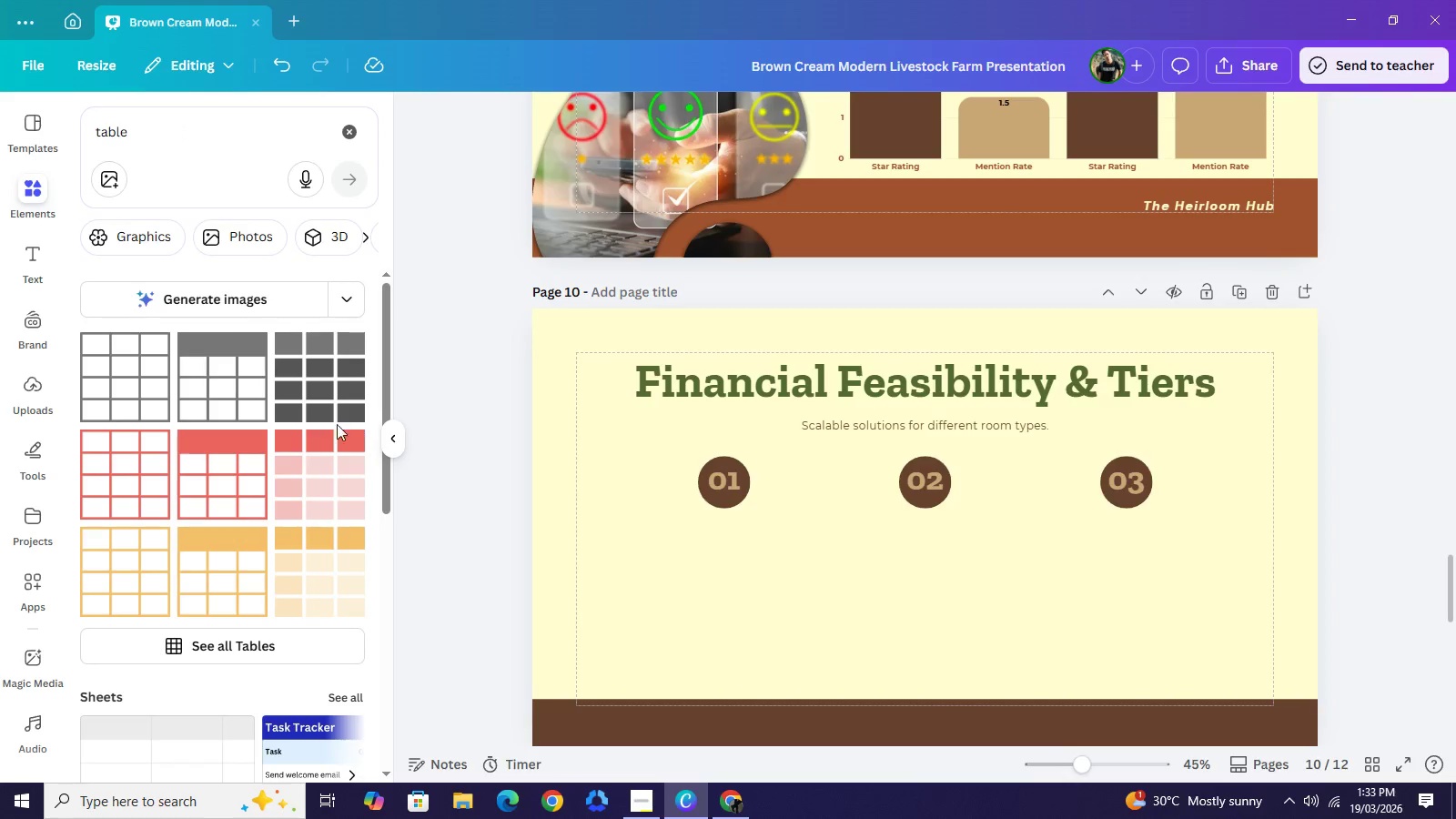 
wait(6.78)
 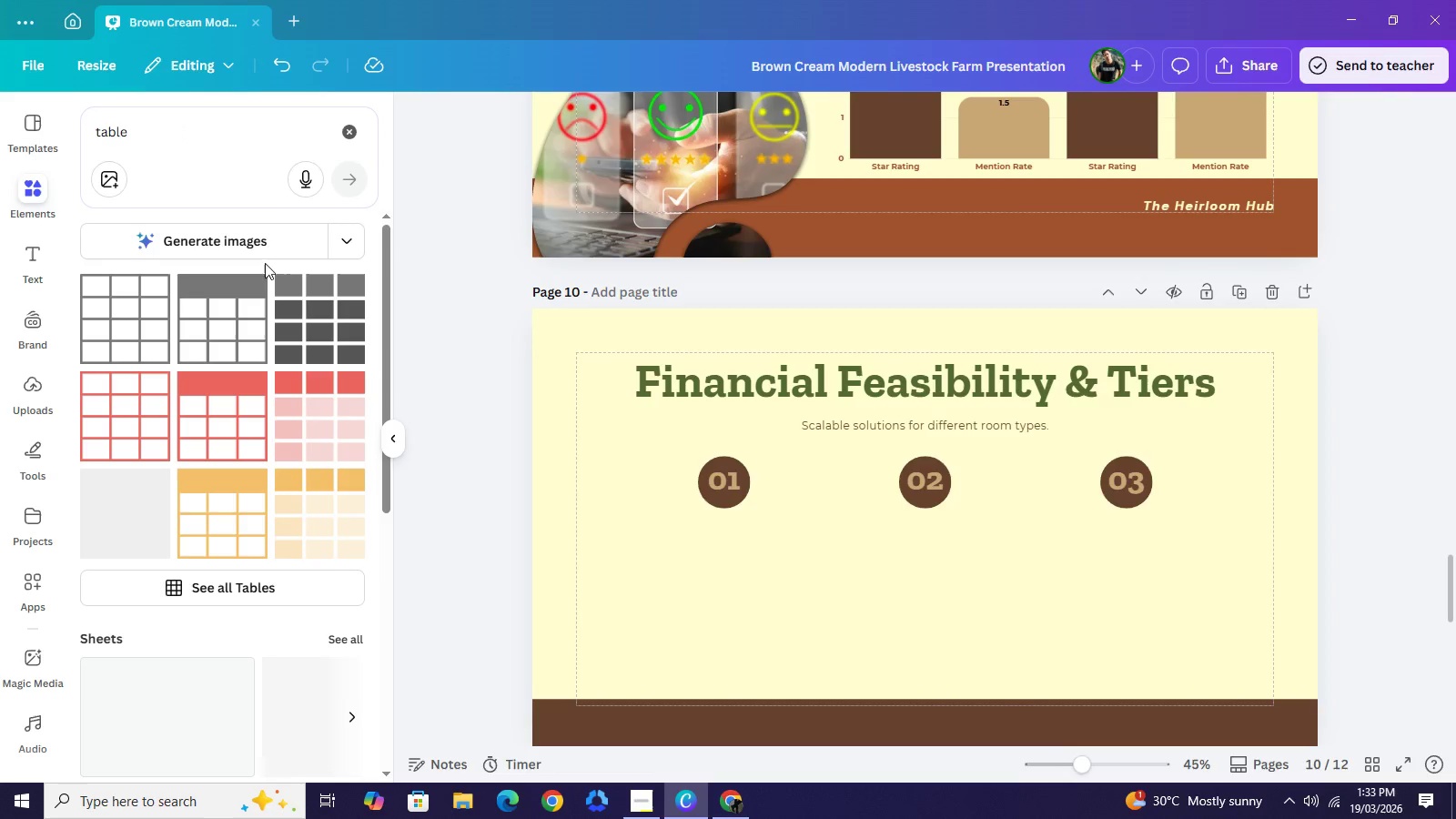 
scroll: coordinate [261, 509], scroll_direction: none, amount: 0.0
 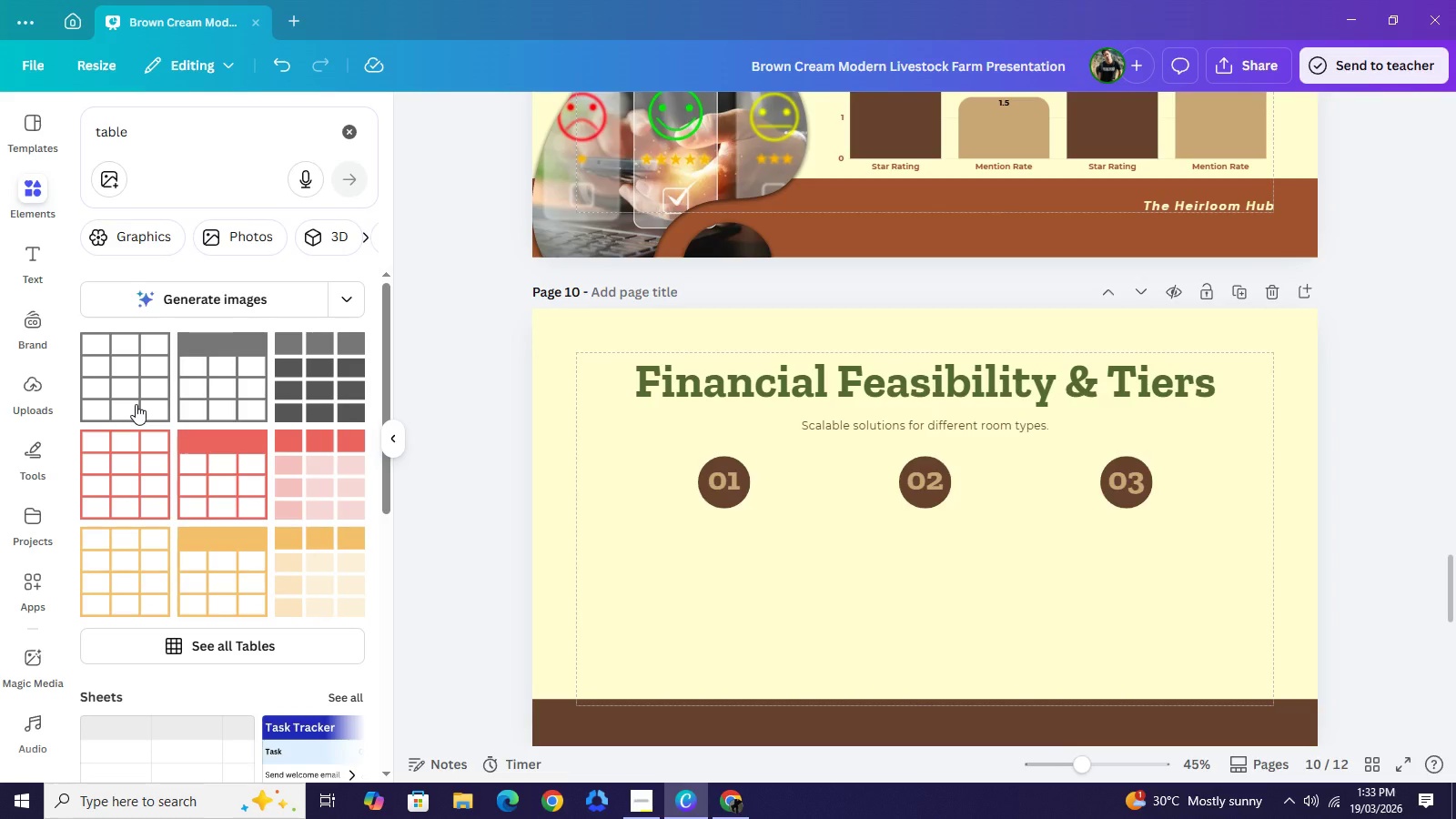 
wait(15.54)
 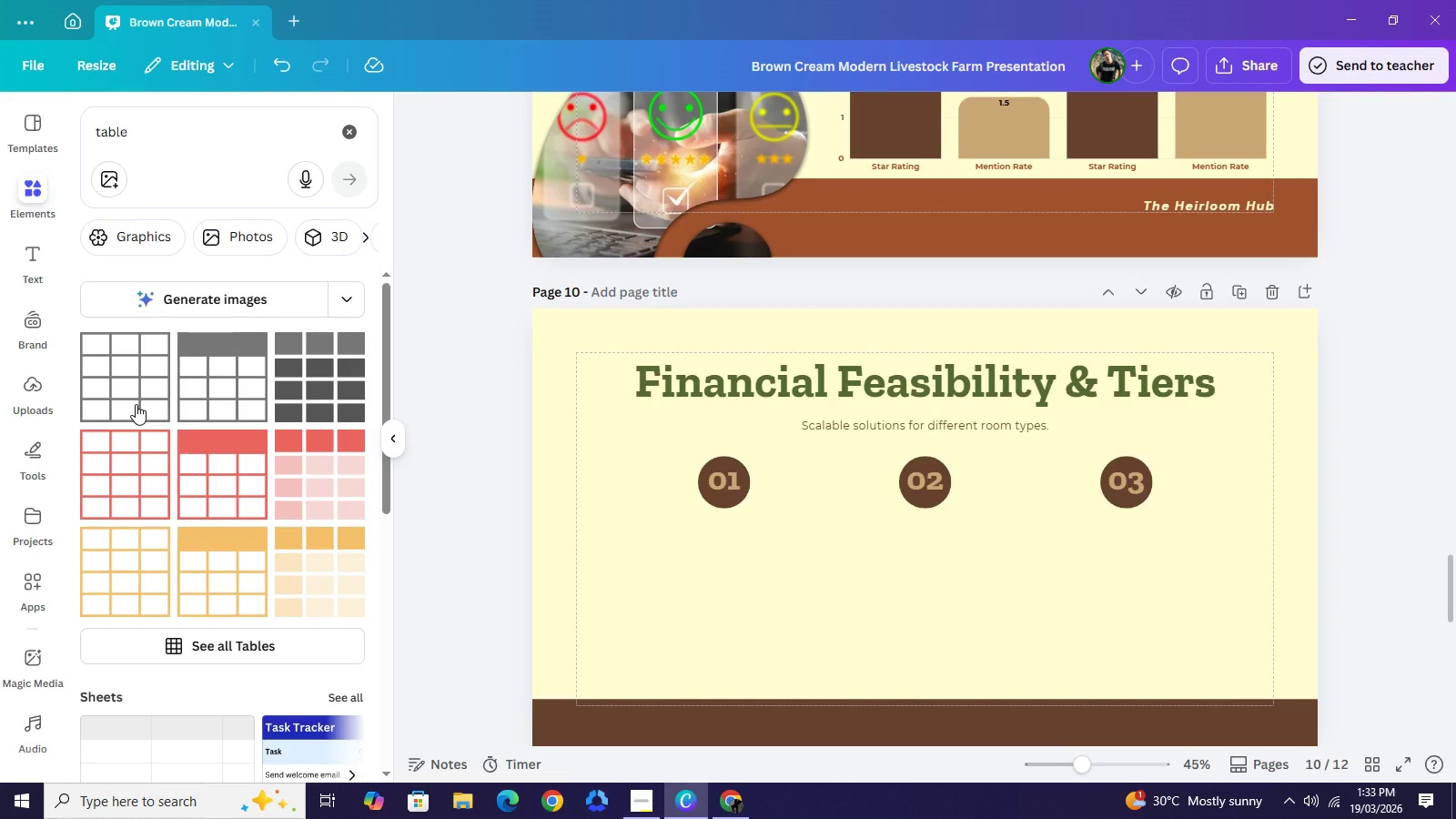 
left_click([136, 404])
 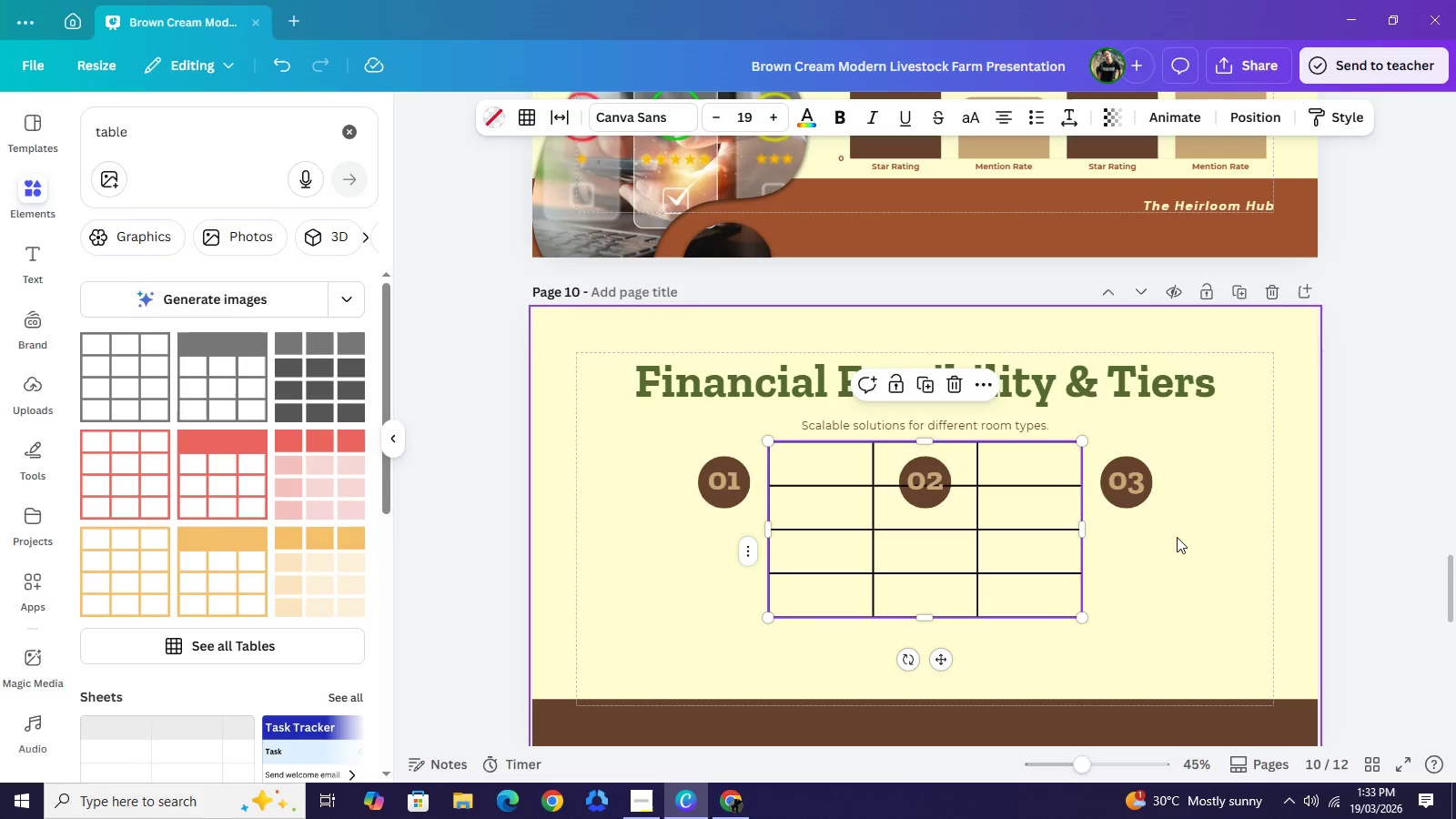 
wait(5.83)
 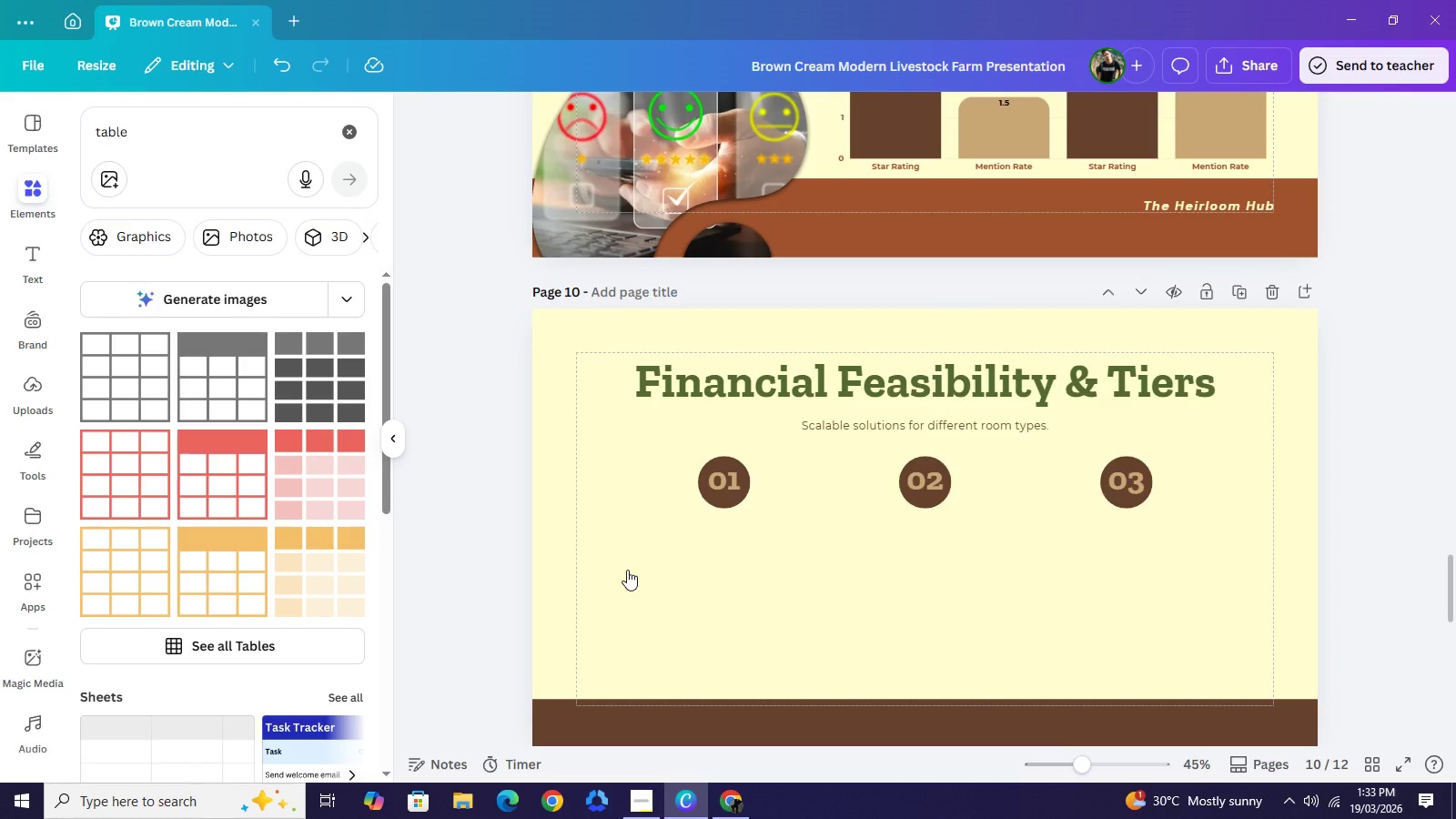 
left_click_drag(start_coordinate=[935, 548], to_coordinate=[935, 616])
 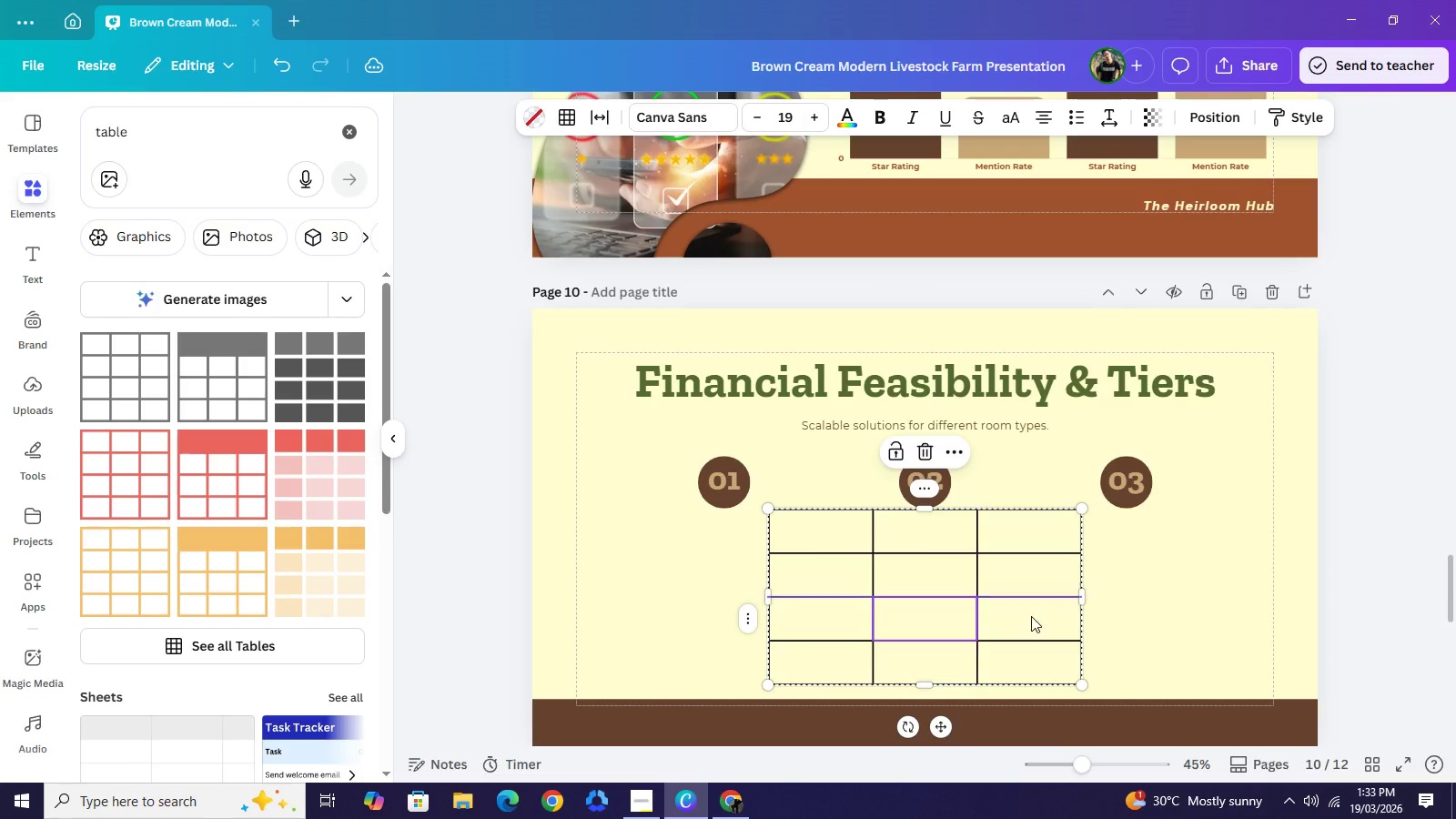 
scroll: coordinate [1025, 606], scroll_direction: down, amount: 1.0
 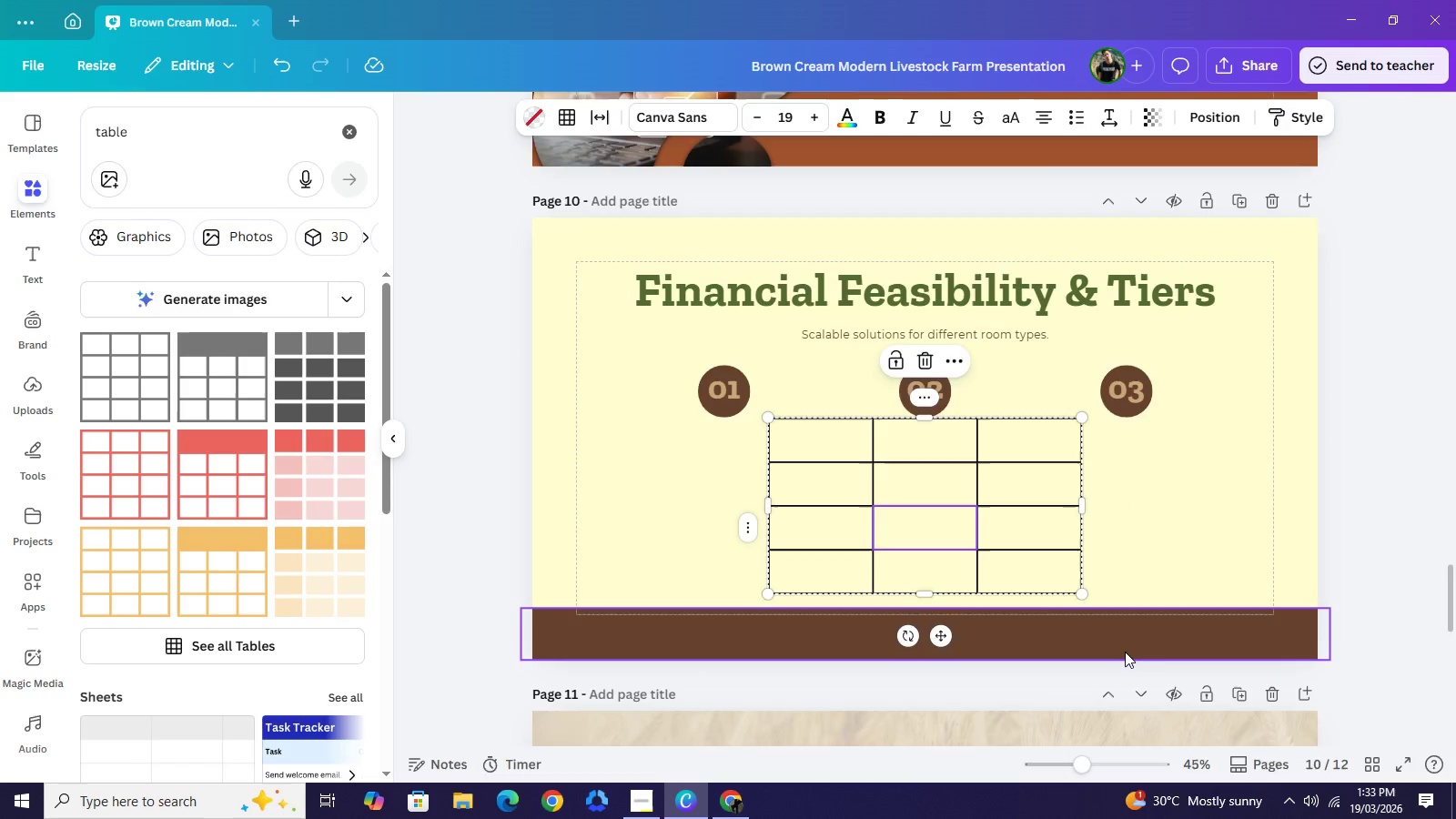 
left_click([1125, 652])
 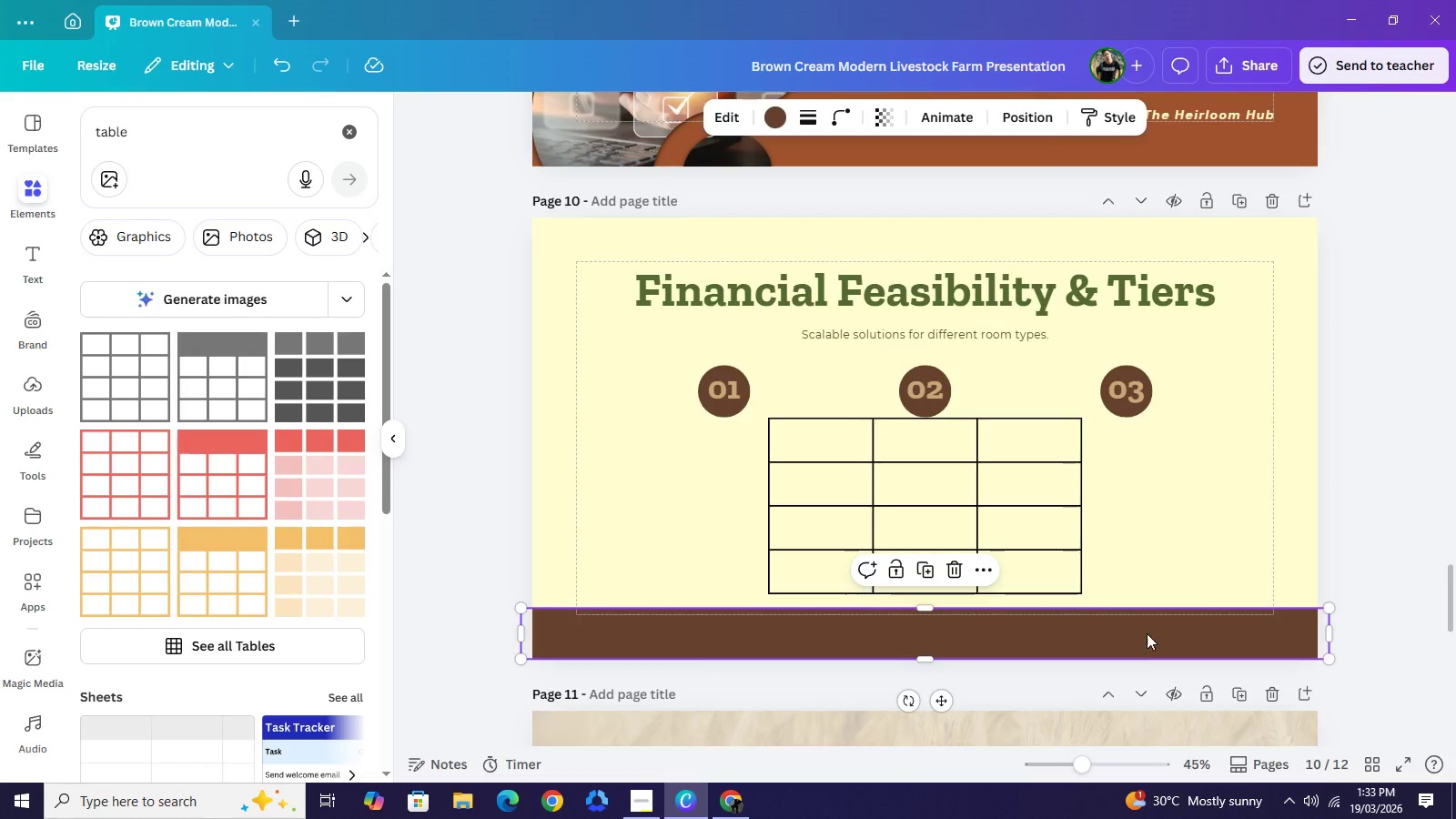 
key(Backspace)
 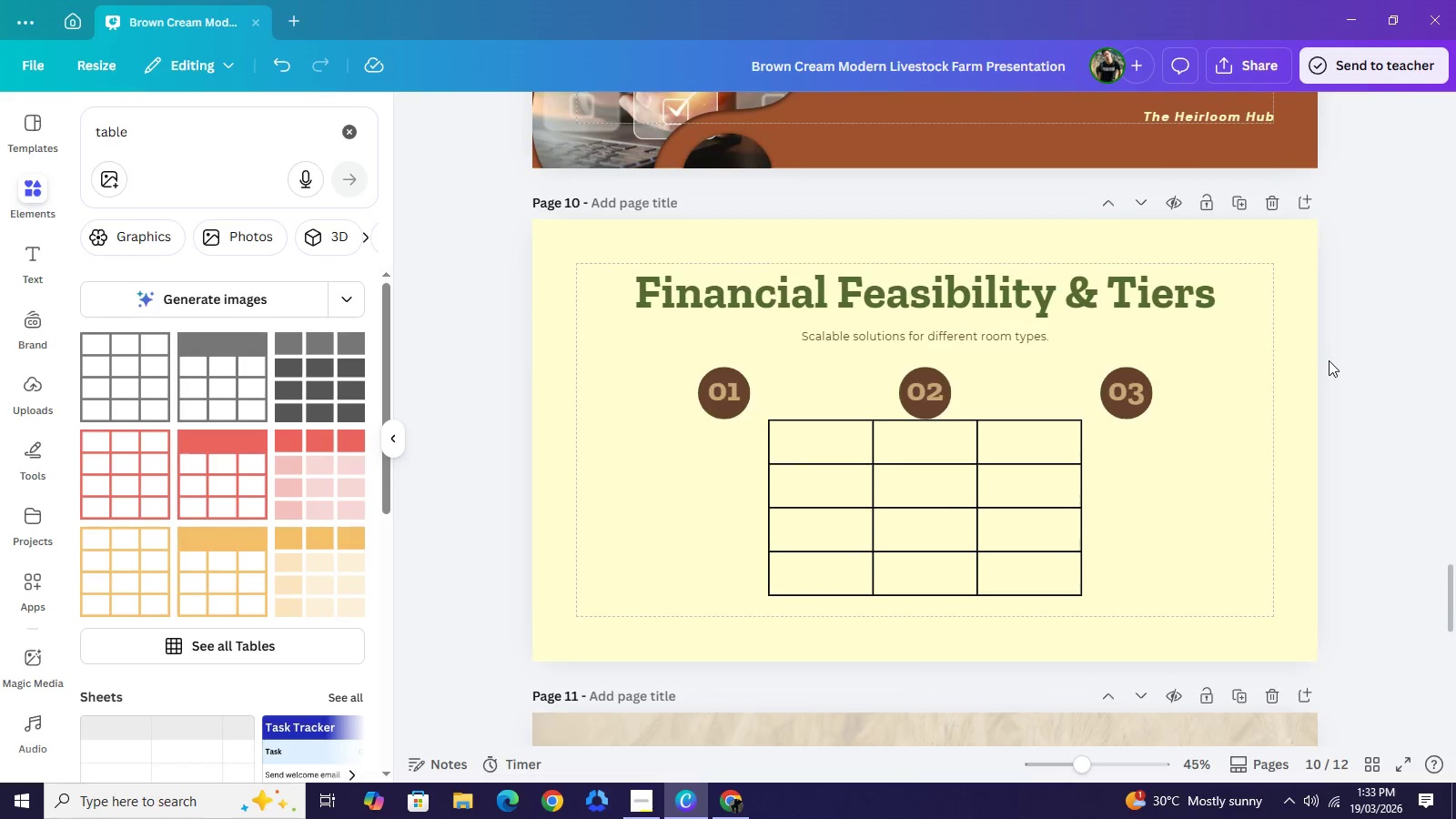 
scroll: coordinate [1325, 360], scroll_direction: up, amount: 1.0
 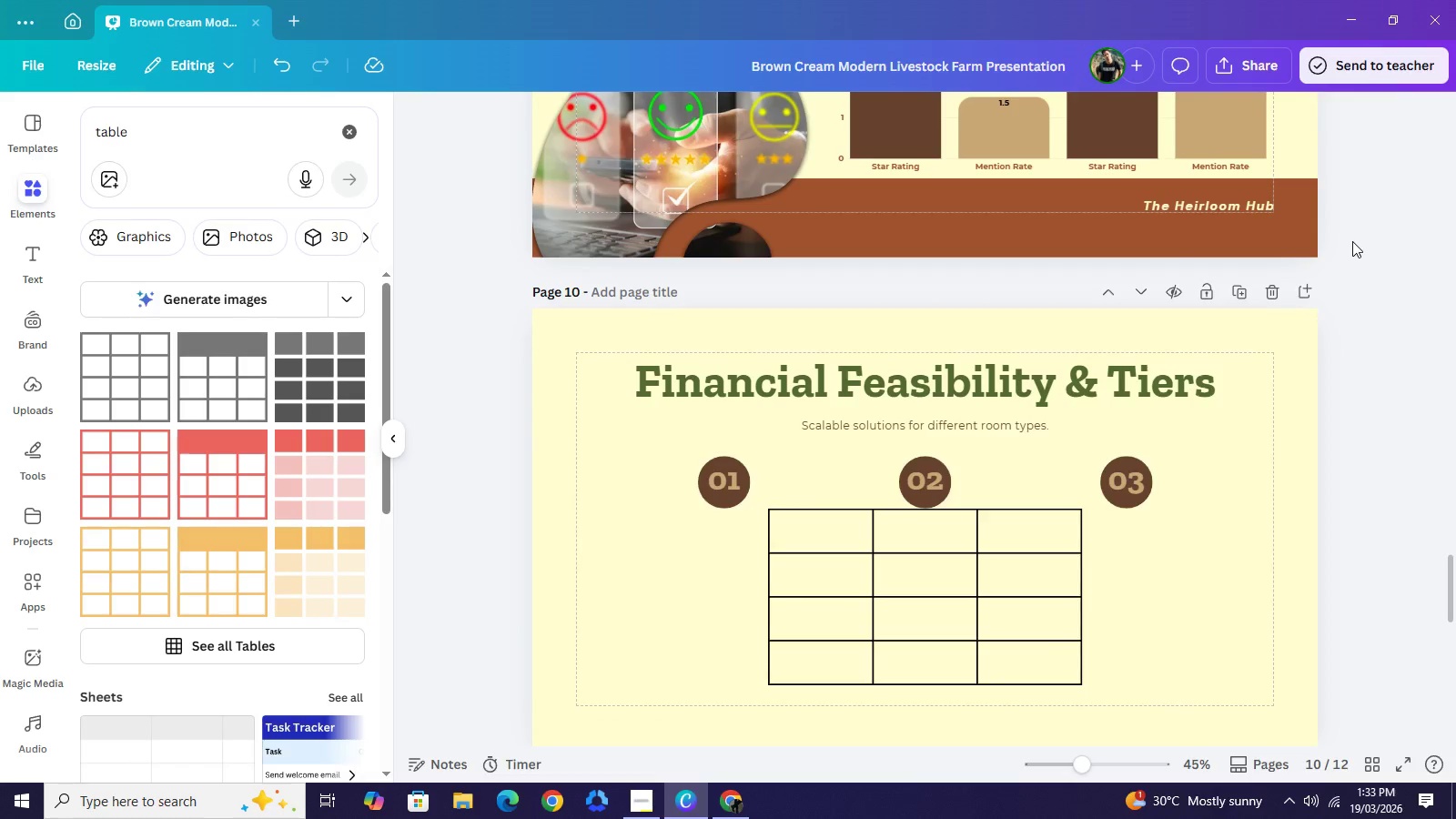 
left_click_drag(start_coordinate=[1352, 242], to_coordinate=[1206, 202])
 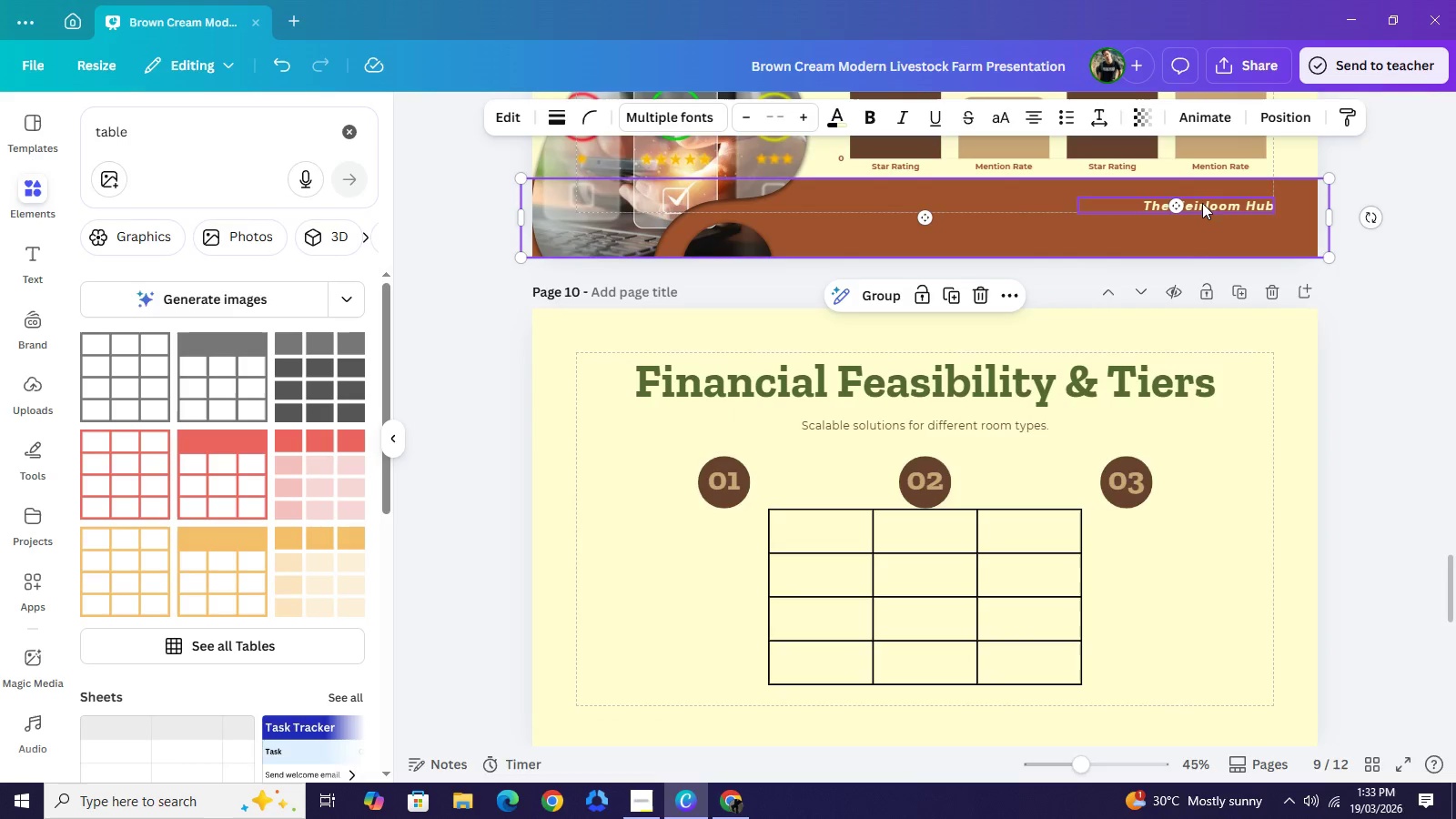 
key(Control+C)
 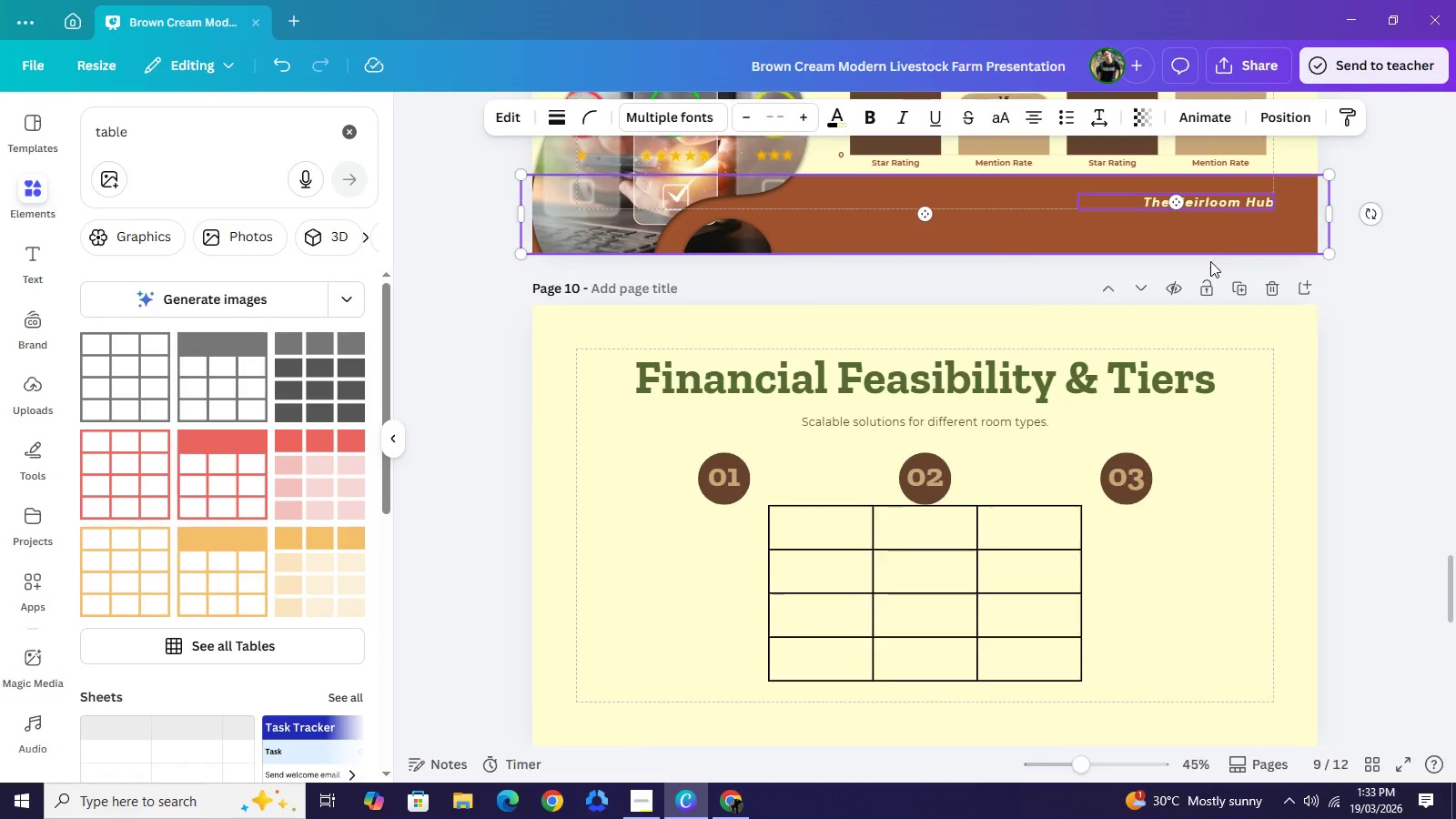 
scroll: coordinate [1210, 261], scroll_direction: down, amount: 2.0
 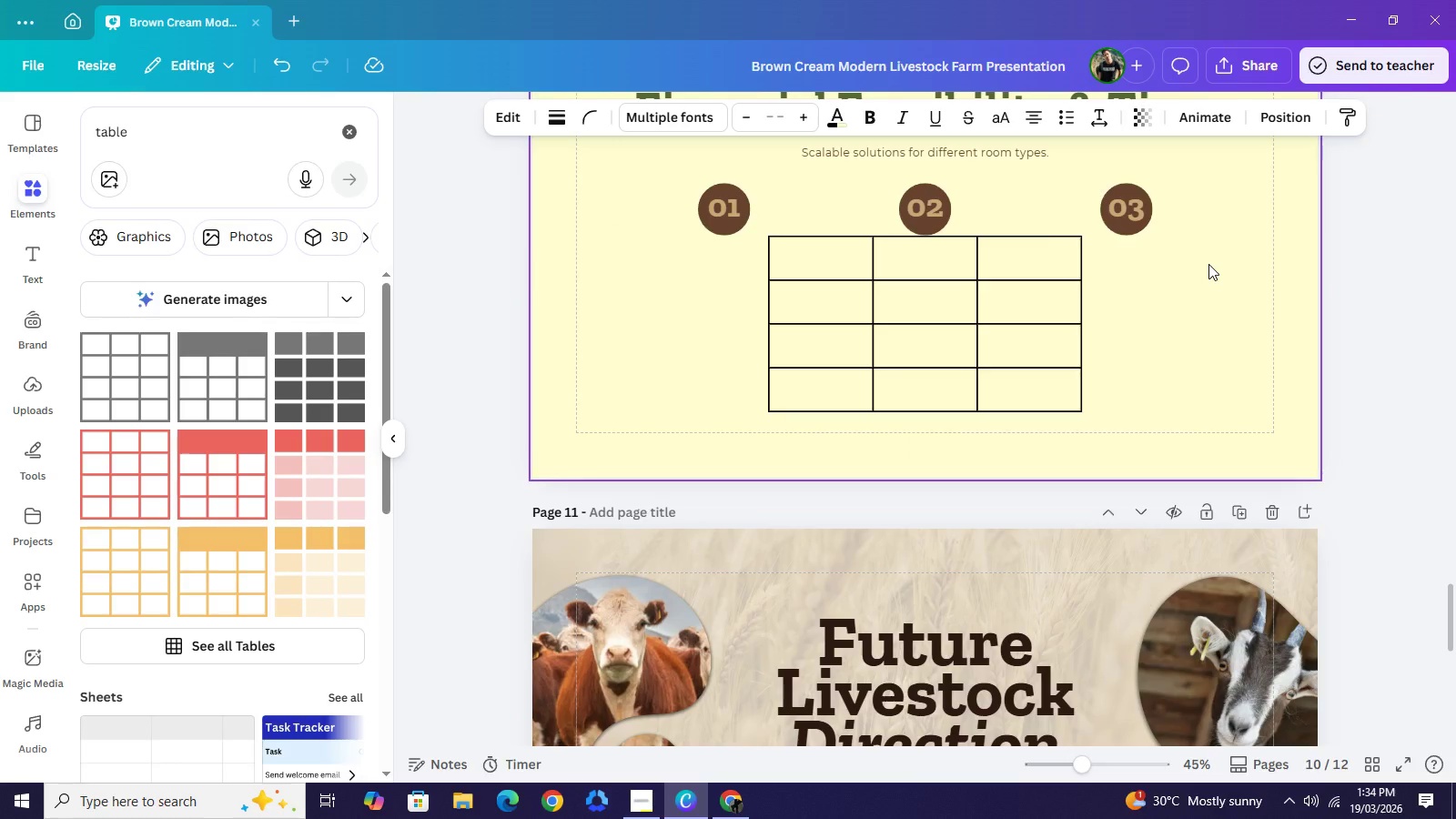 
key(Control+V)
 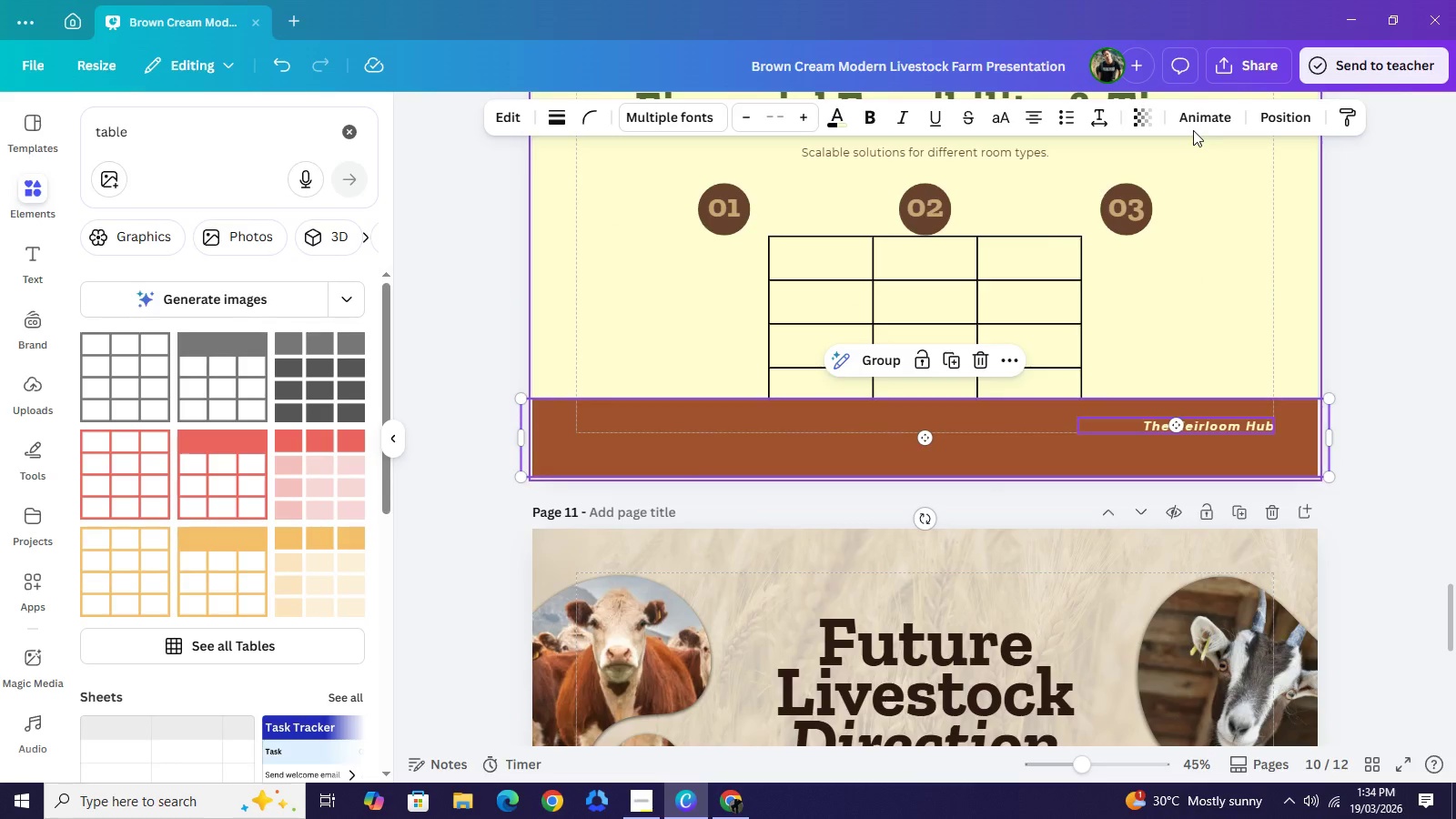 
left_click([1283, 111])
 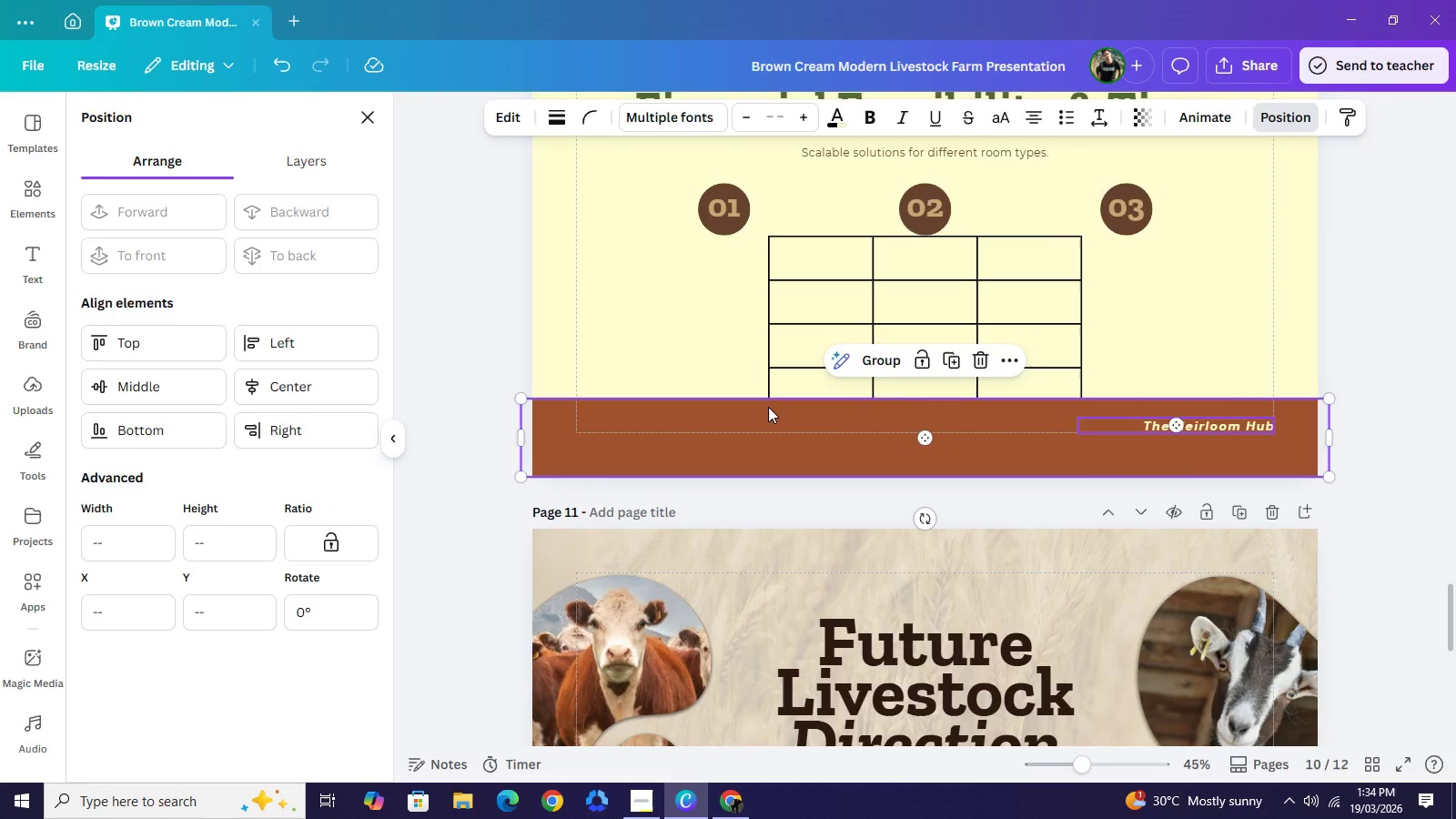 
left_click([836, 286])
 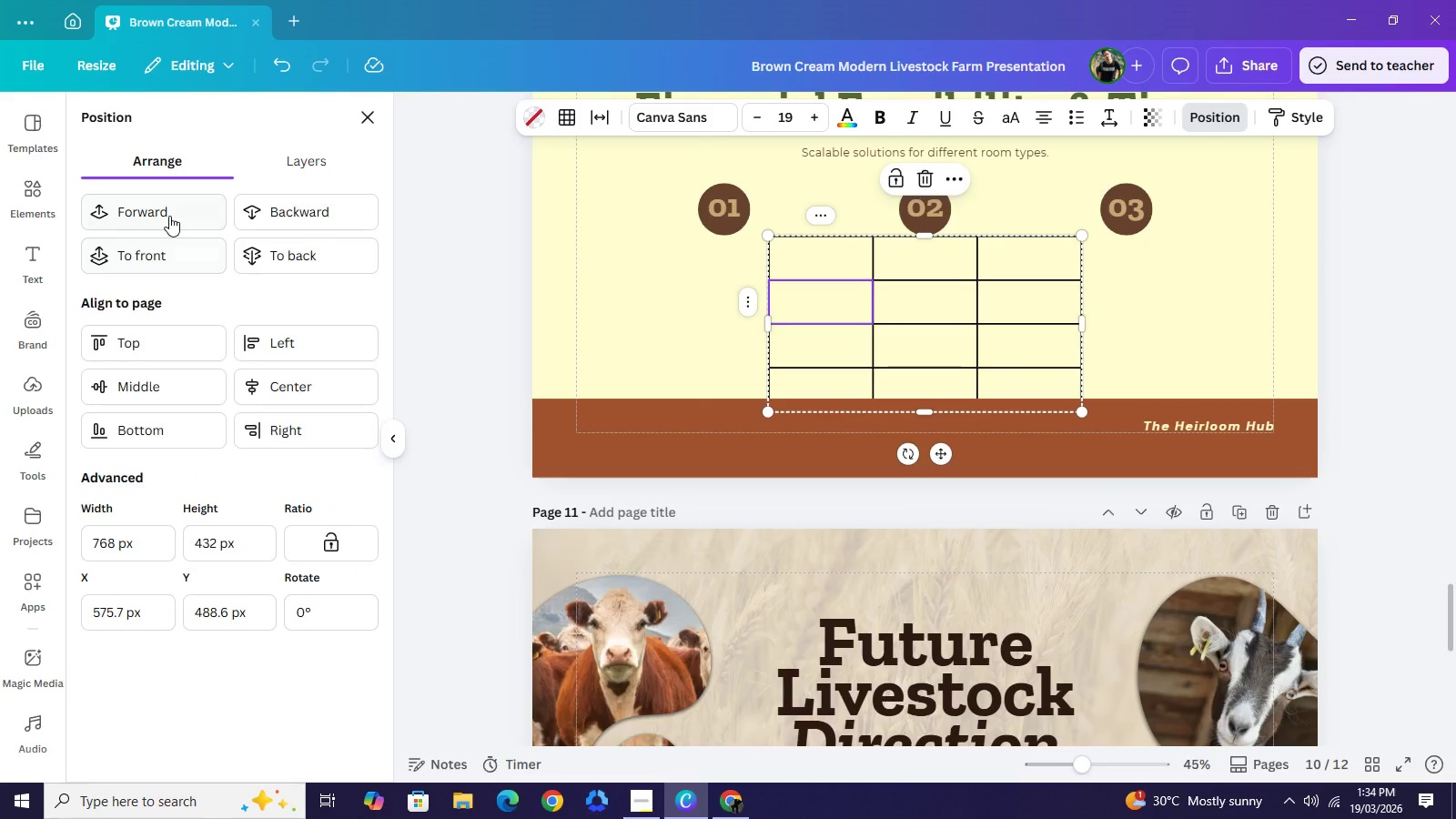 
double_click([169, 216])
 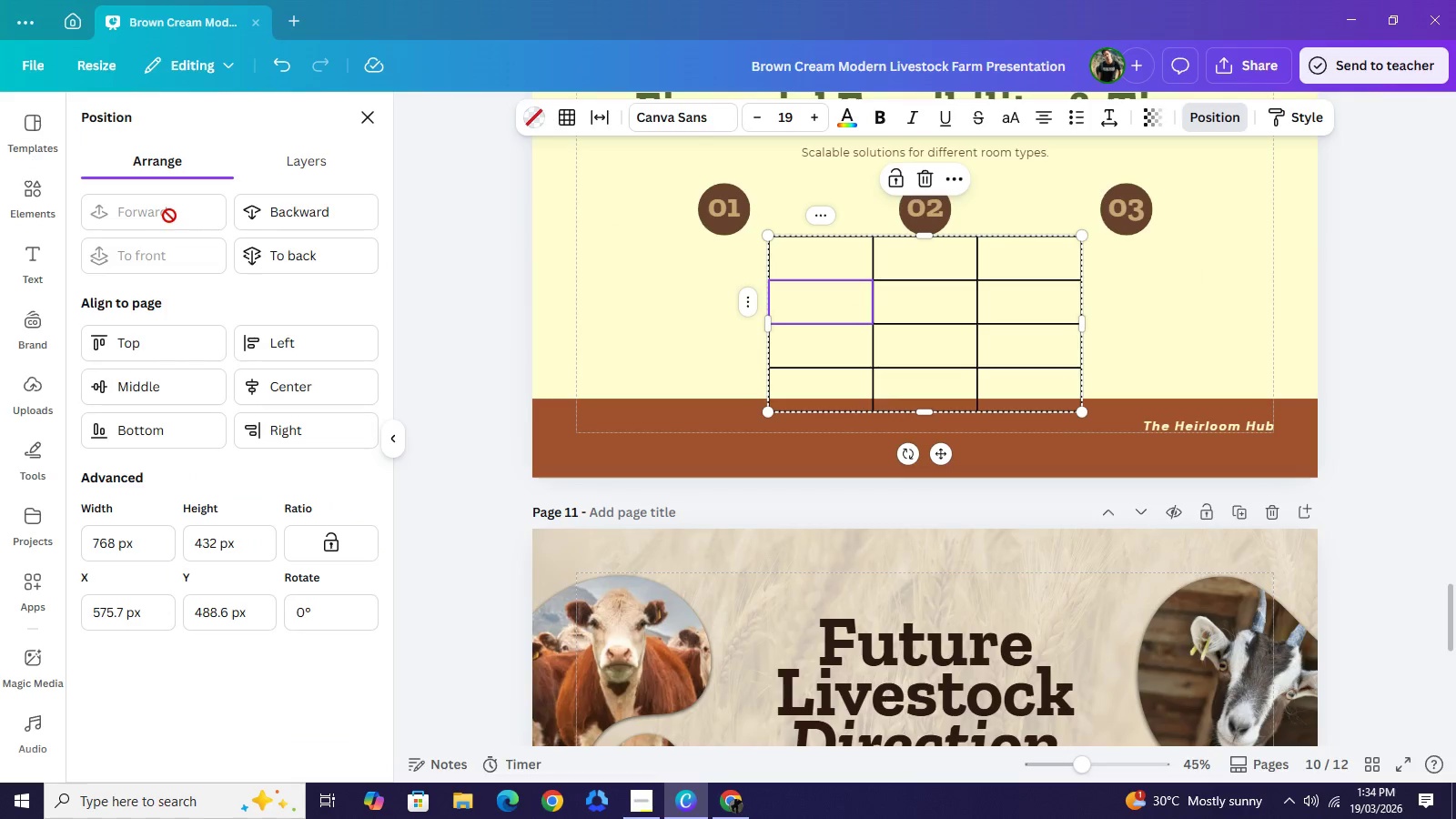 
triple_click([169, 216])
 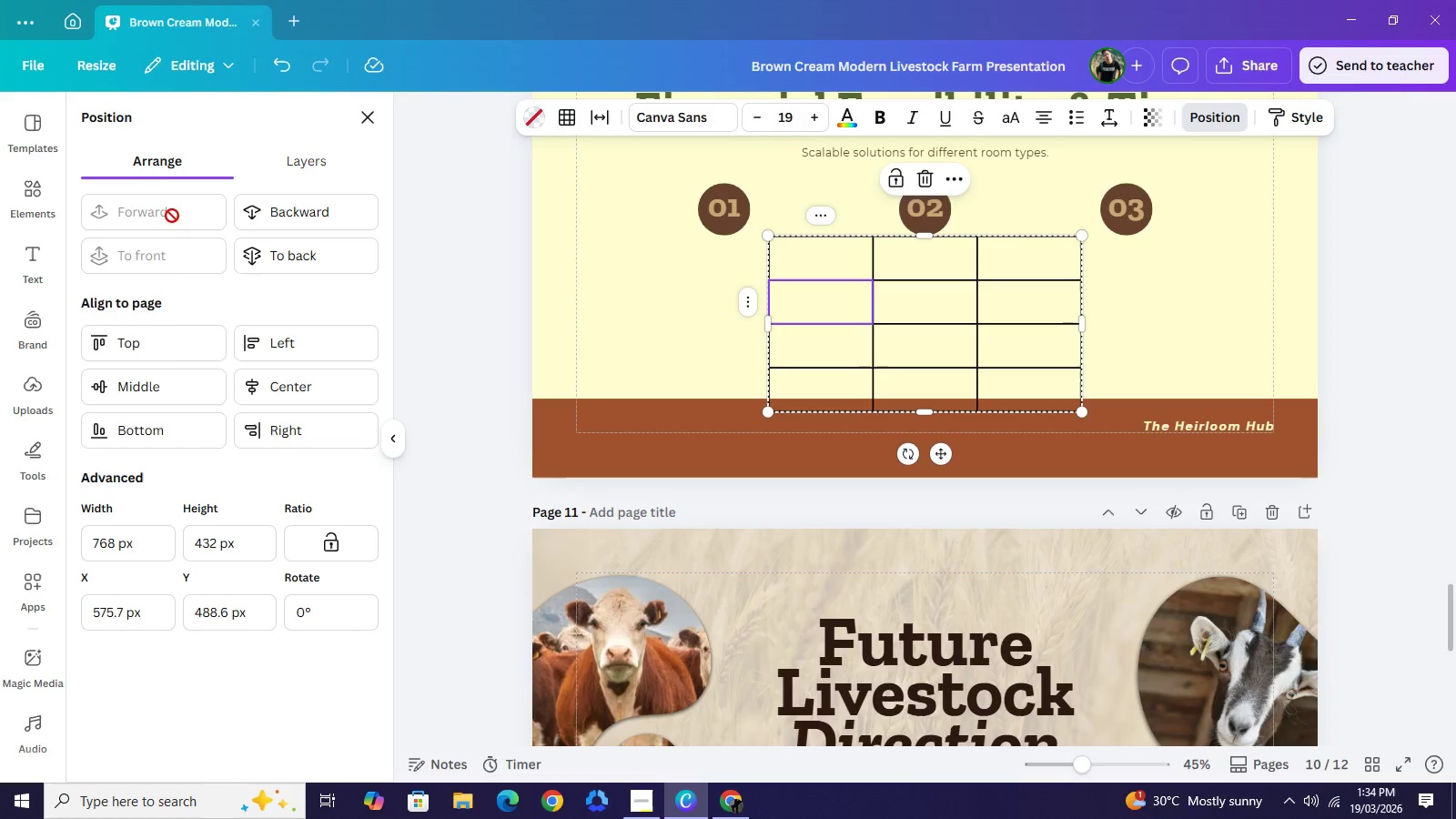 
triple_click([169, 216])
 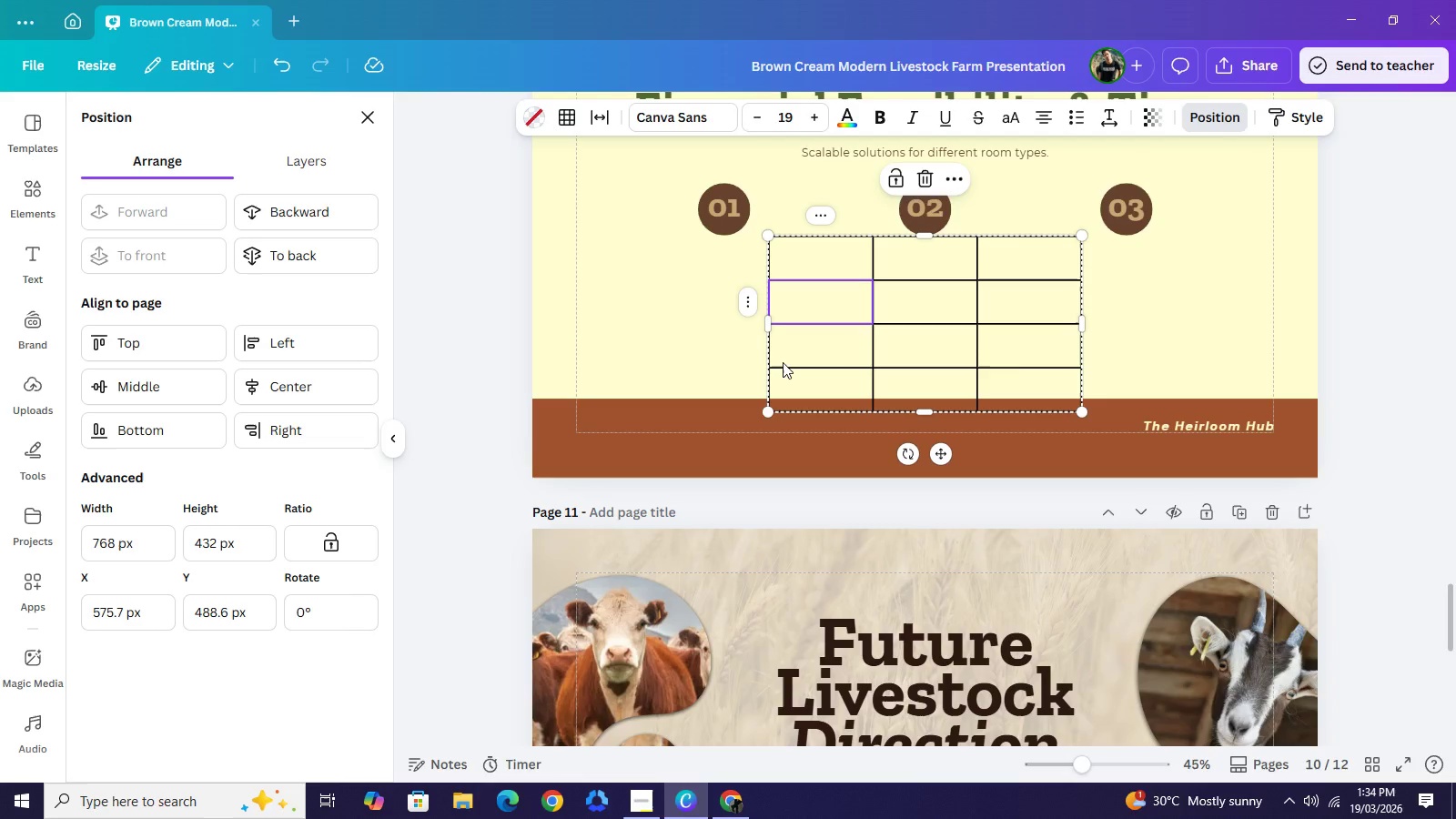 
triple_click([169, 216])
 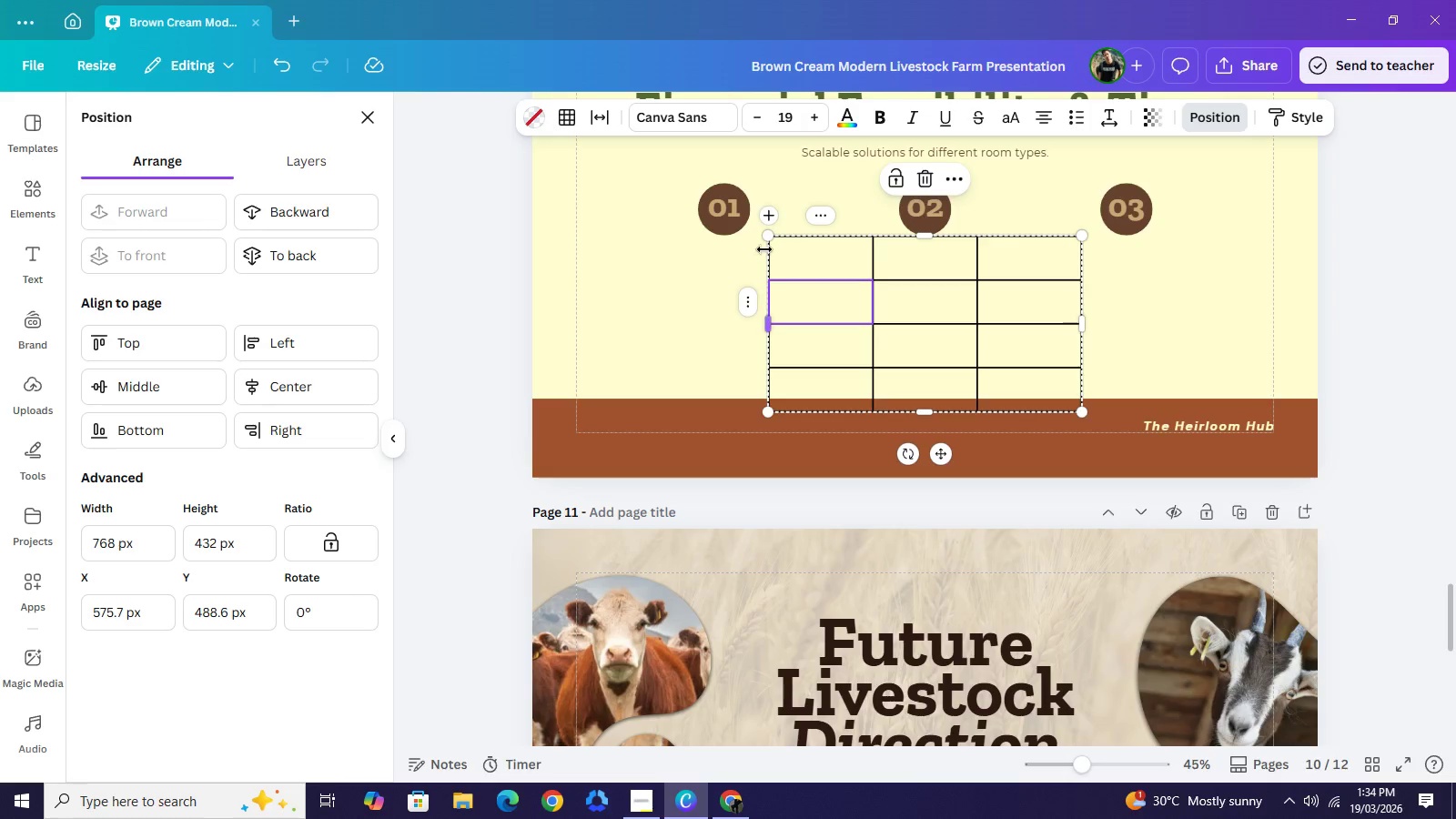 
left_click_drag(start_coordinate=[765, 240], to_coordinate=[574, 264])
 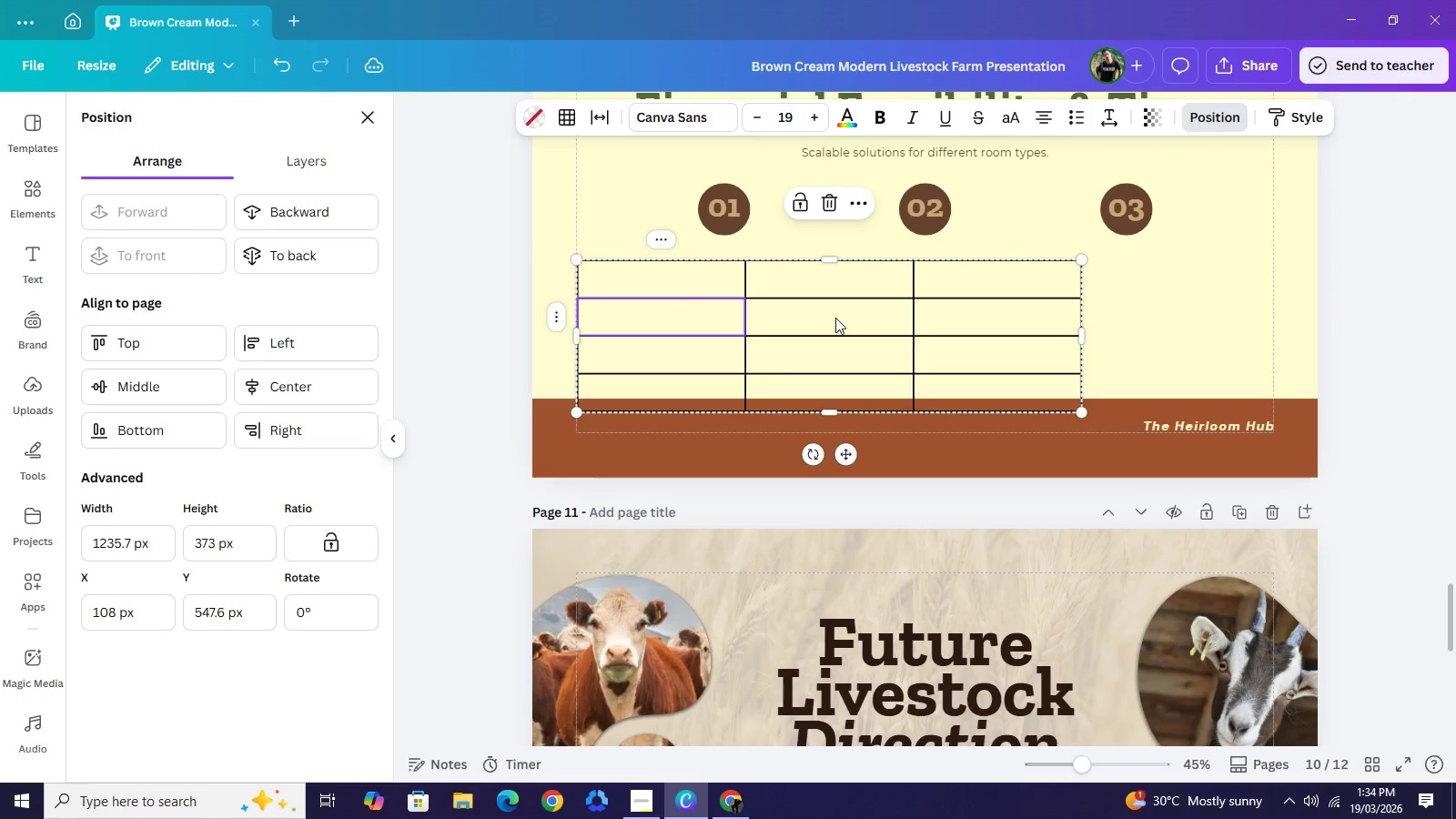 
left_click_drag(start_coordinate=[835, 318], to_coordinate=[933, 298])
 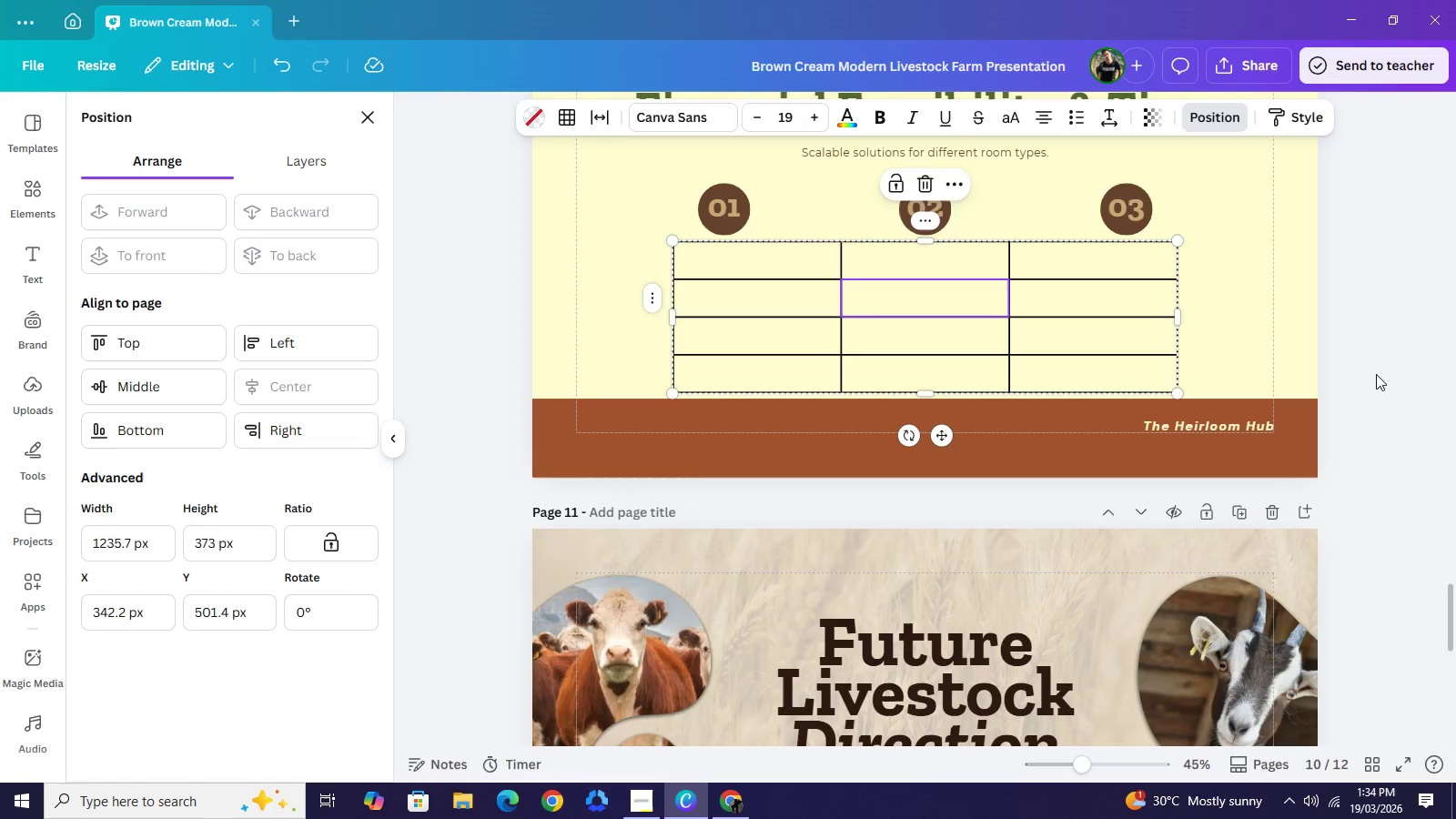 
left_click([1376, 374])
 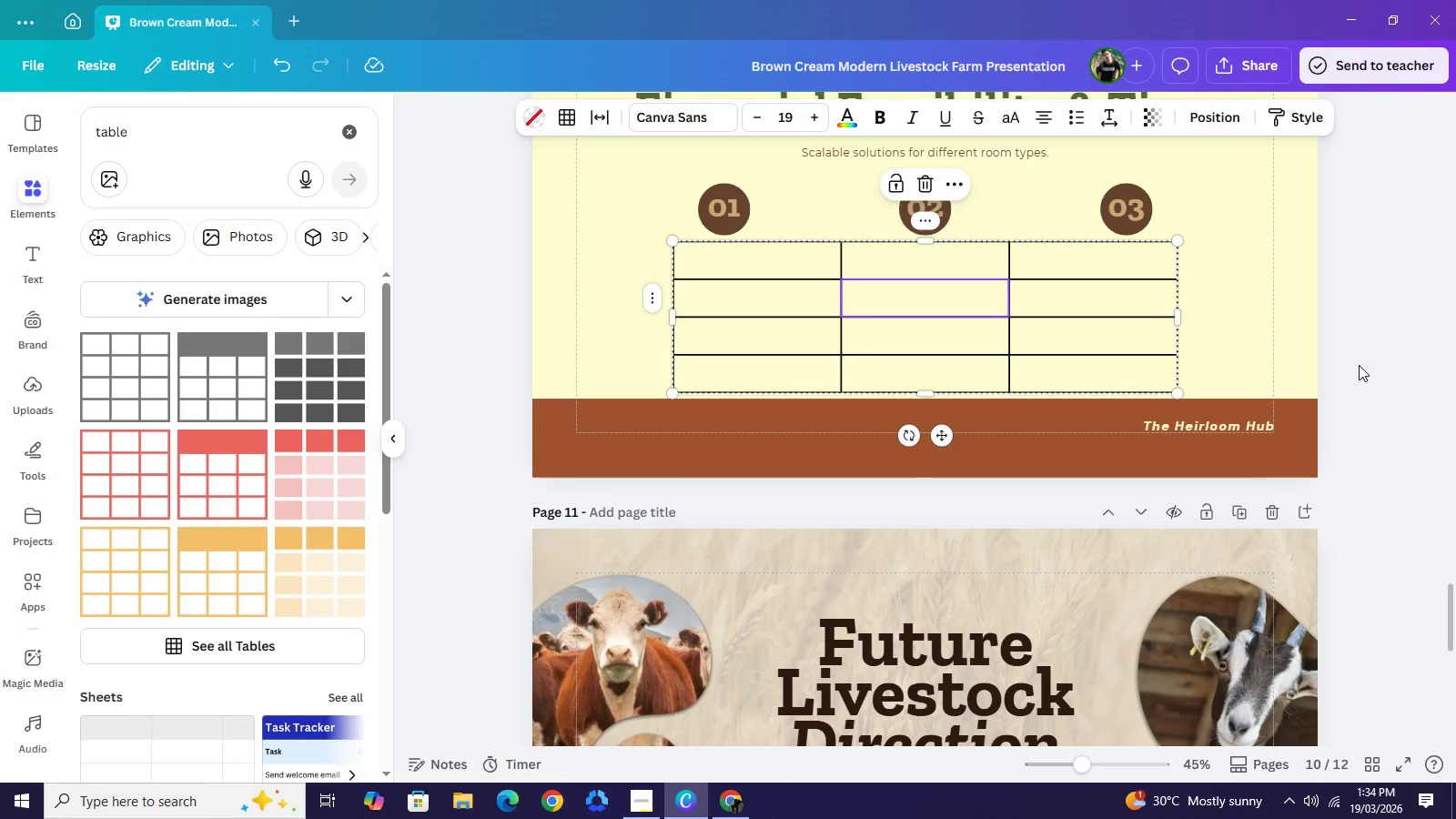 
left_click([1359, 365])
 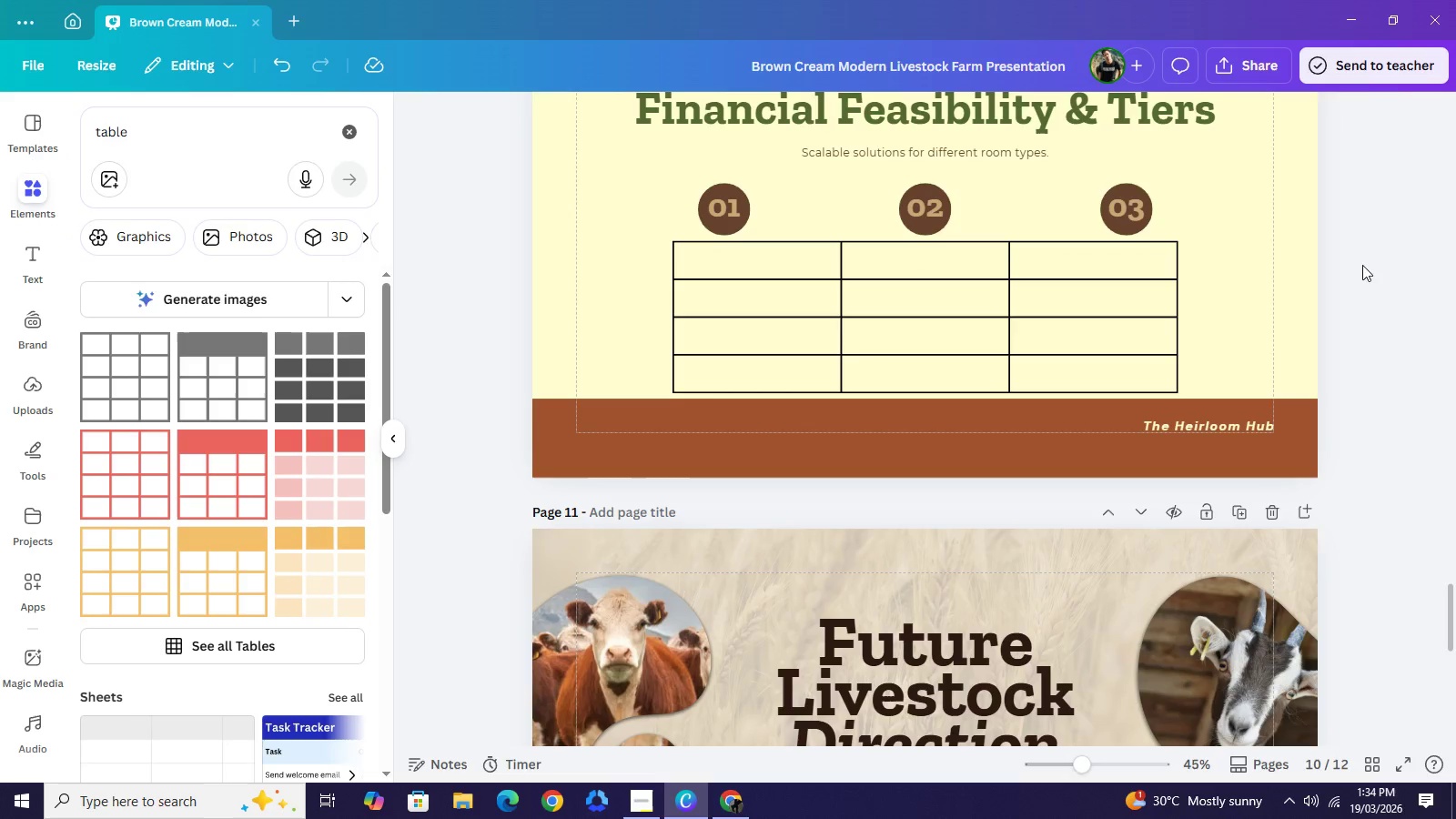 
left_click([1322, 278])
 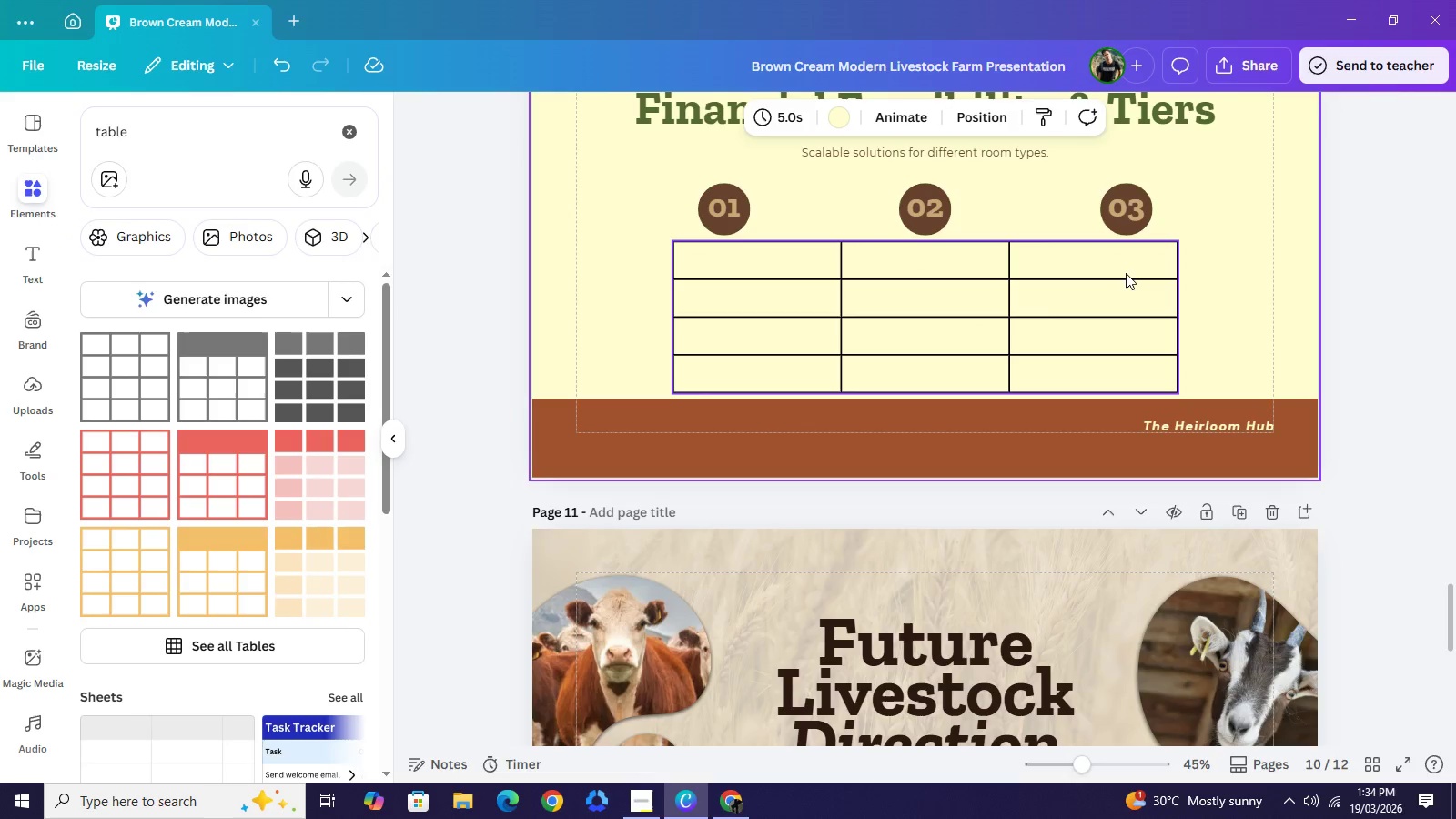 
double_click([1126, 273])
 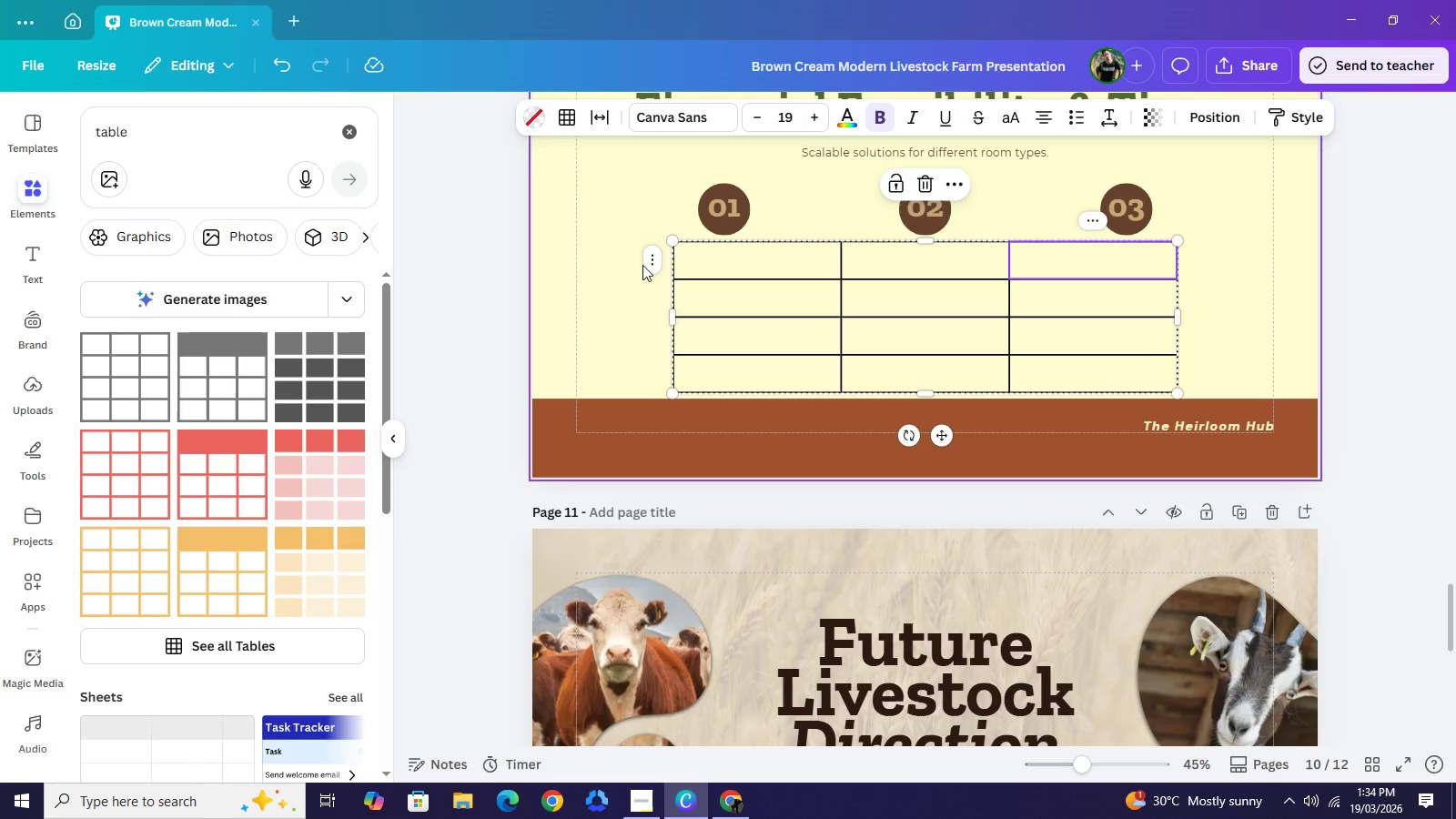 
left_click([660, 258])
 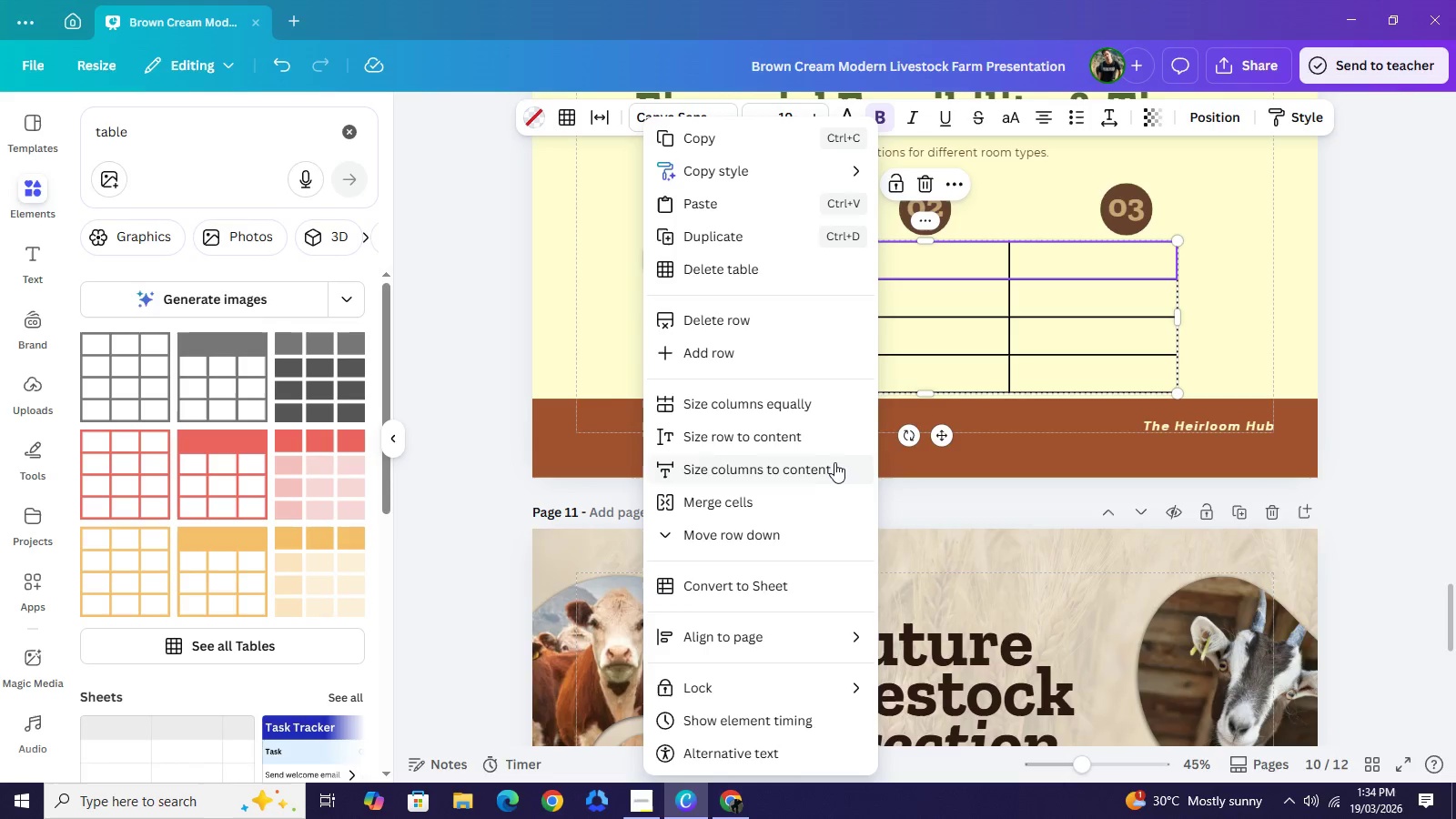 
wait(7.28)
 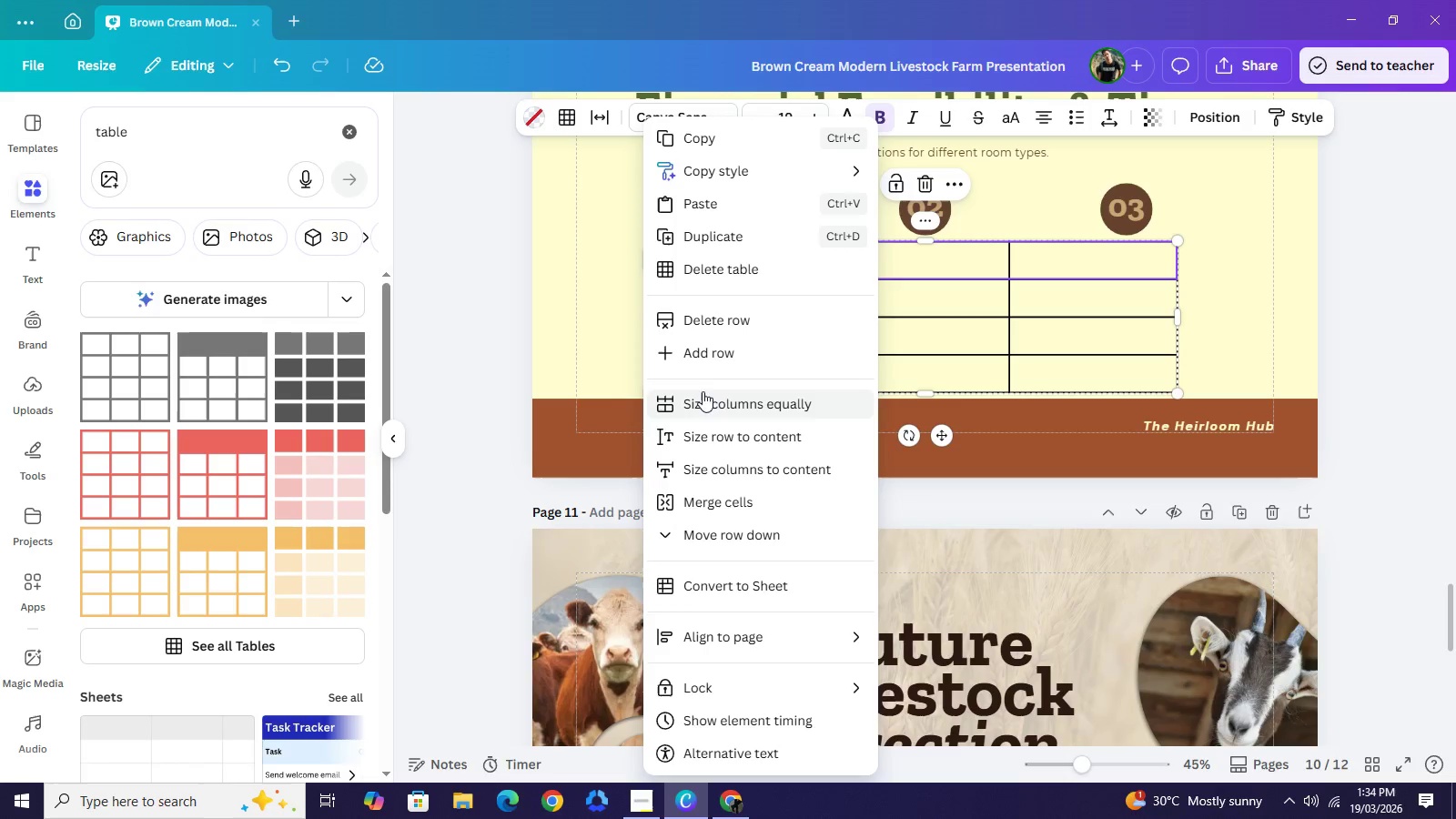 
left_click([1119, 265])
 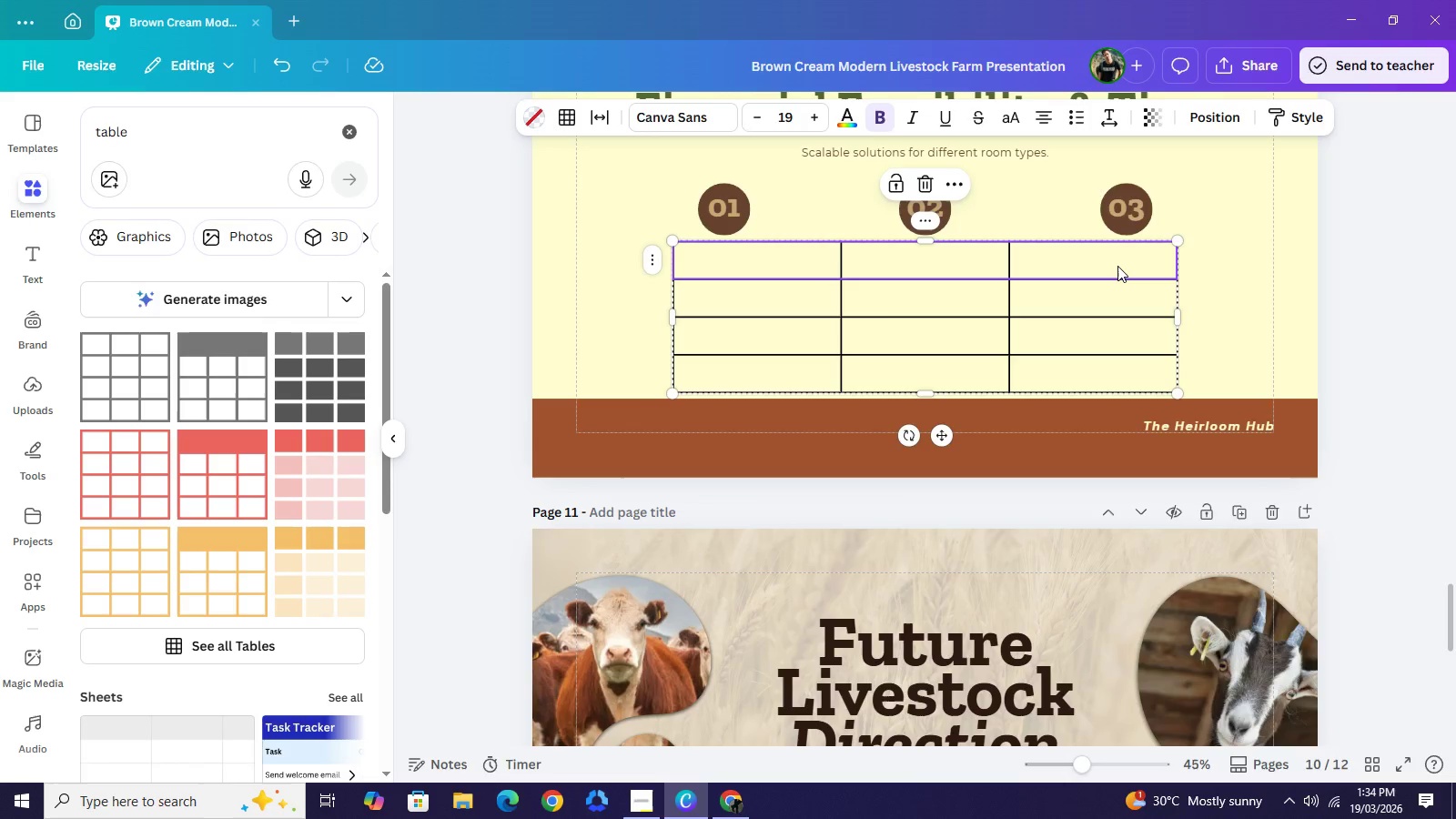 
right_click([1117, 266])
 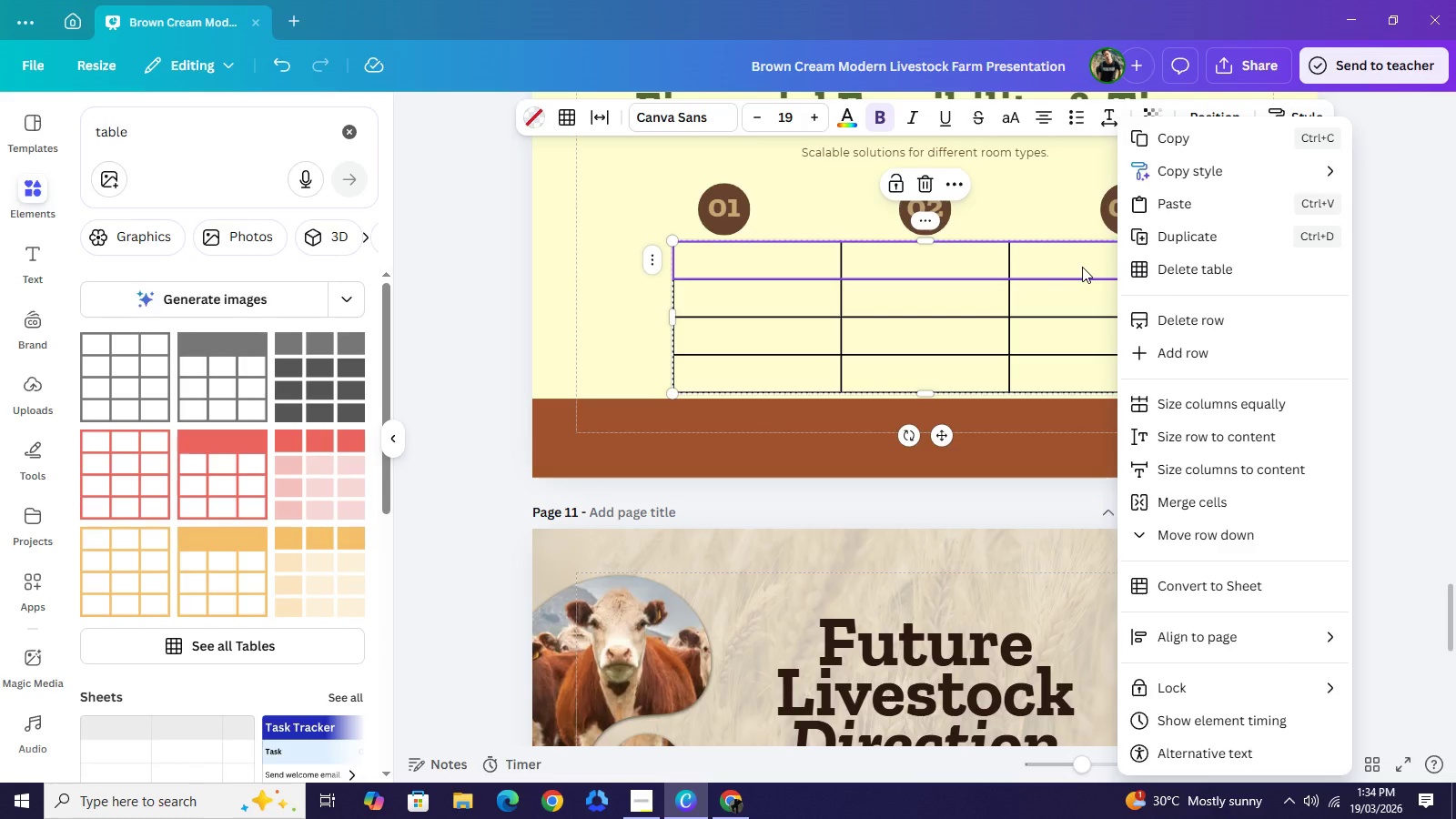 
wait(9.3)
 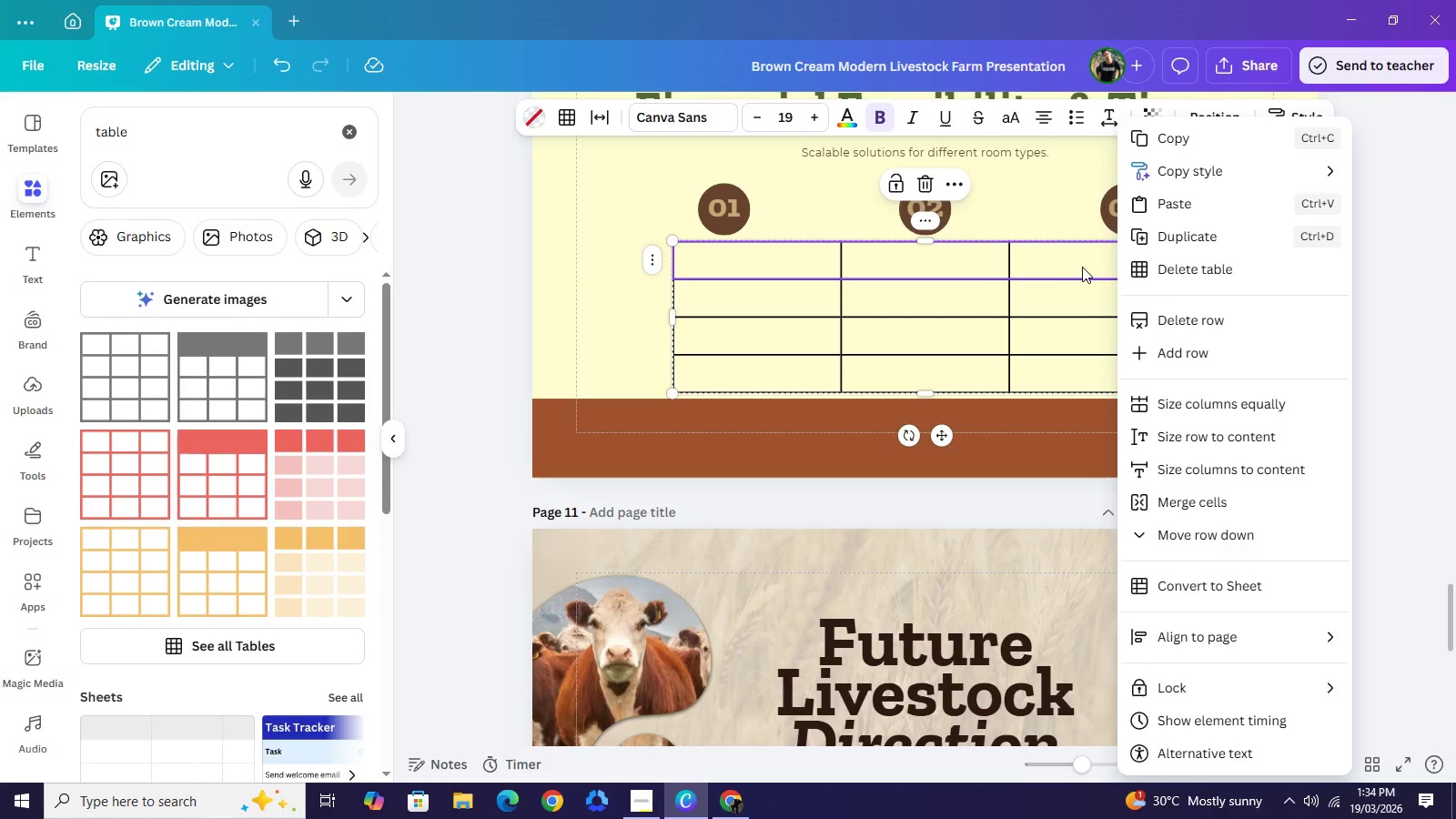 
left_click([593, 357])
 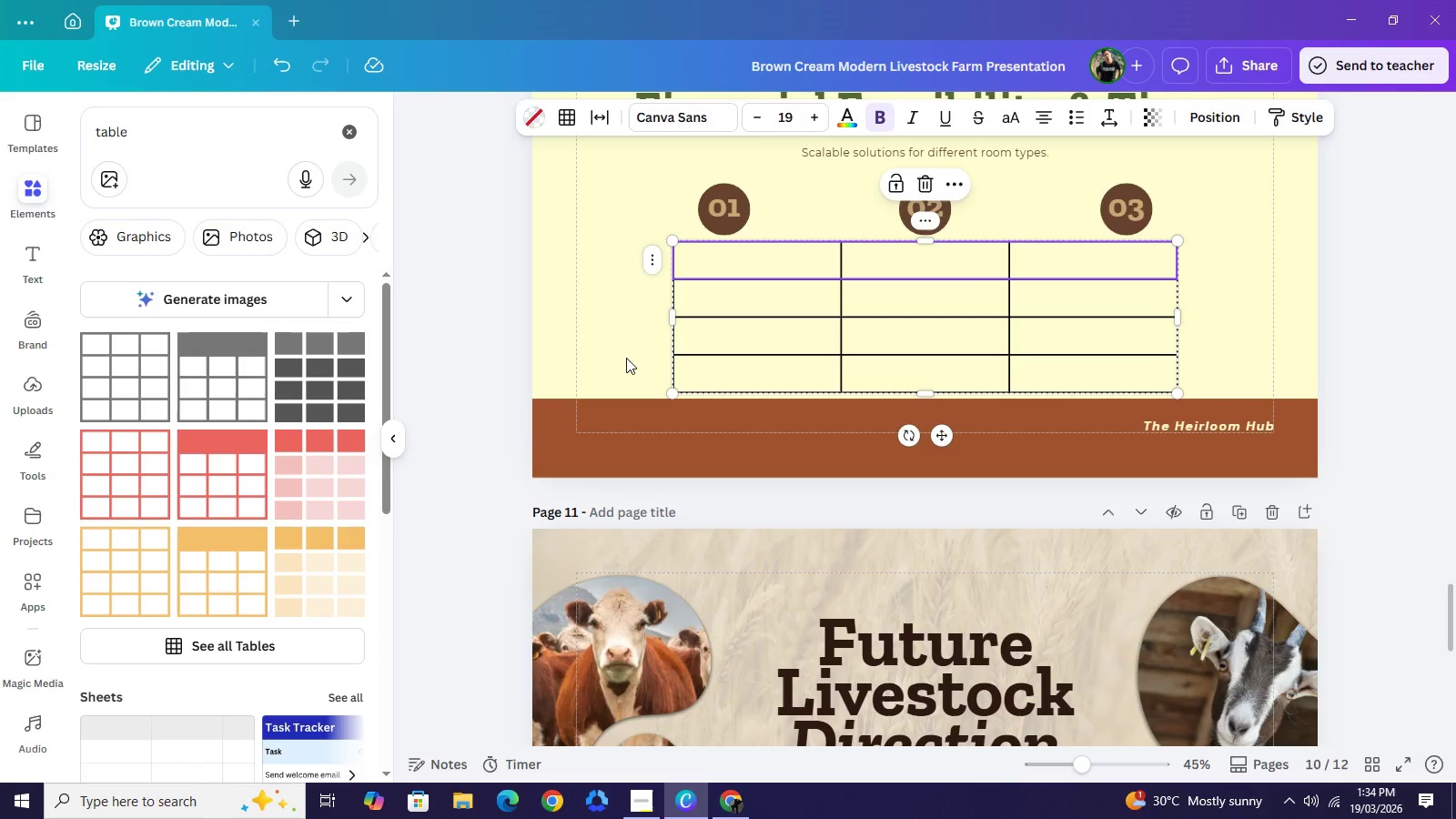 
left_click([626, 358])
 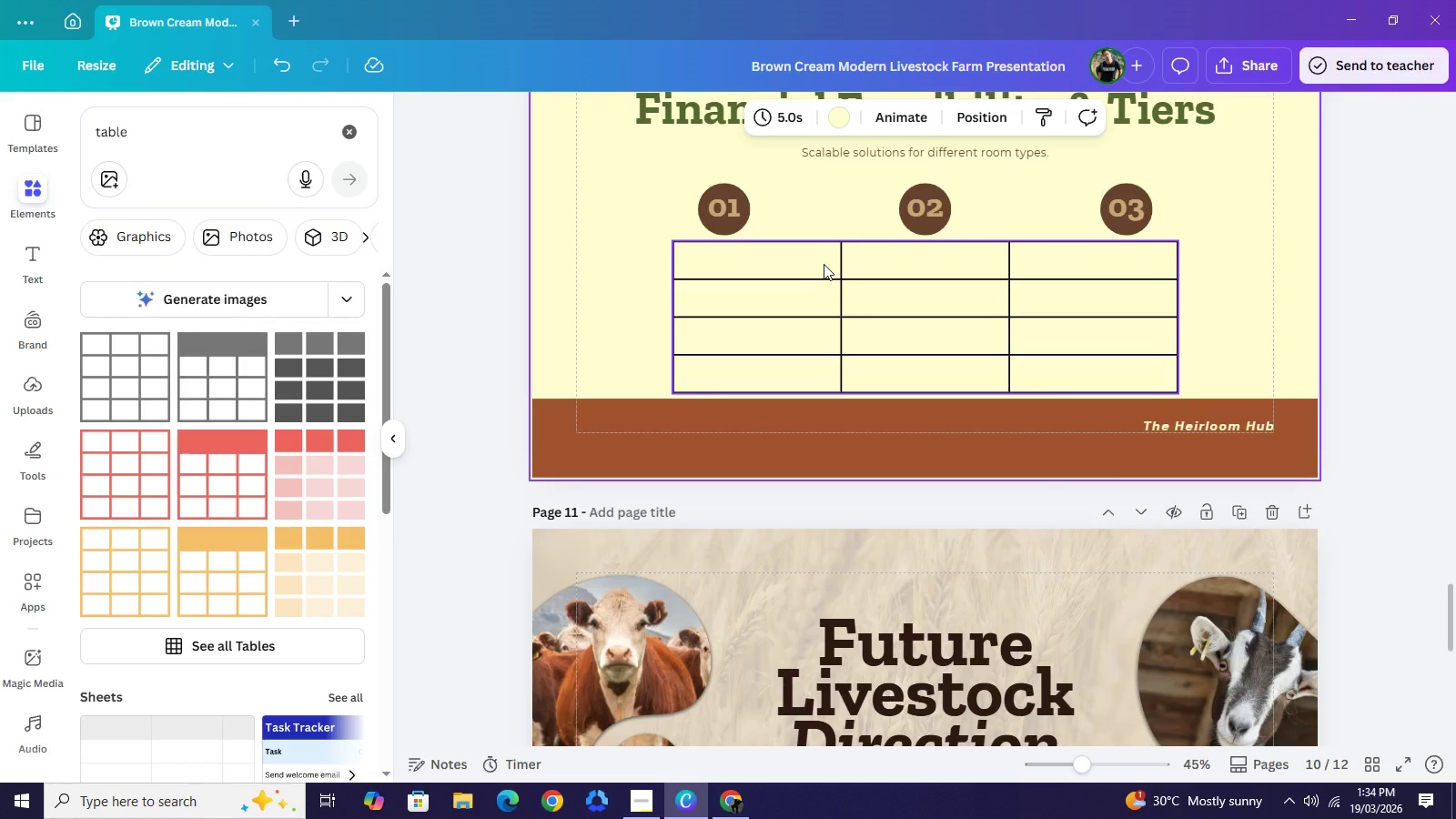 
left_click([824, 264])
 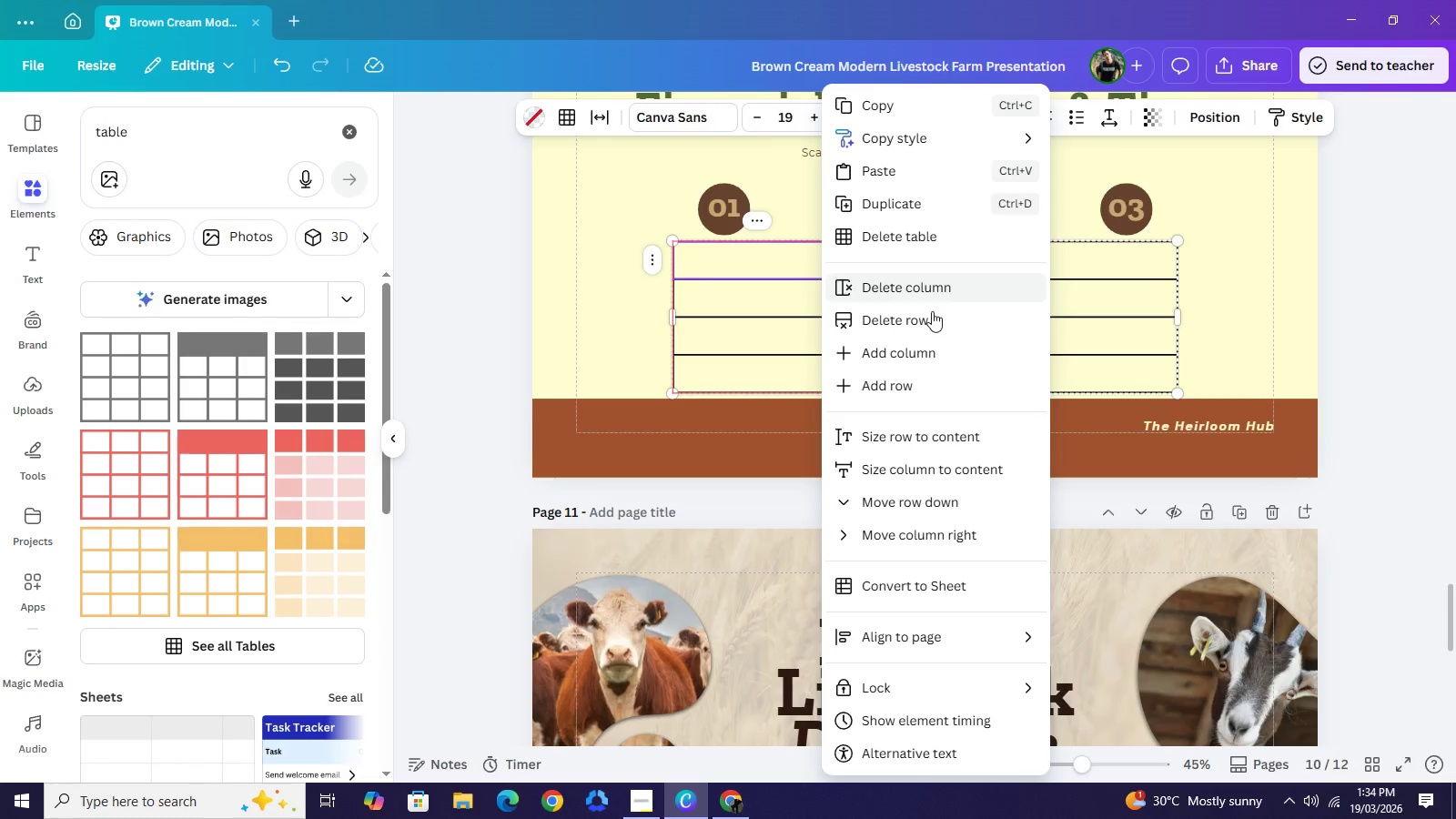 
wait(7.31)
 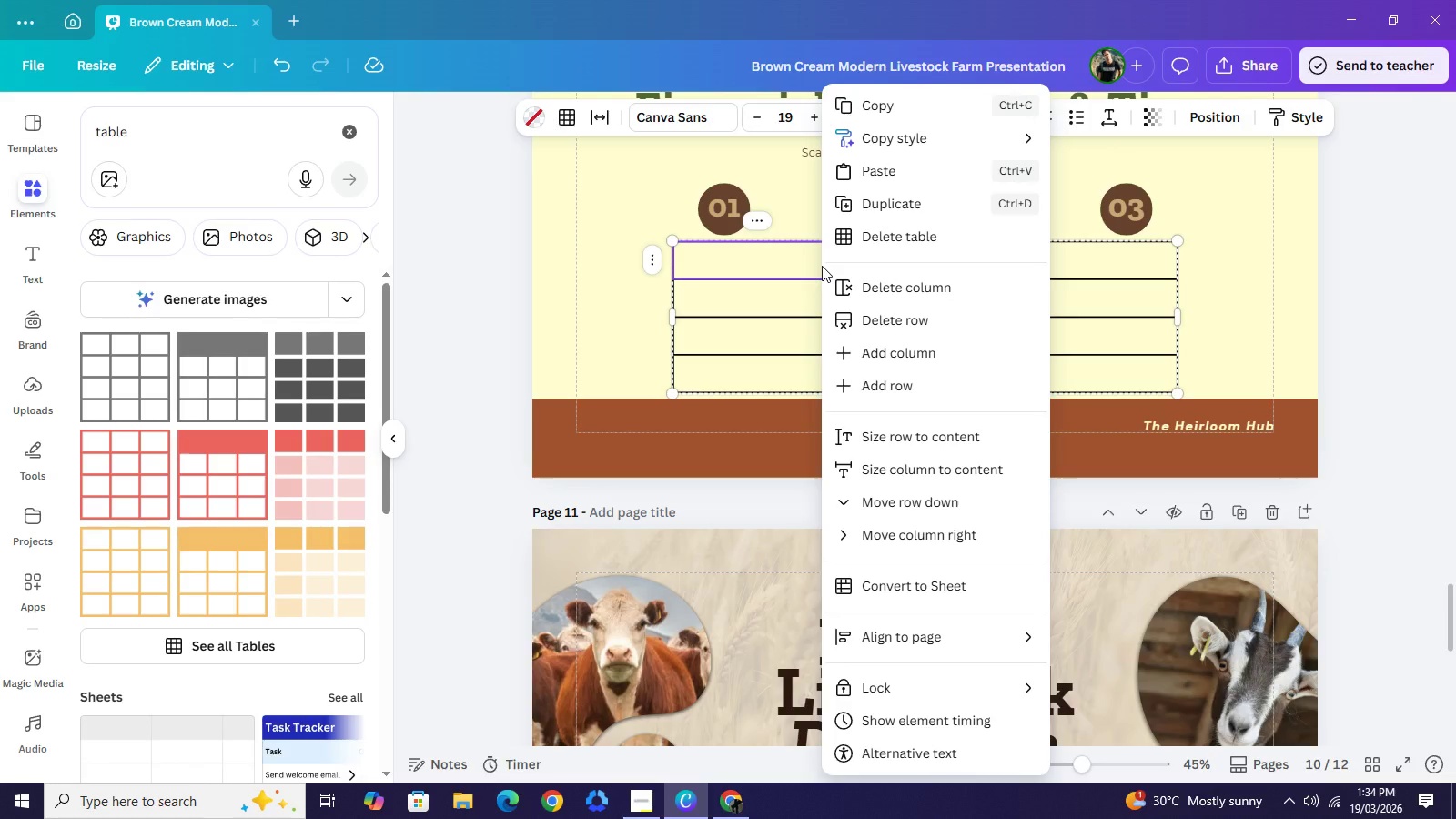 
left_click([932, 312])
 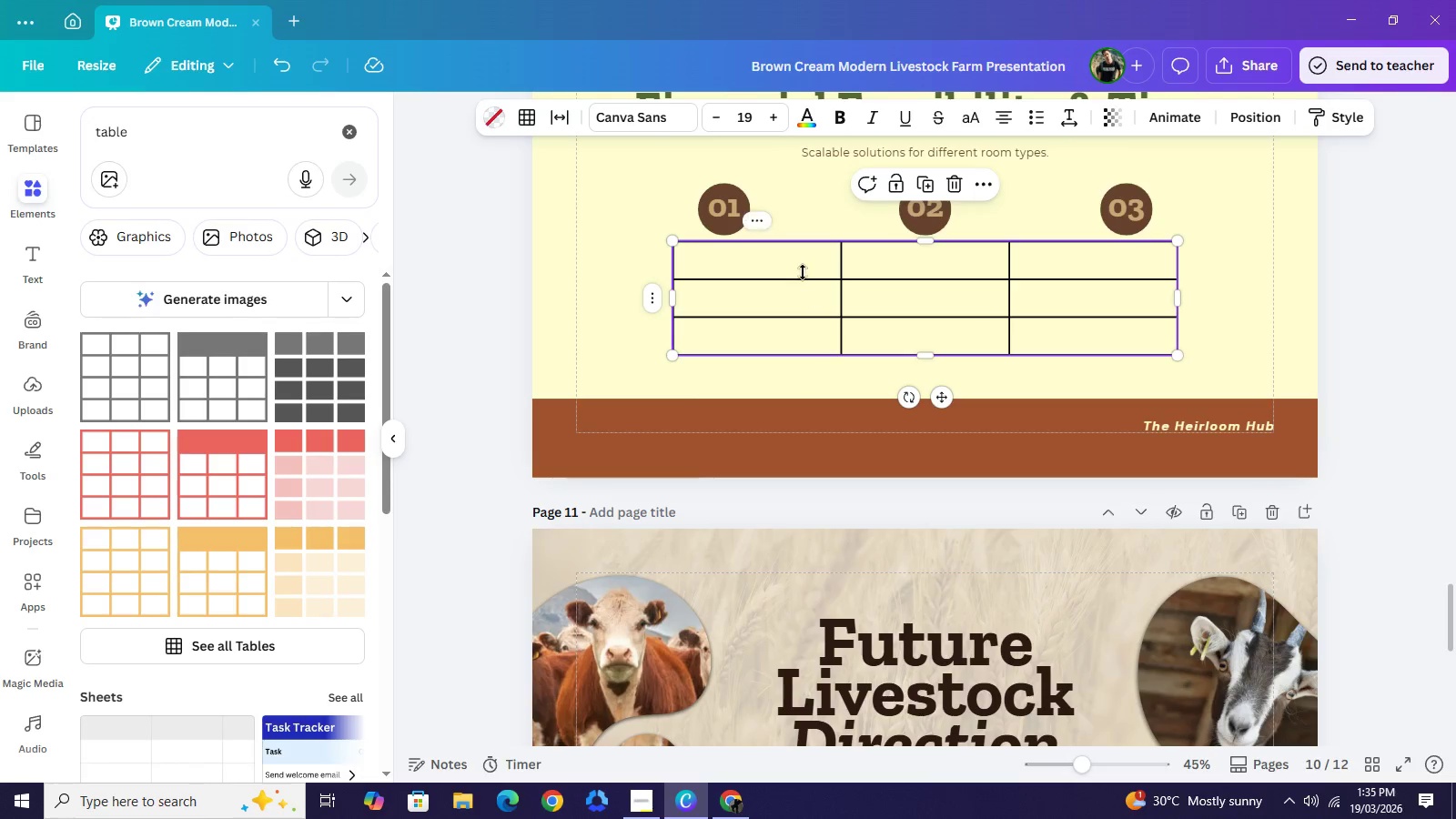 
mouse_move([823, 276])
 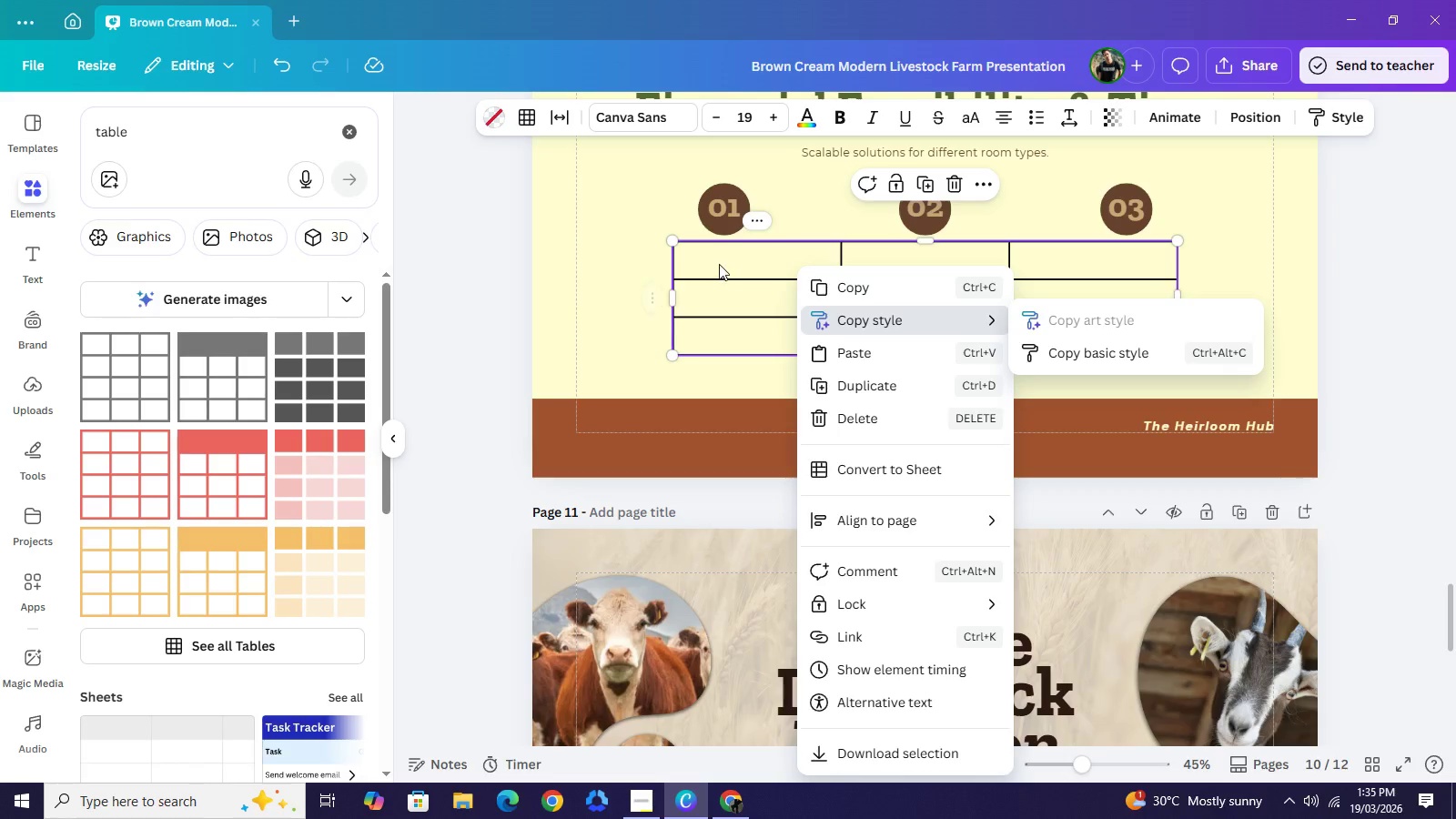 
left_click([719, 263])
 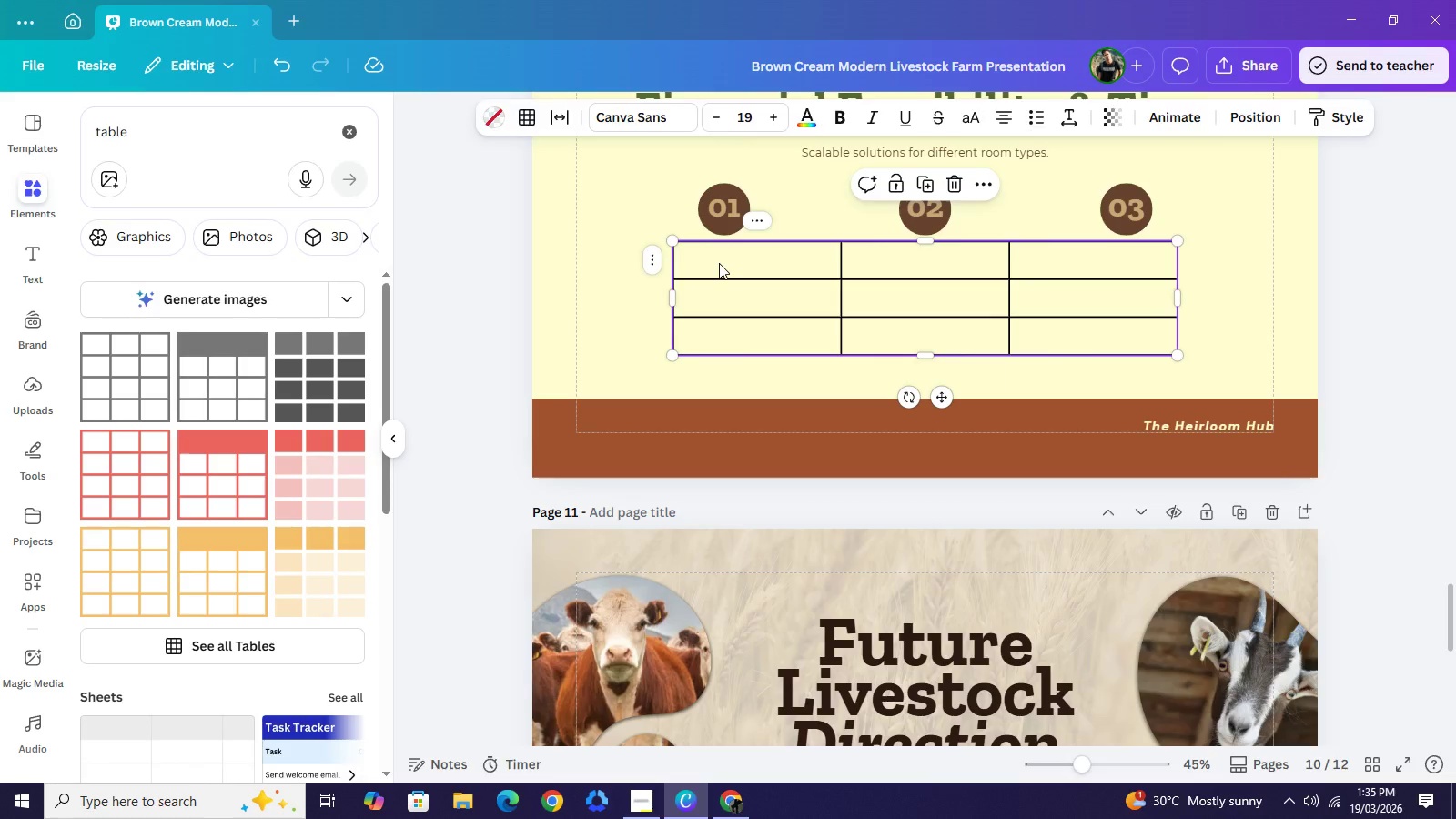 
left_click([719, 263])
 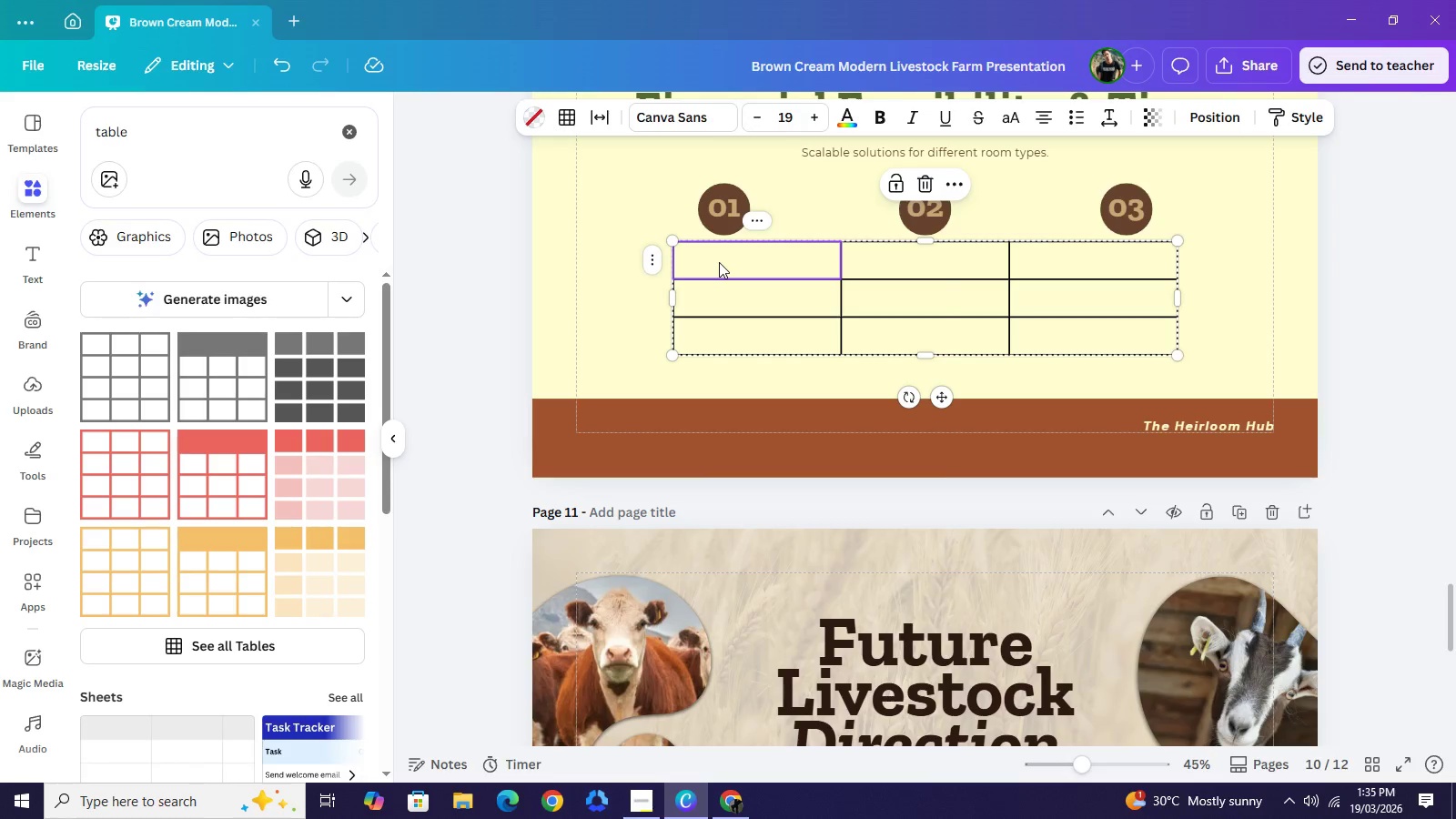 
right_click([719, 262])
 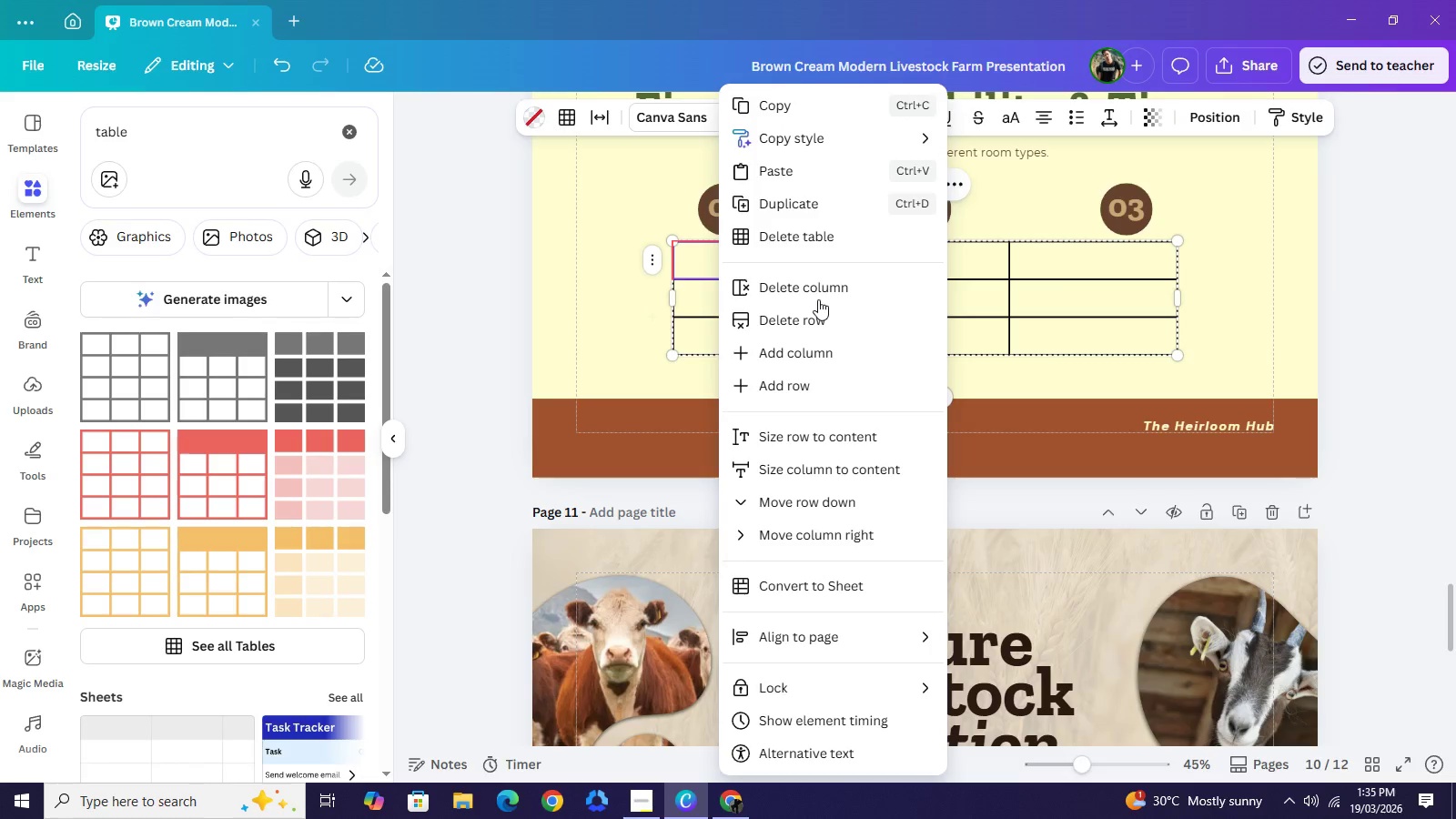 
left_click([815, 313])
 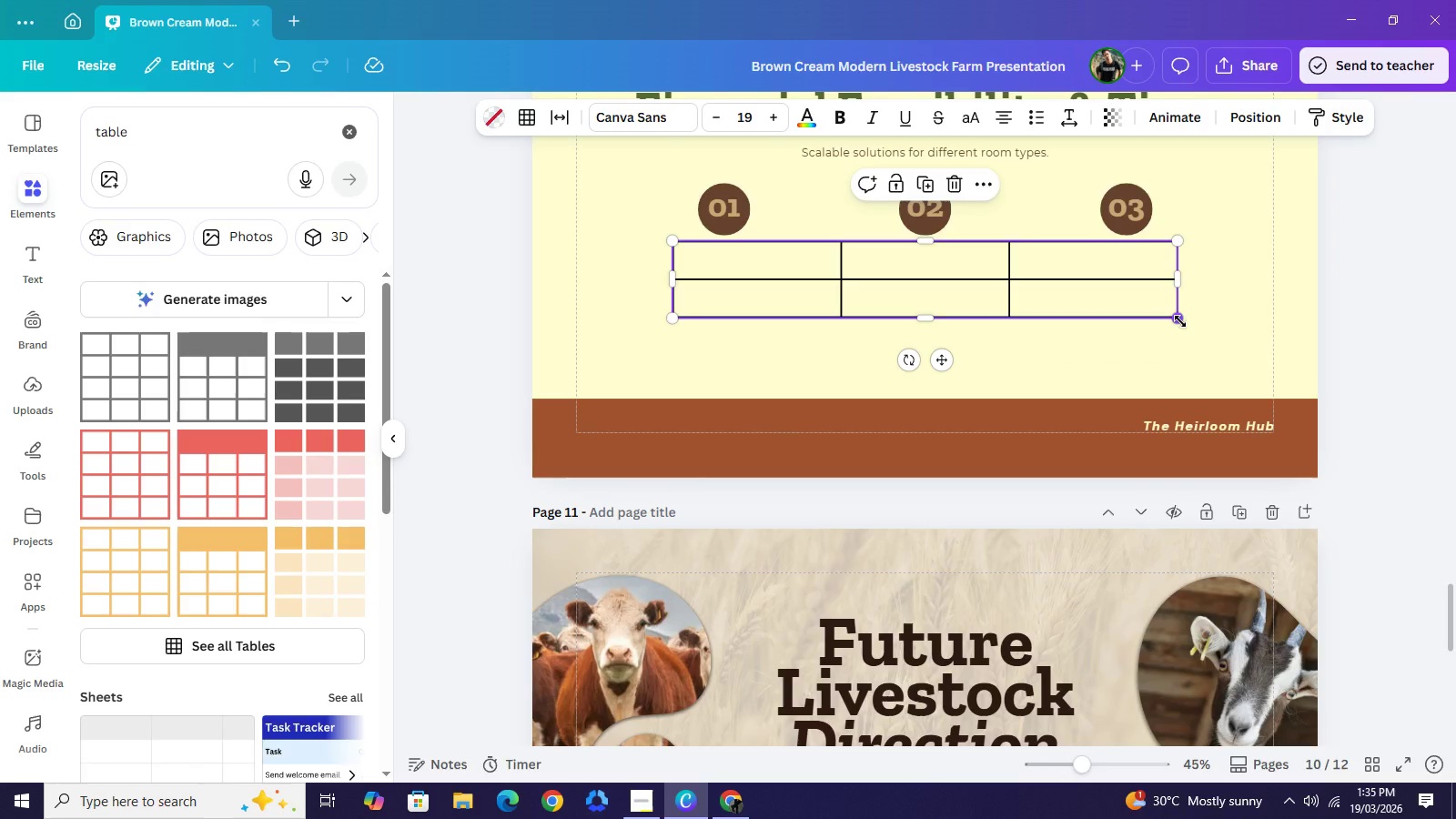 
left_click_drag(start_coordinate=[1179, 321], to_coordinate=[1223, 364])
 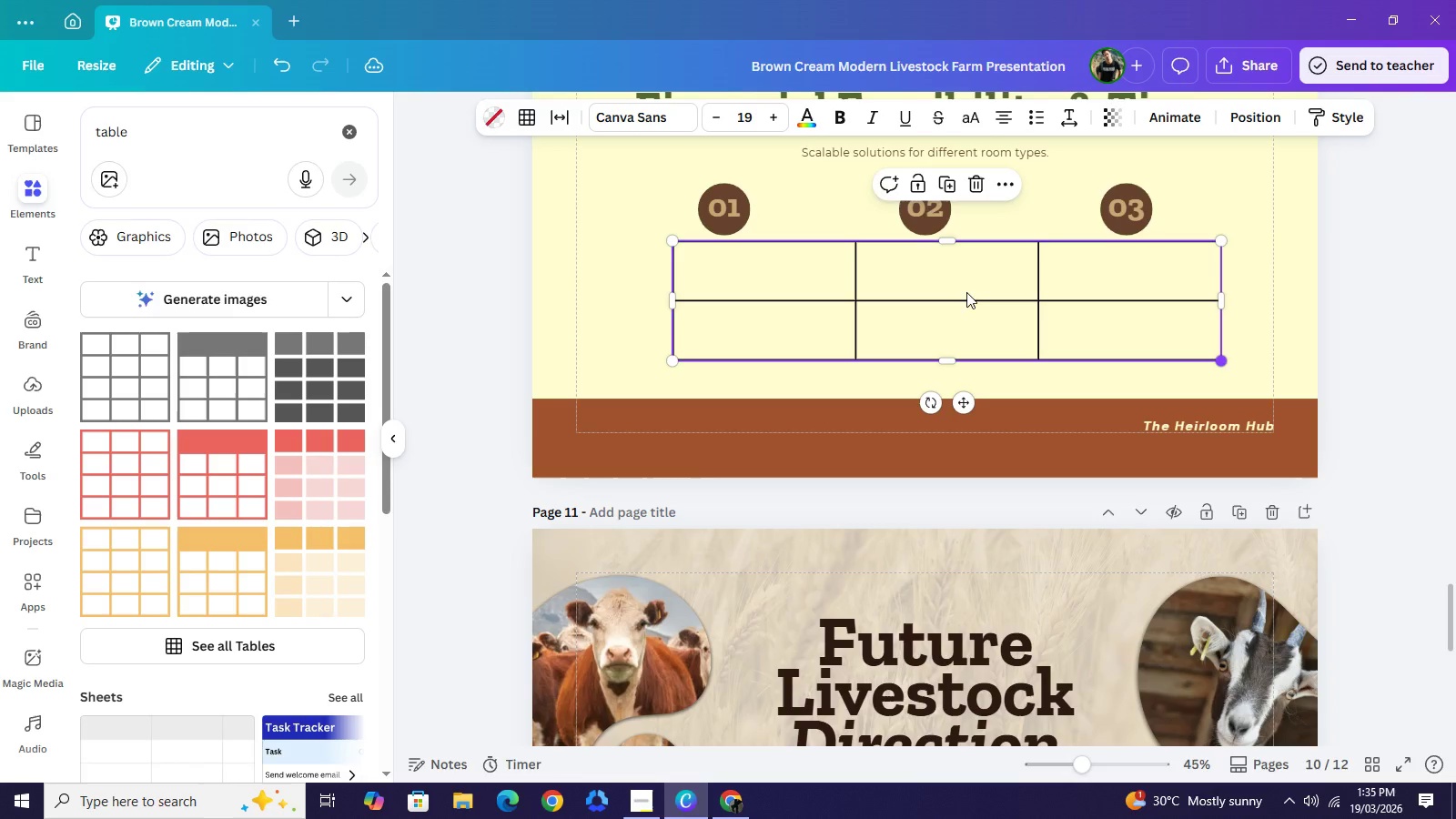 
left_click_drag(start_coordinate=[973, 286], to_coordinate=[947, 302])
 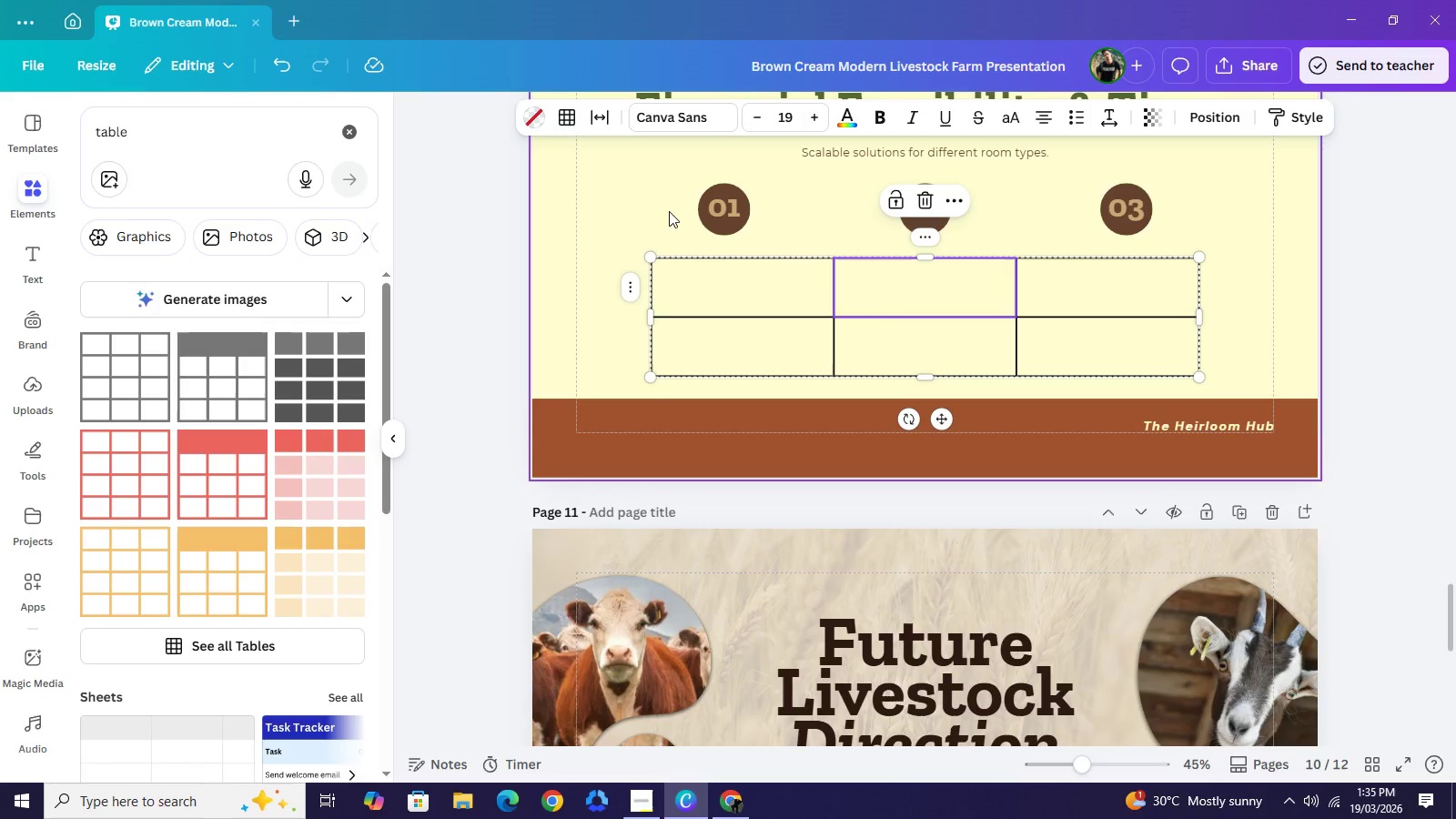 
left_click([669, 211])
 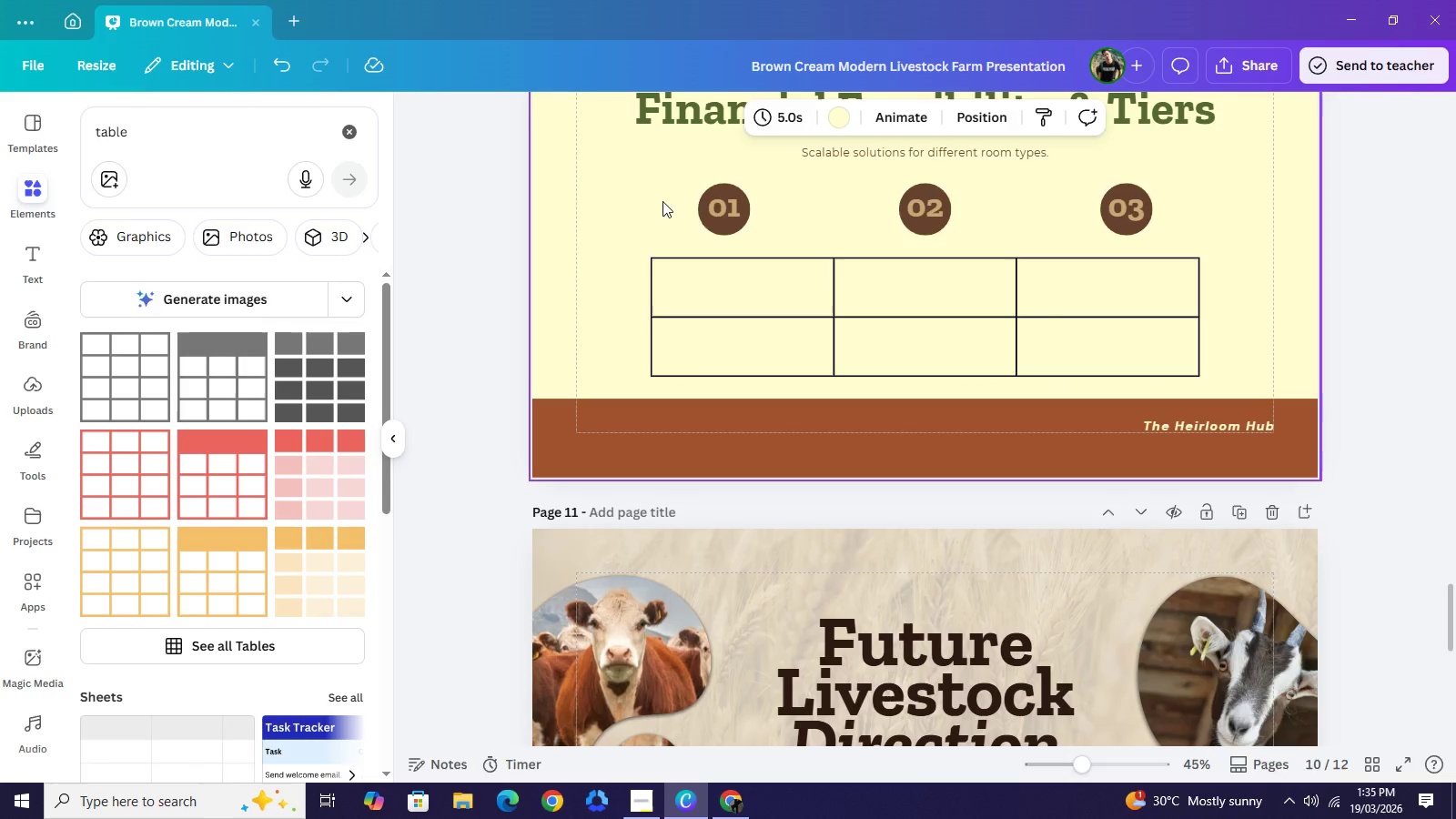 
left_click_drag(start_coordinate=[661, 200], to_coordinate=[728, 211])
 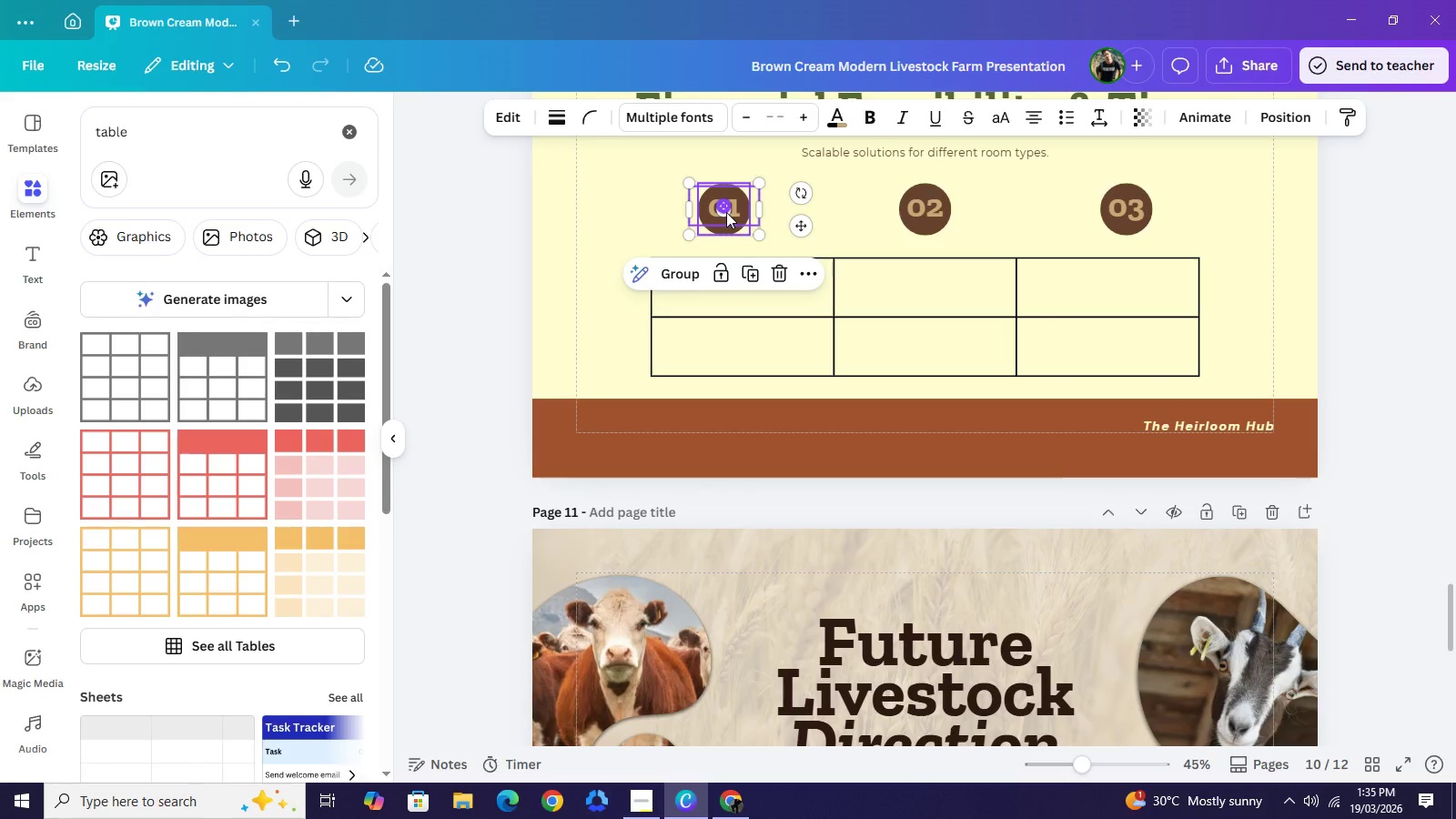 
left_click_drag(start_coordinate=[726, 212], to_coordinate=[737, 212])
 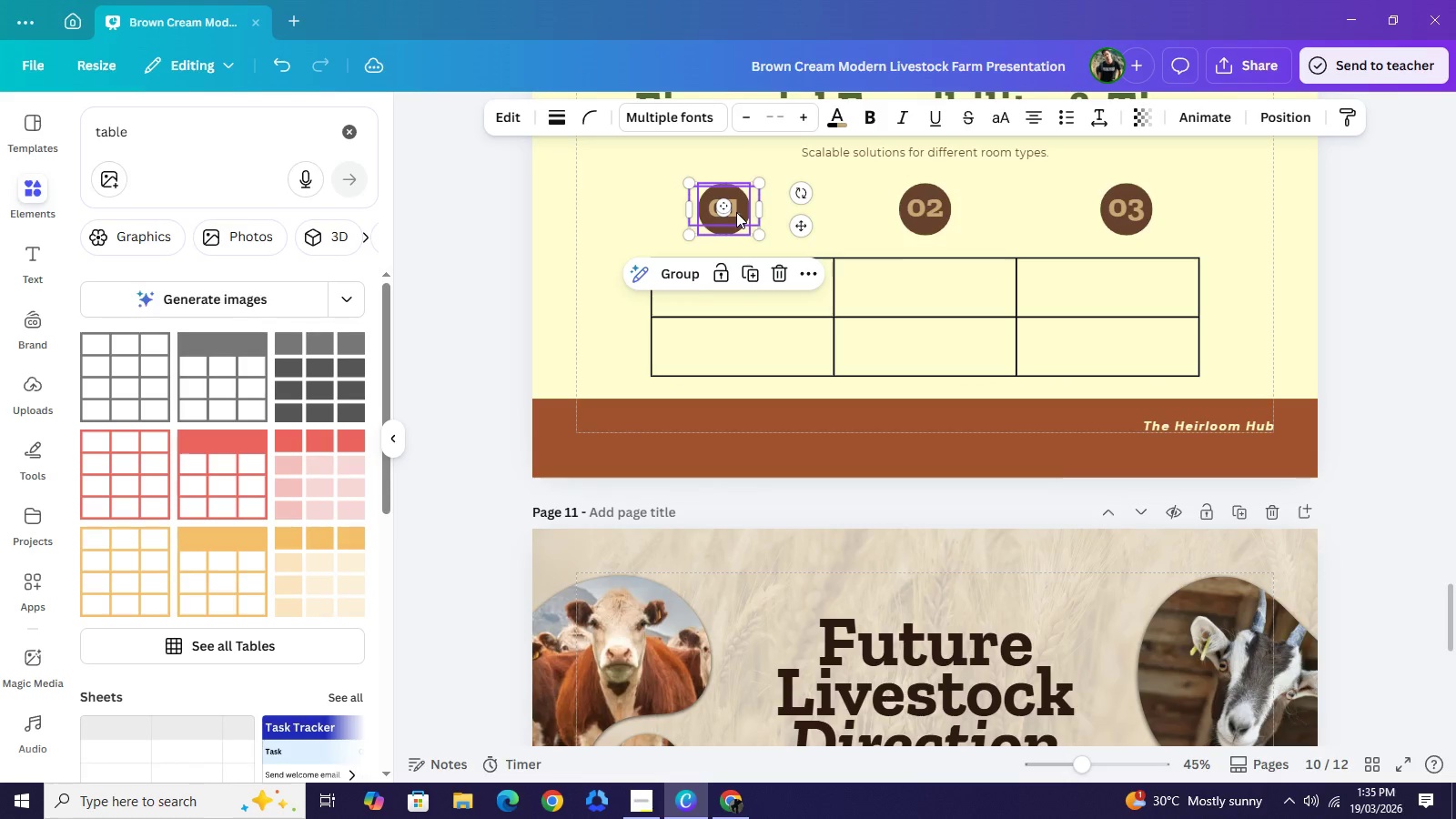 
key(Control+Z)
 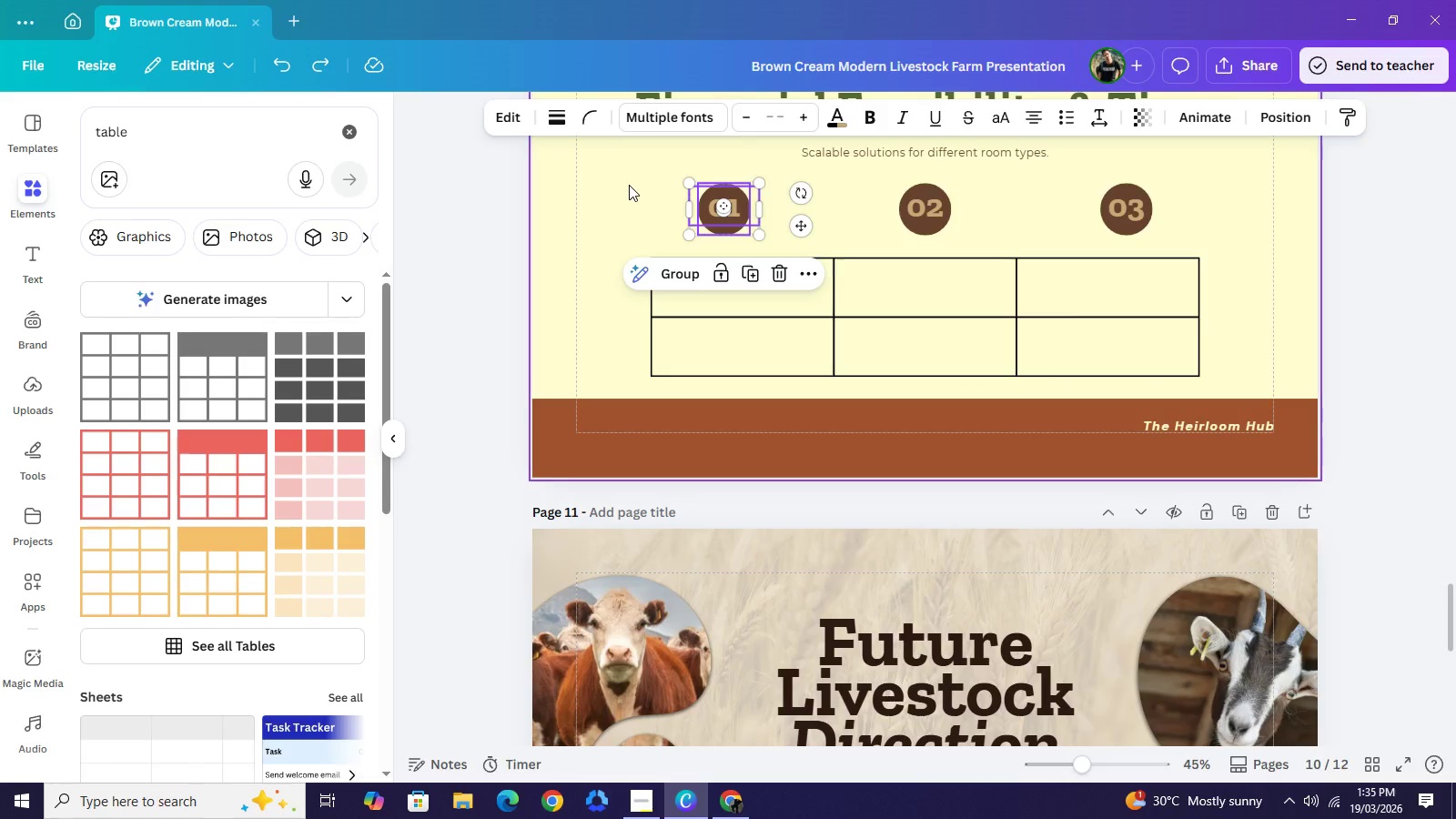 
left_click([629, 185])
 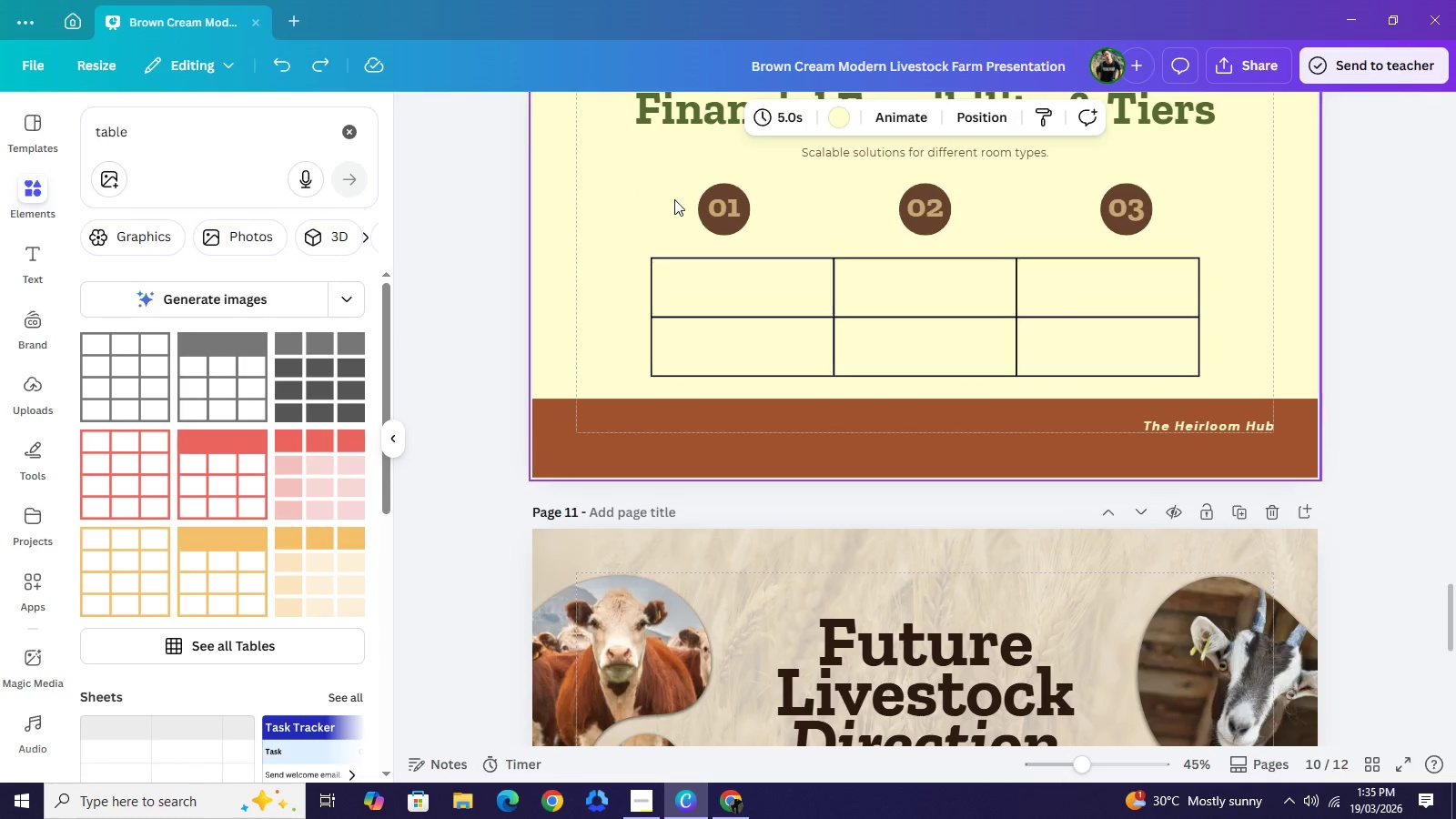 
left_click_drag(start_coordinate=[632, 185], to_coordinate=[745, 215])
 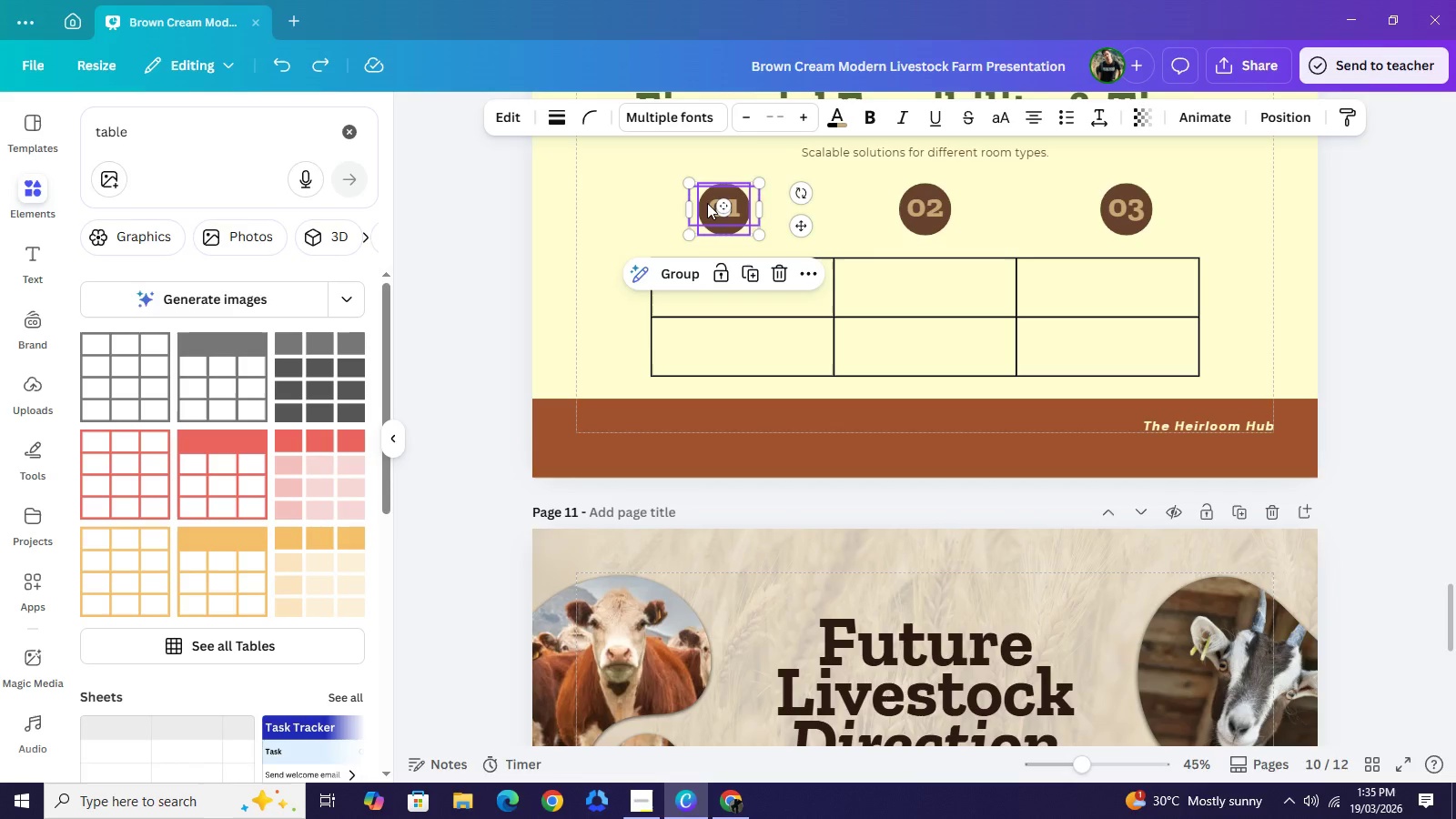 
left_click_drag(start_coordinate=[706, 203], to_coordinate=[724, 207])
 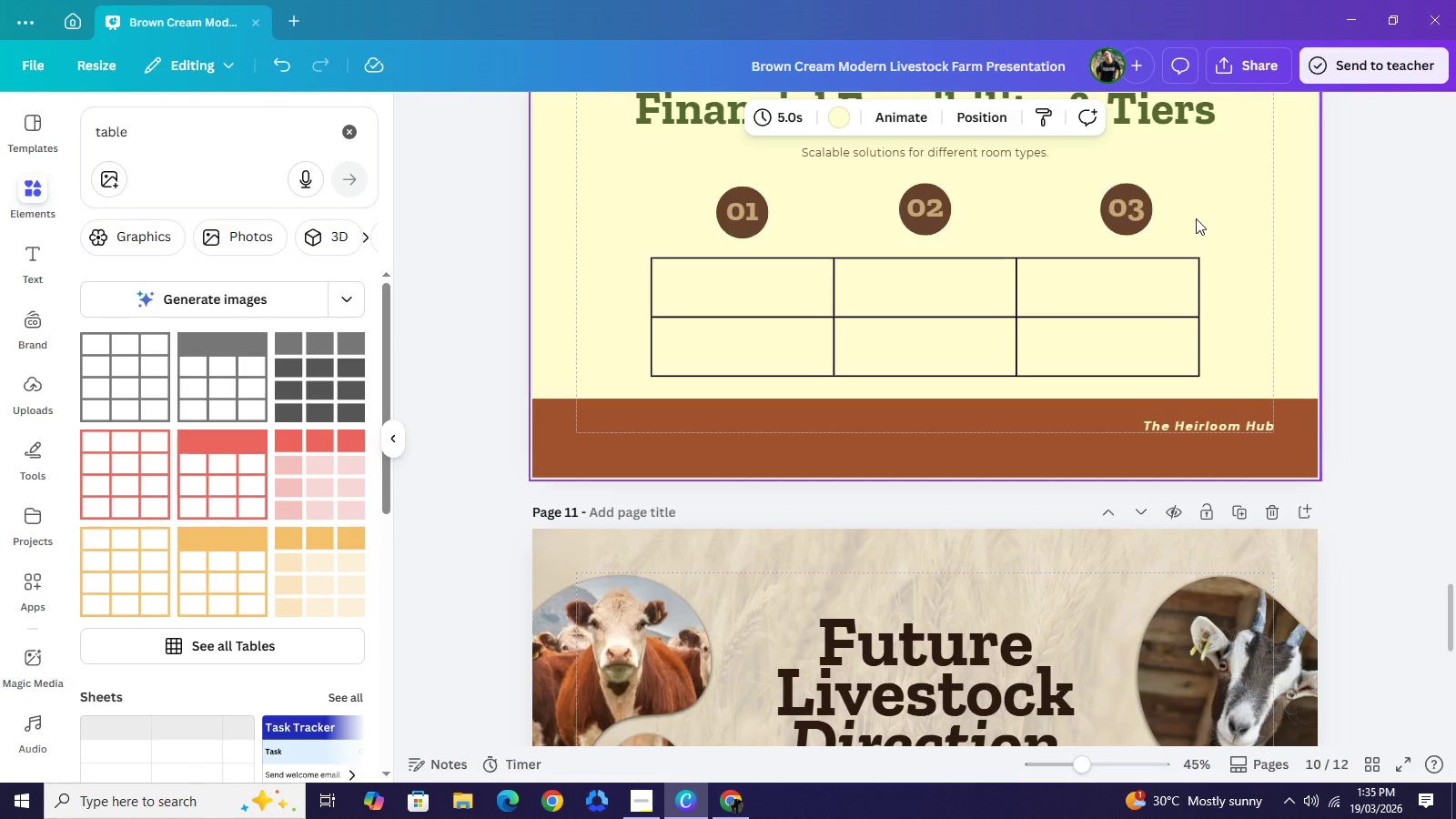 
left_click_drag(start_coordinate=[1196, 218], to_coordinate=[1124, 205])
 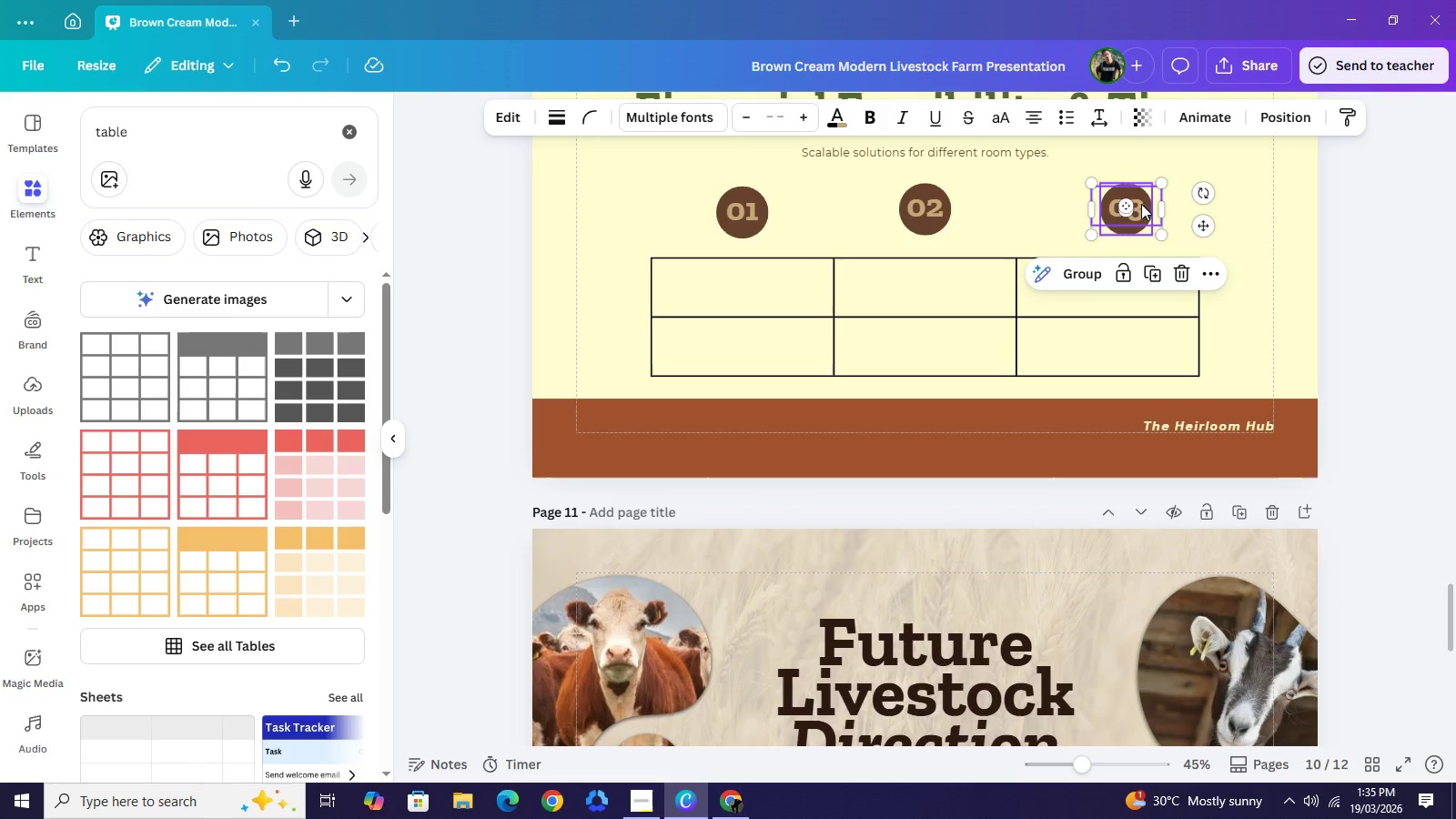 
left_click_drag(start_coordinate=[1141, 204], to_coordinate=[1118, 205])
 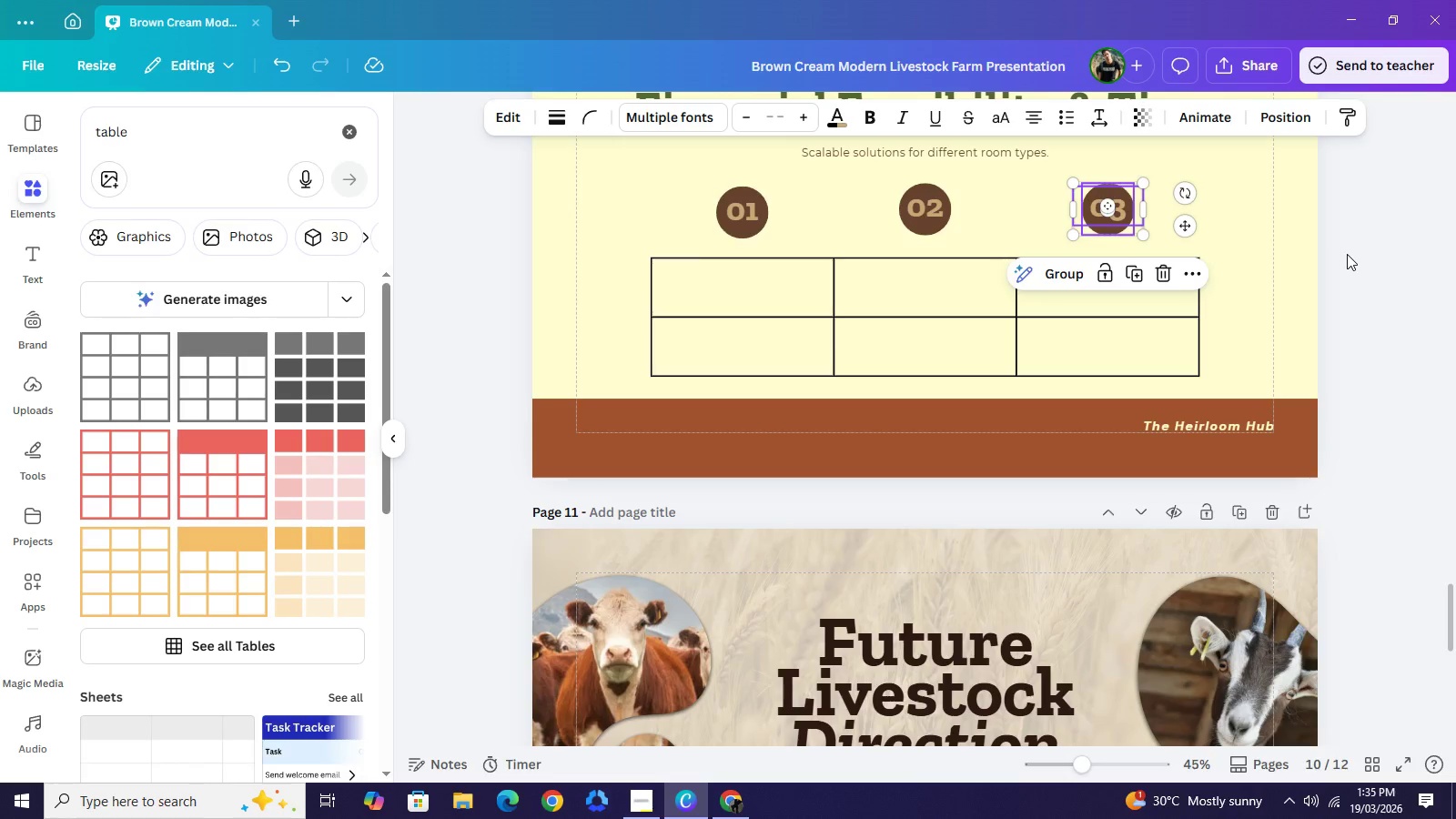 
left_click_drag(start_coordinate=[1341, 253], to_coordinate=[1346, 254])
 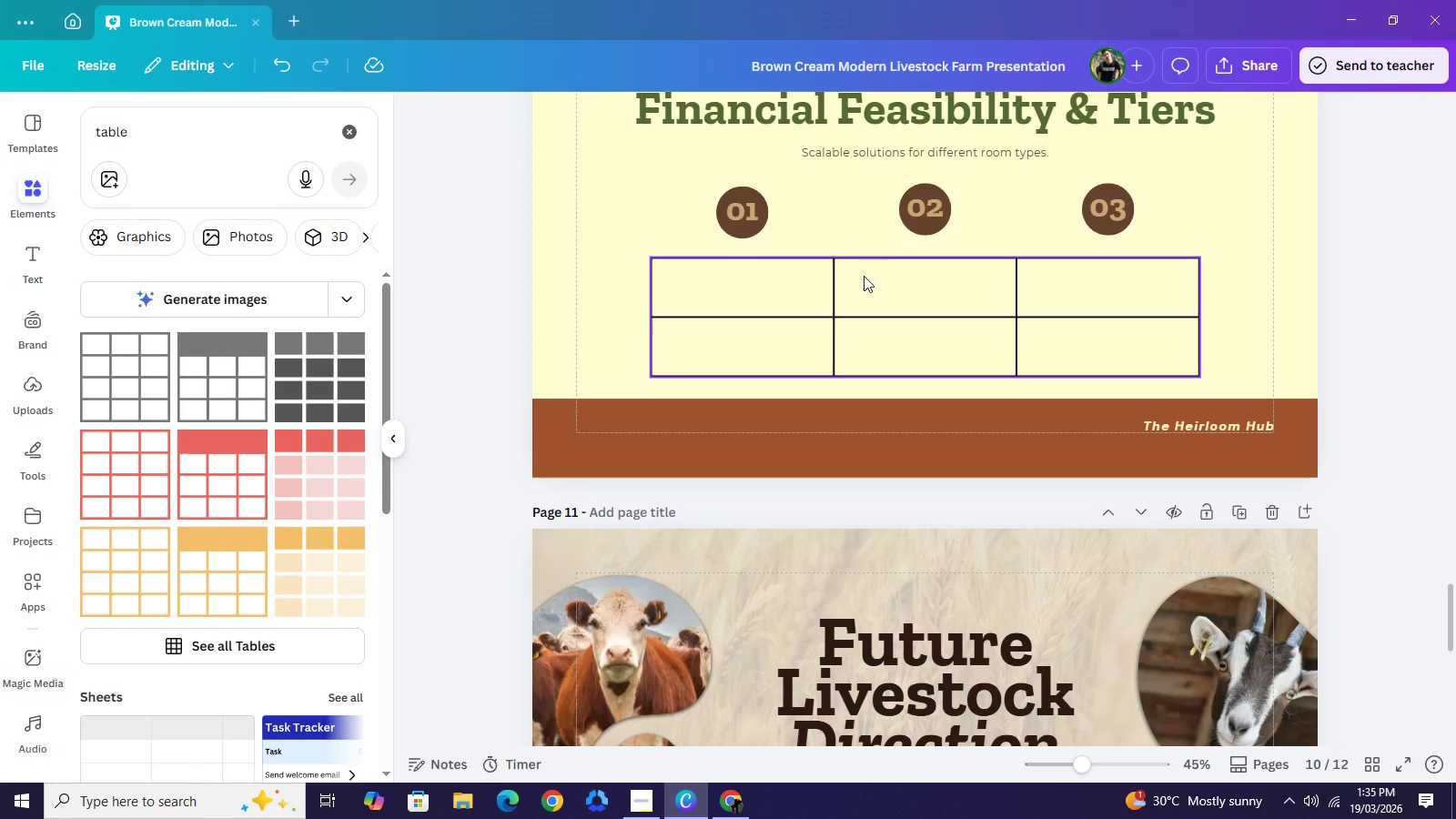 
left_click_drag(start_coordinate=[787, 245], to_coordinate=[723, 202])
 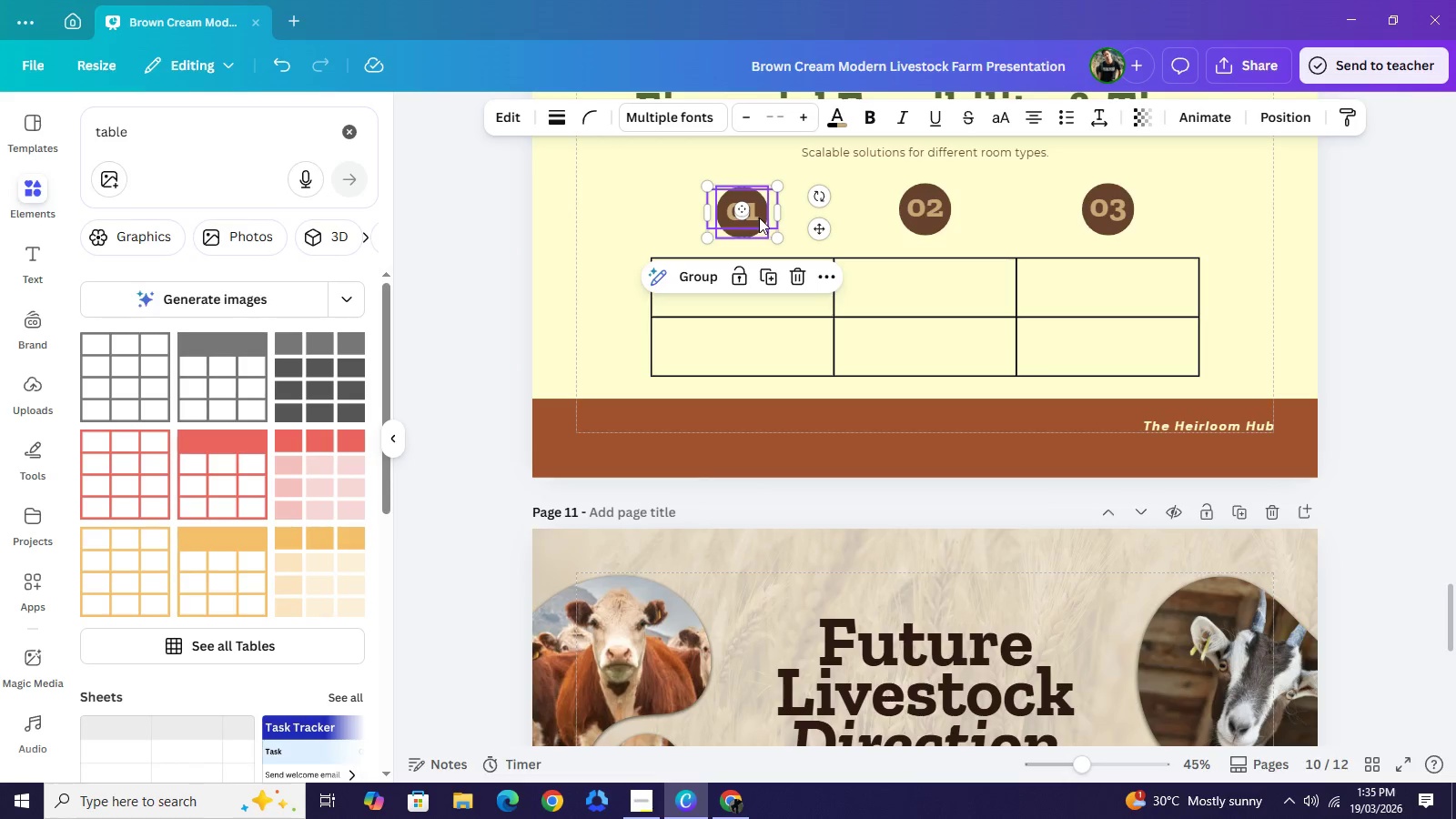 
left_click_drag(start_coordinate=[758, 217], to_coordinate=[759, 213])
 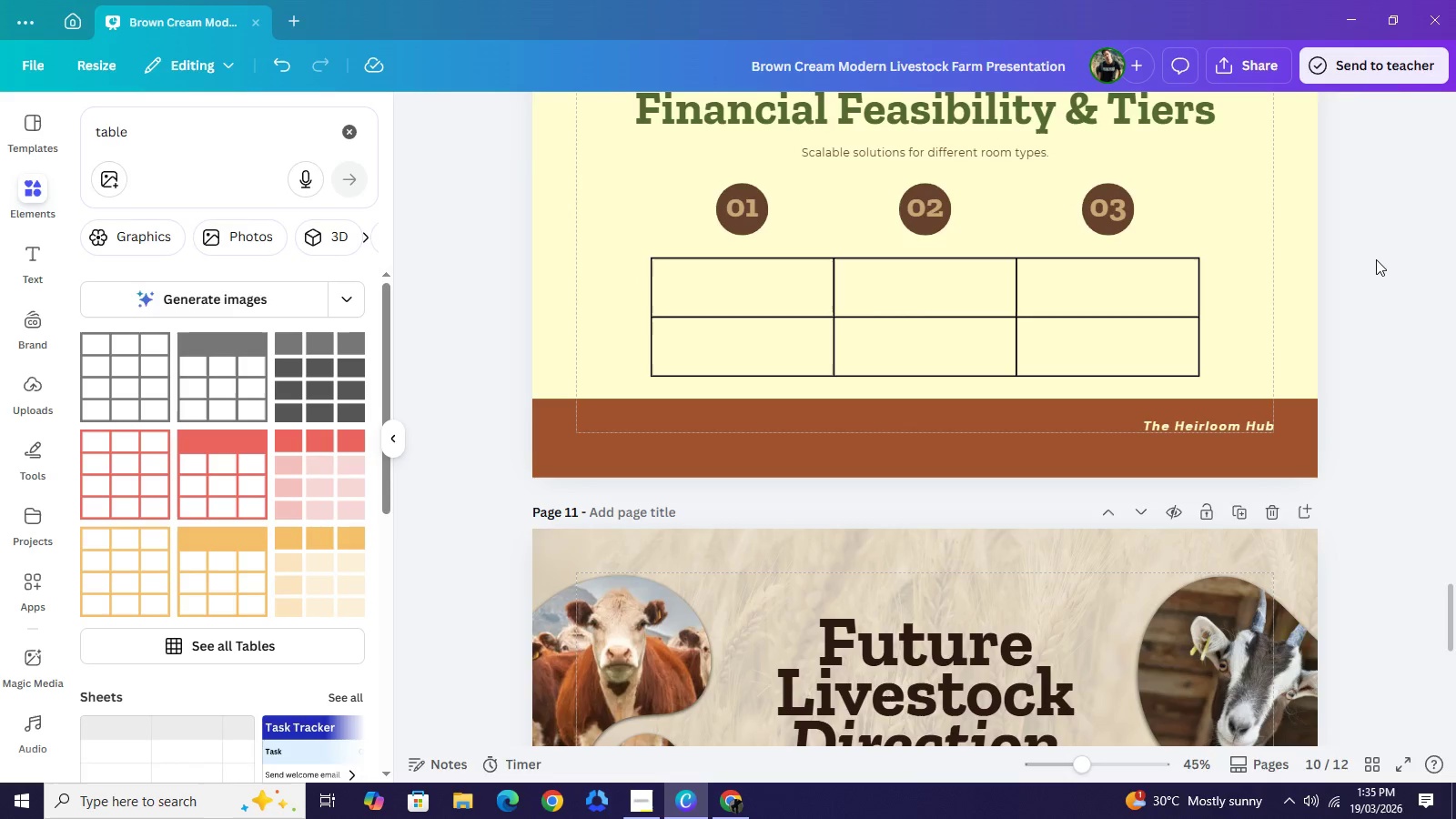 
scroll: coordinate [1375, 259], scroll_direction: up, amount: 1.0
 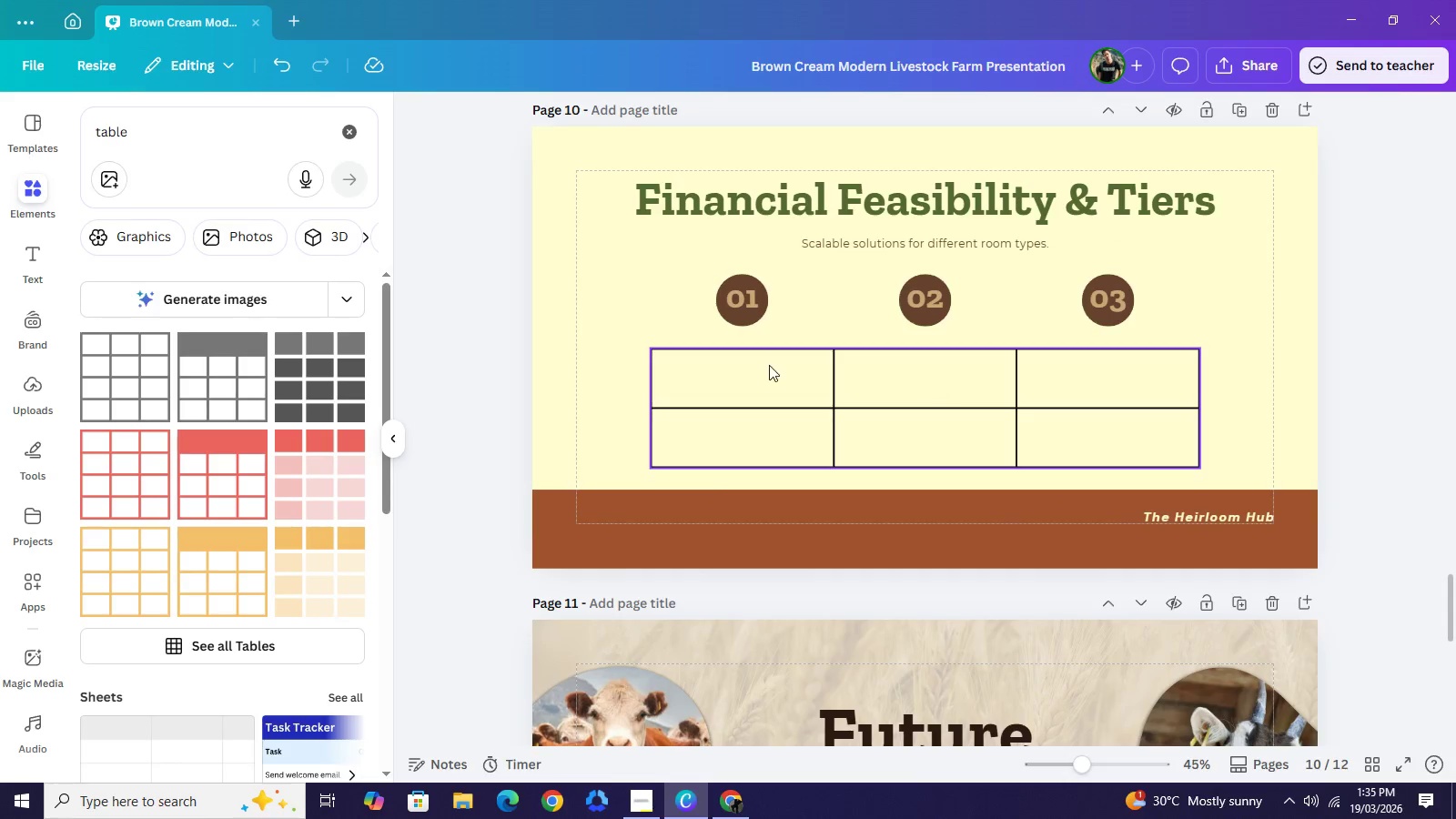 
left_click([759, 302])
 